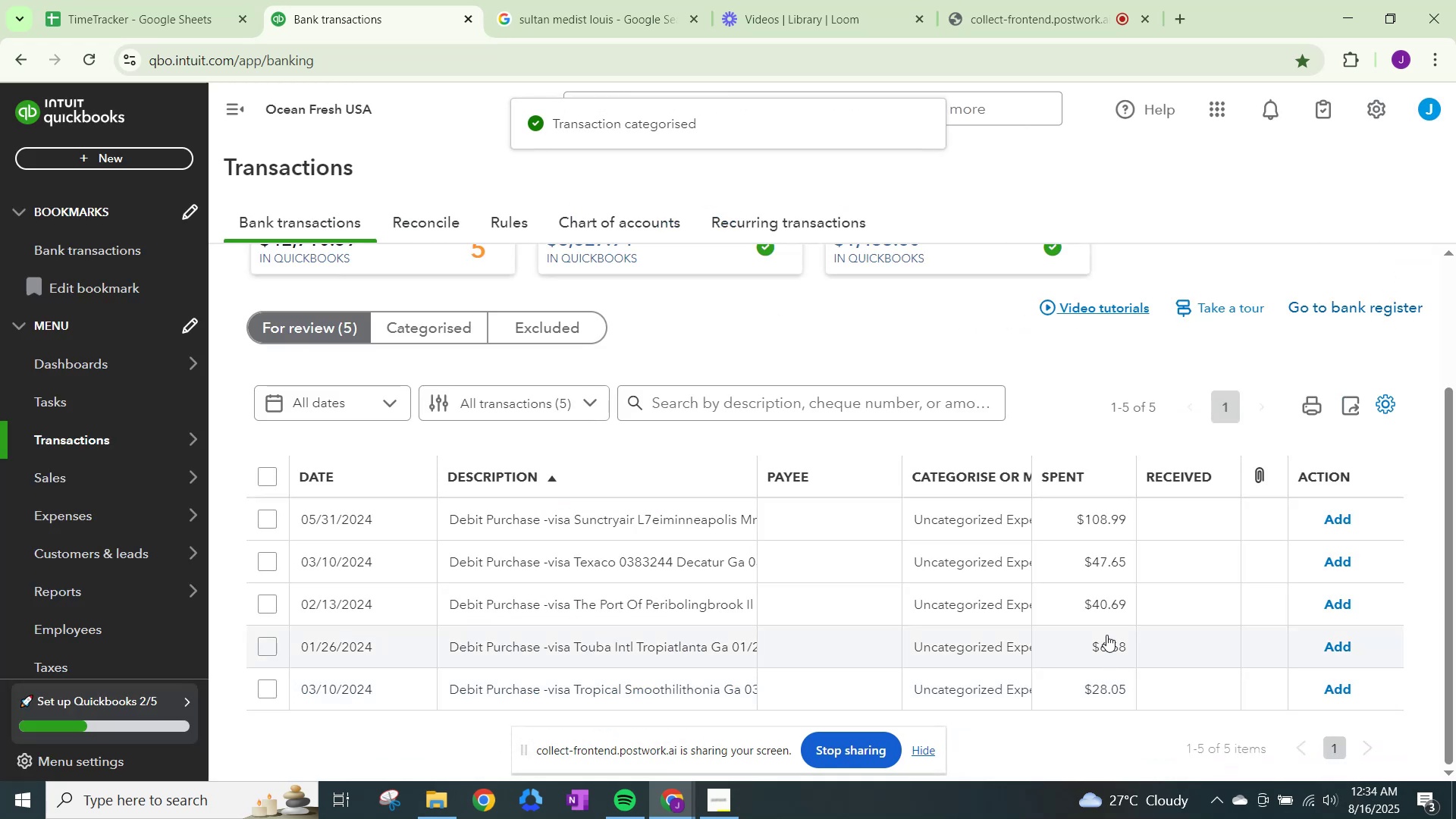 
wait(6.62)
 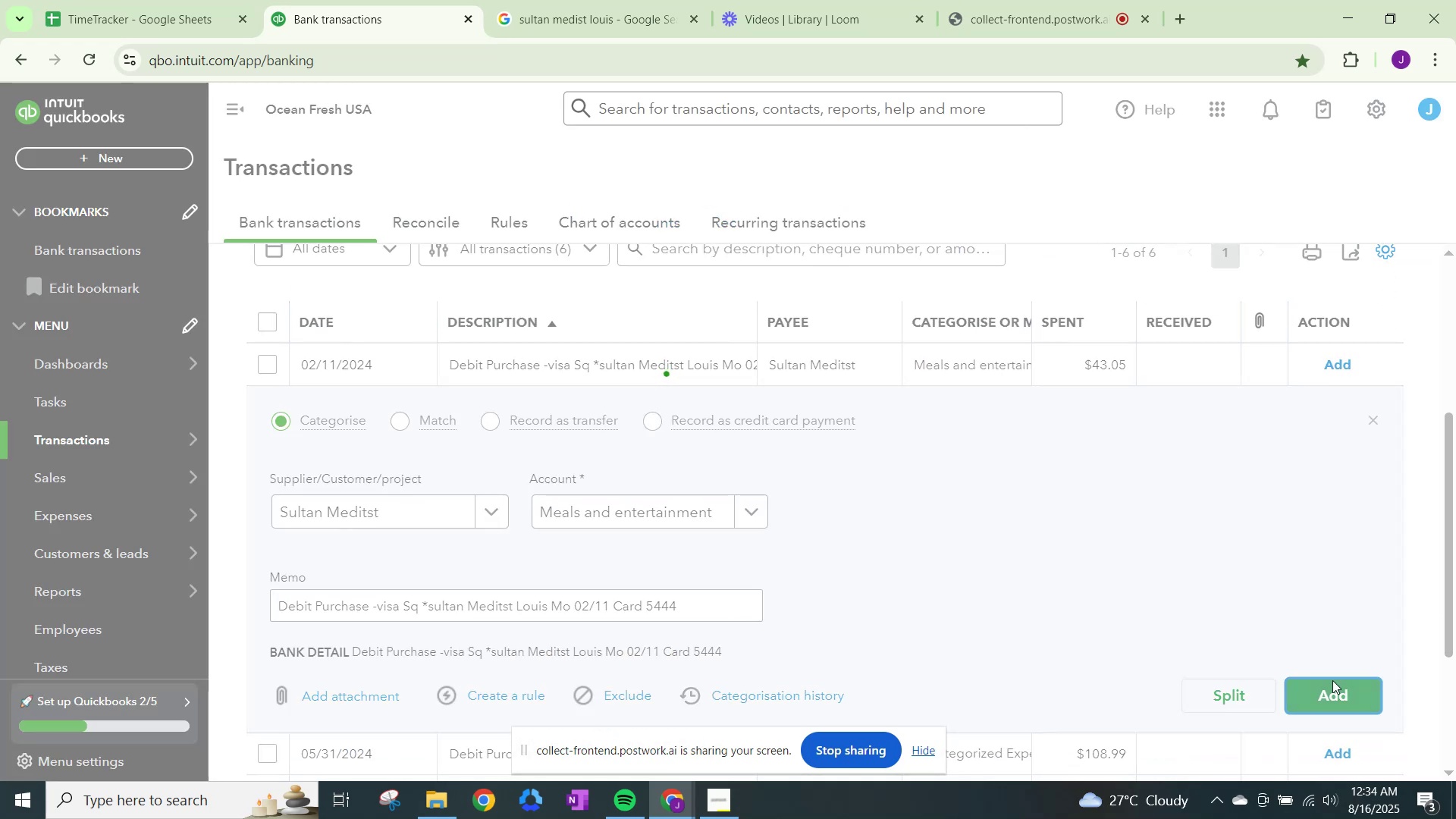 
left_click([549, 0])
 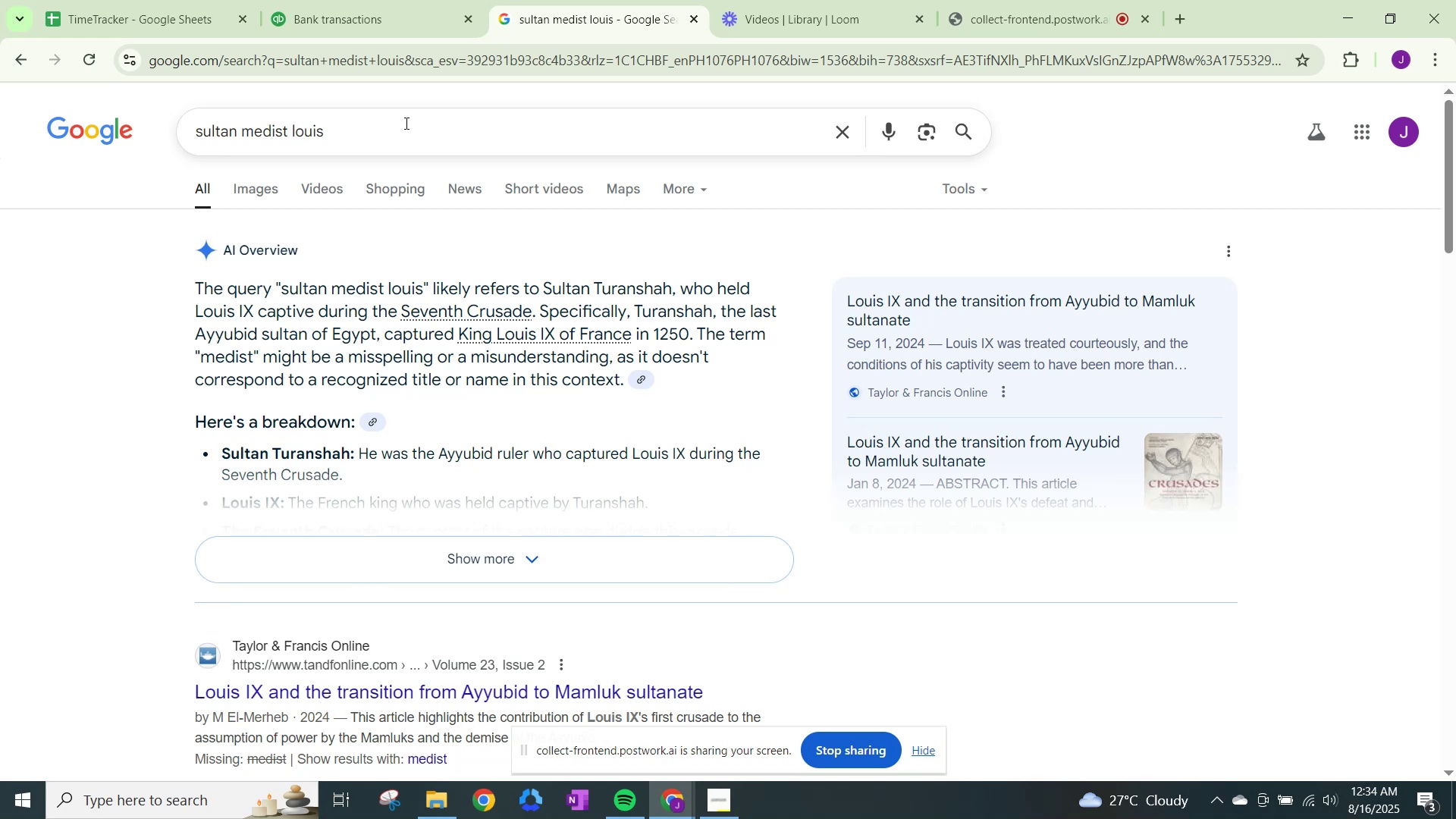 
left_click_drag(start_coordinate=[405, 123], to_coordinate=[0, 138])
 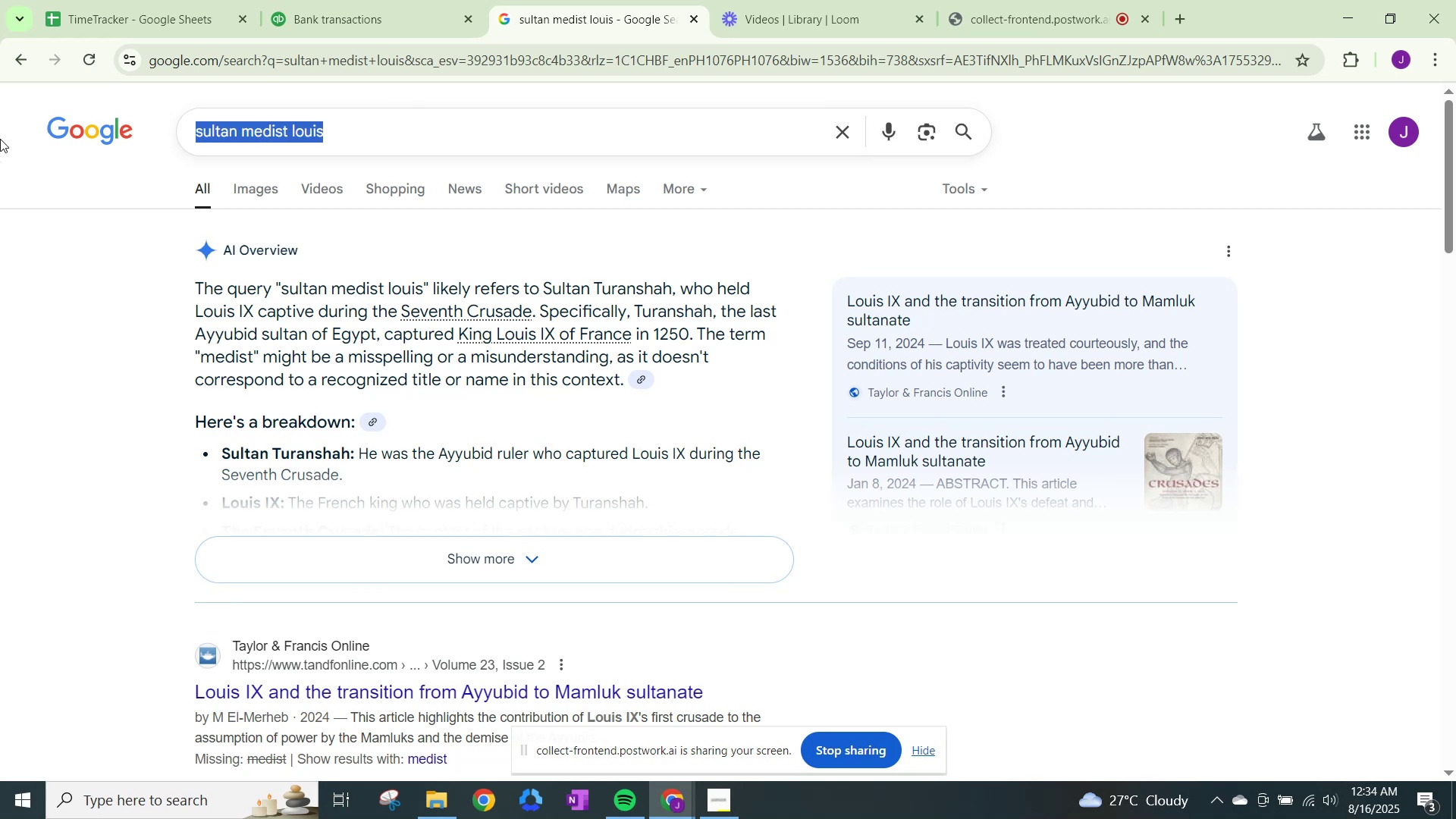 
type(sunctrai)
 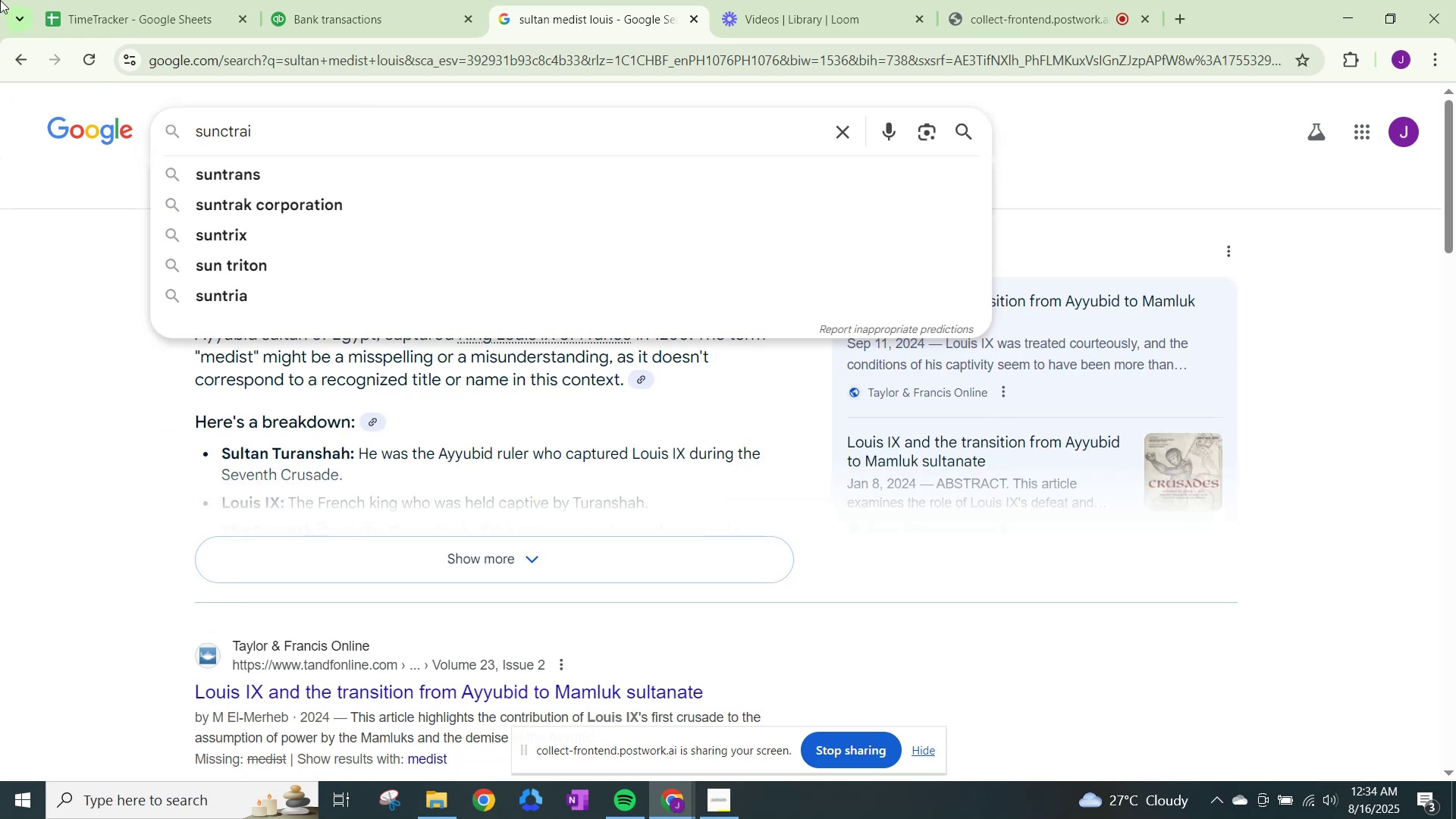 
left_click([347, 15])
 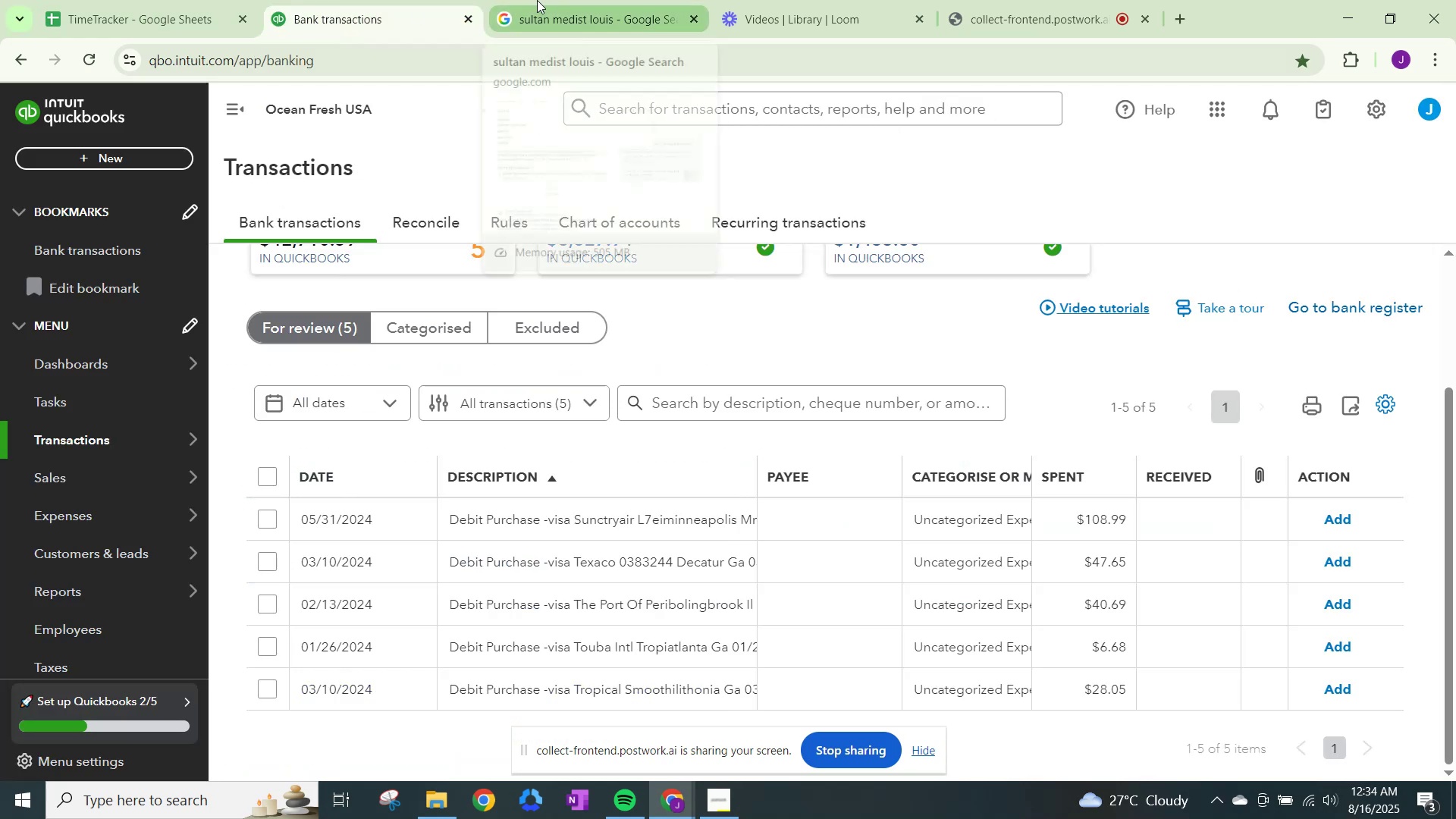 
left_click([537, 0])
 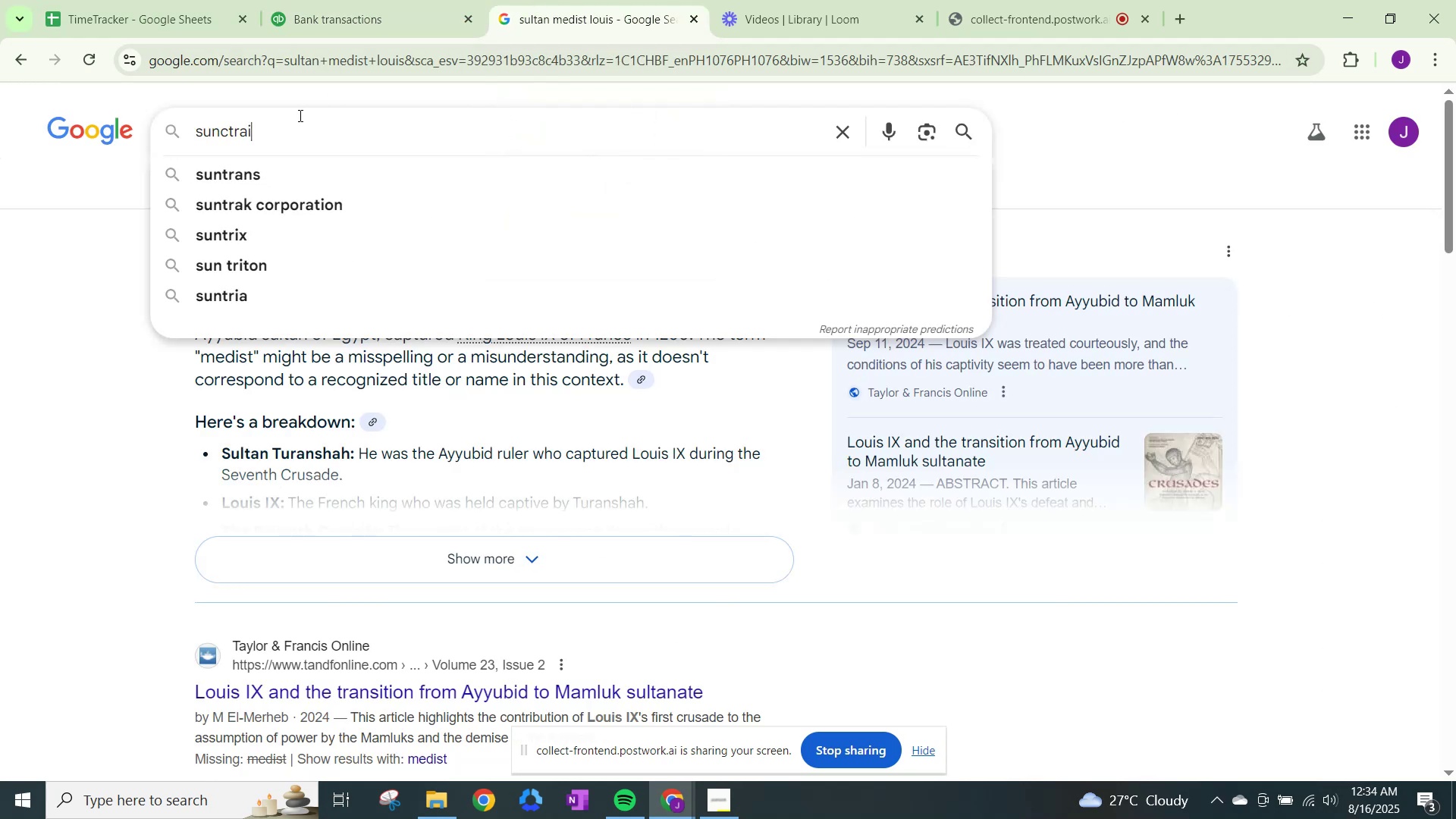 
key(Backspace)
 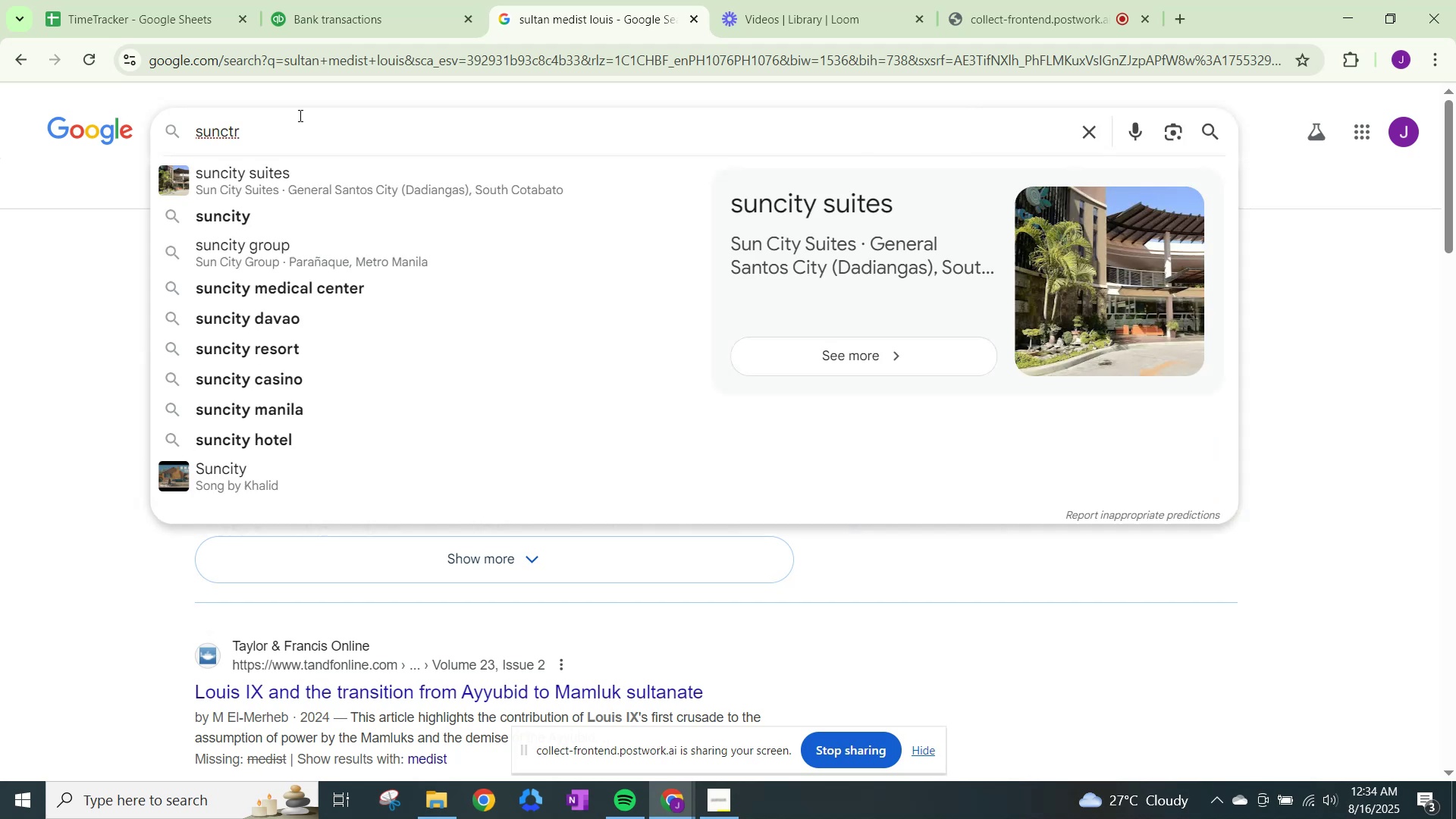 
key(Backspace)
 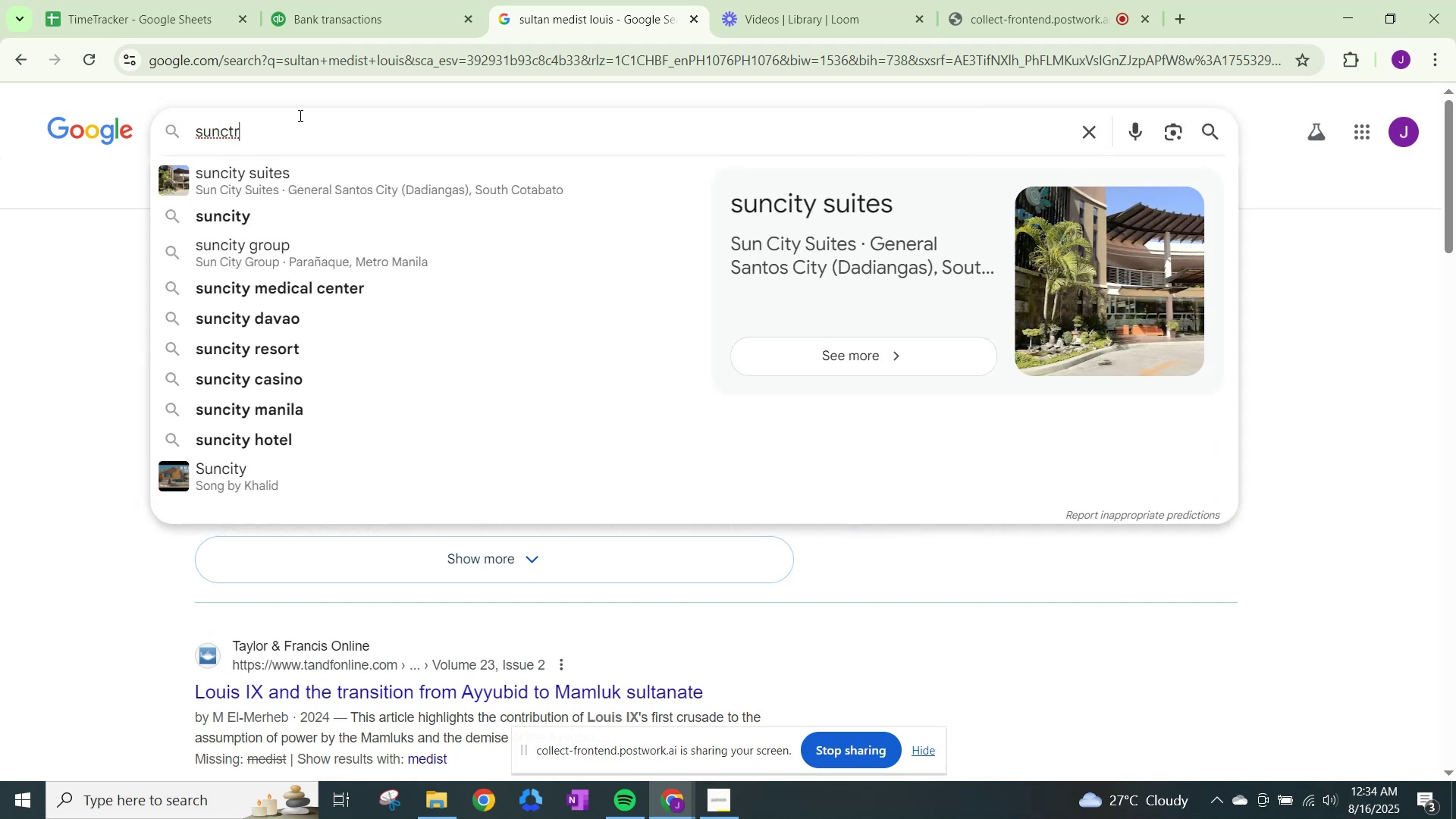 
key(Y)
 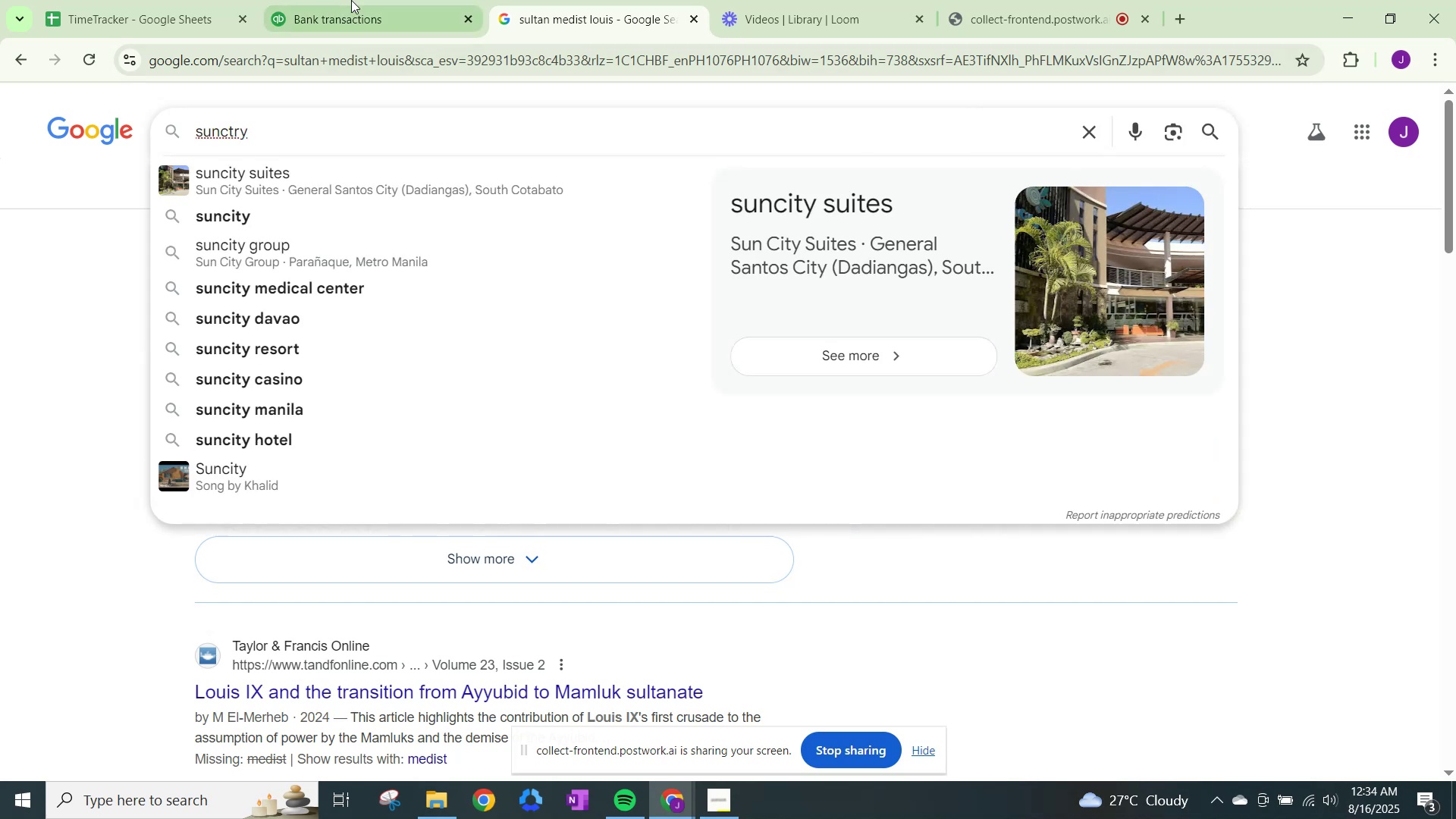 
left_click([351, 0])
 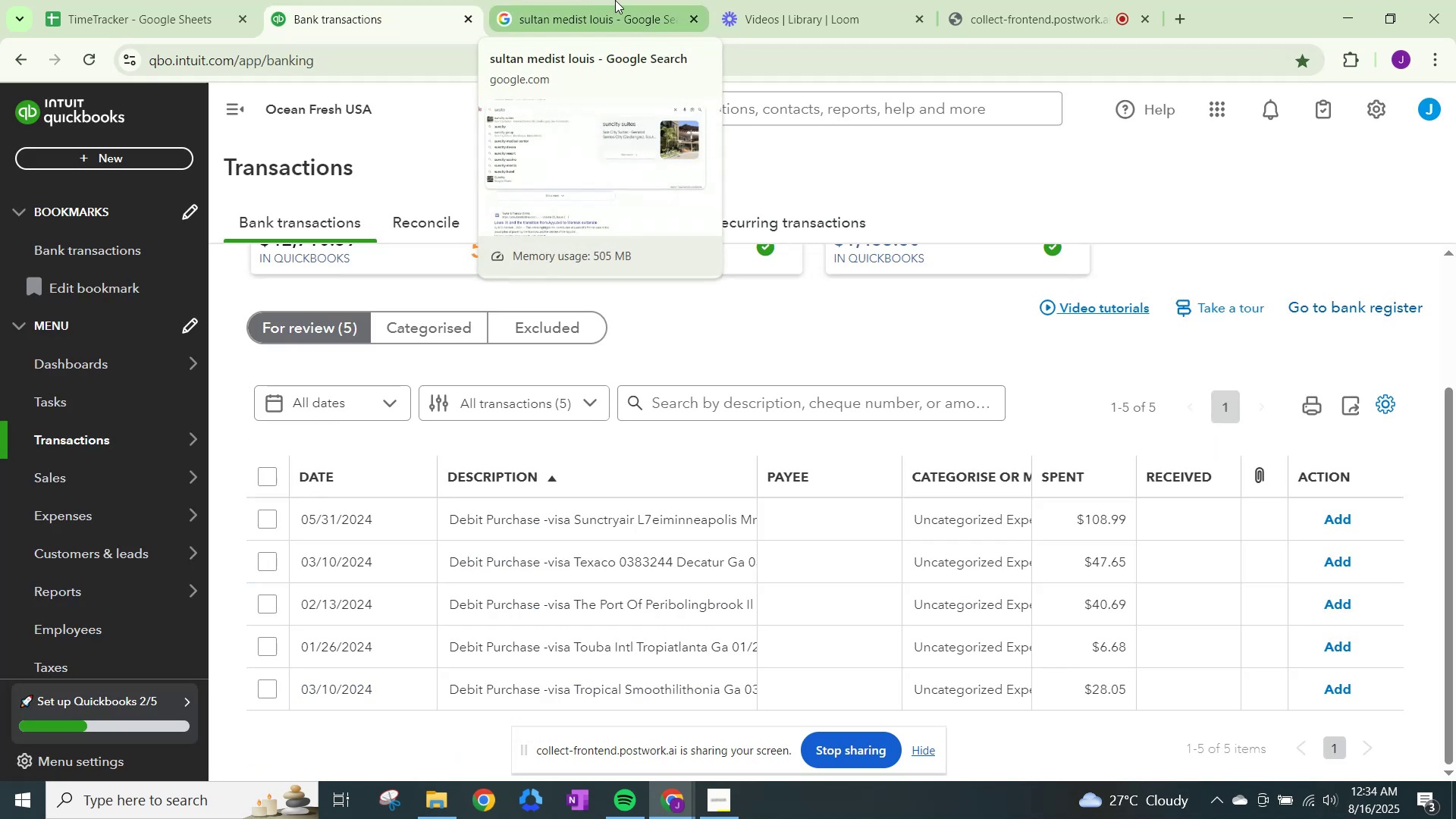 
left_click([616, 0])
 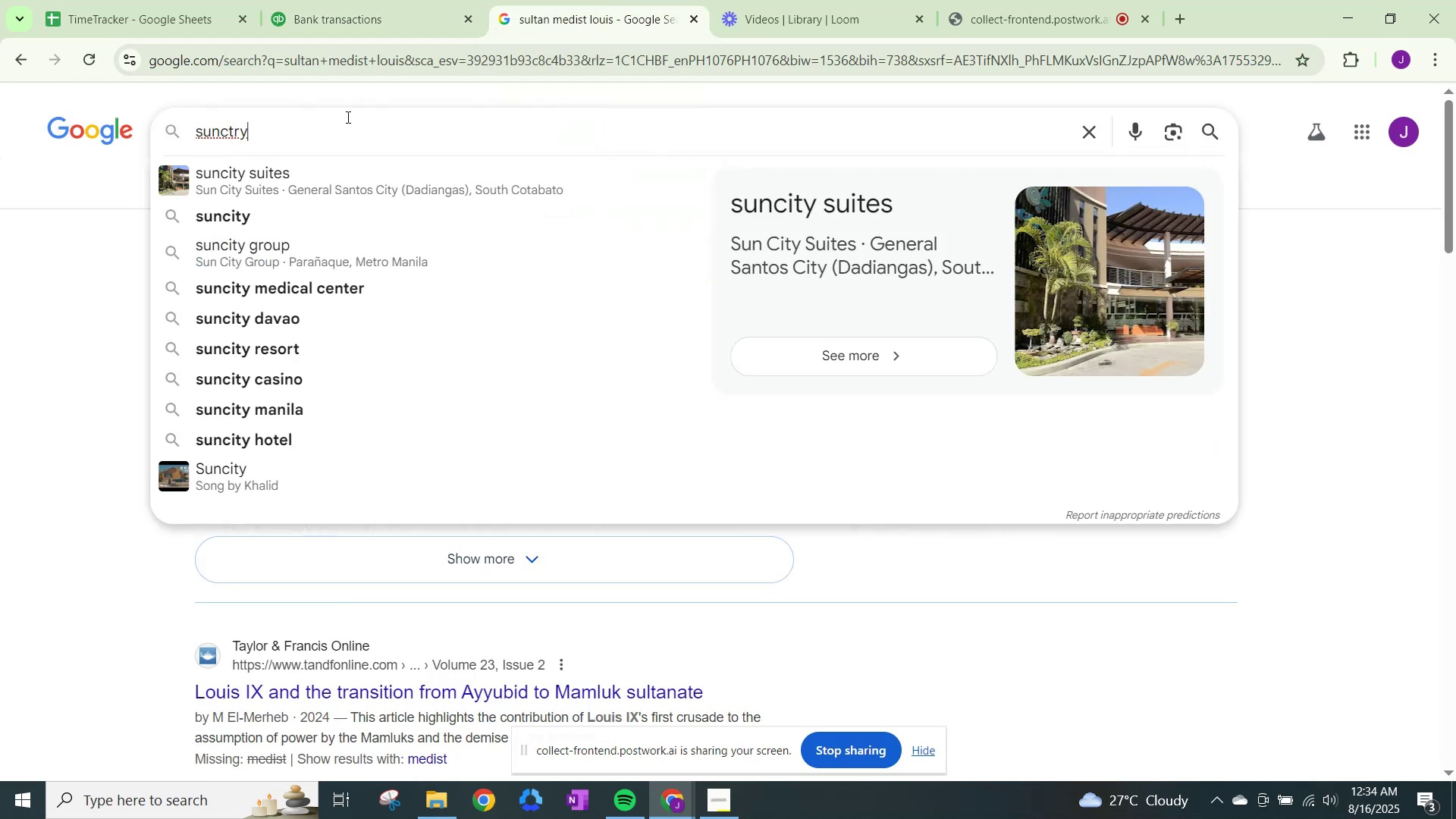 
type(air)
 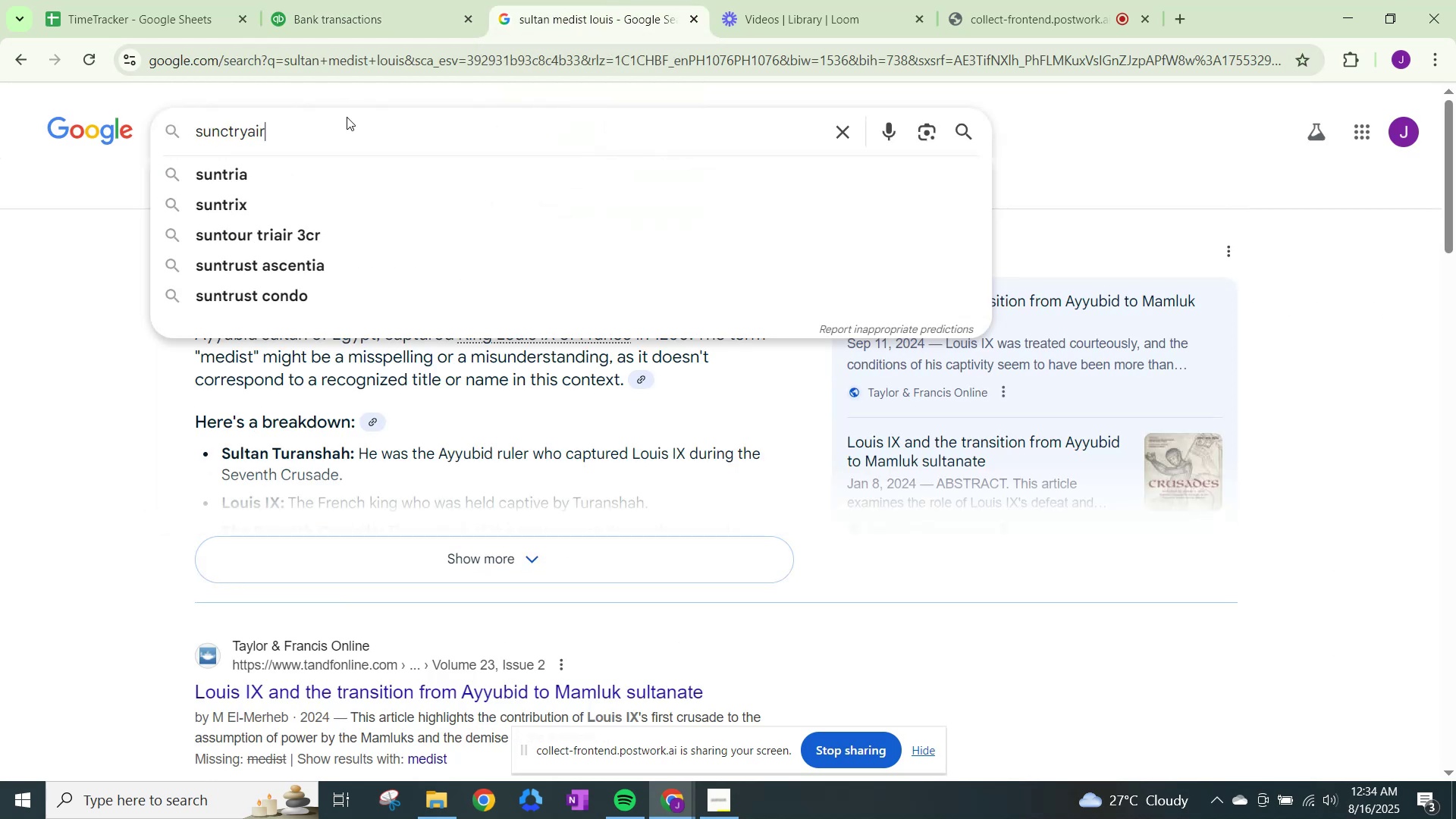 
key(Enter)
 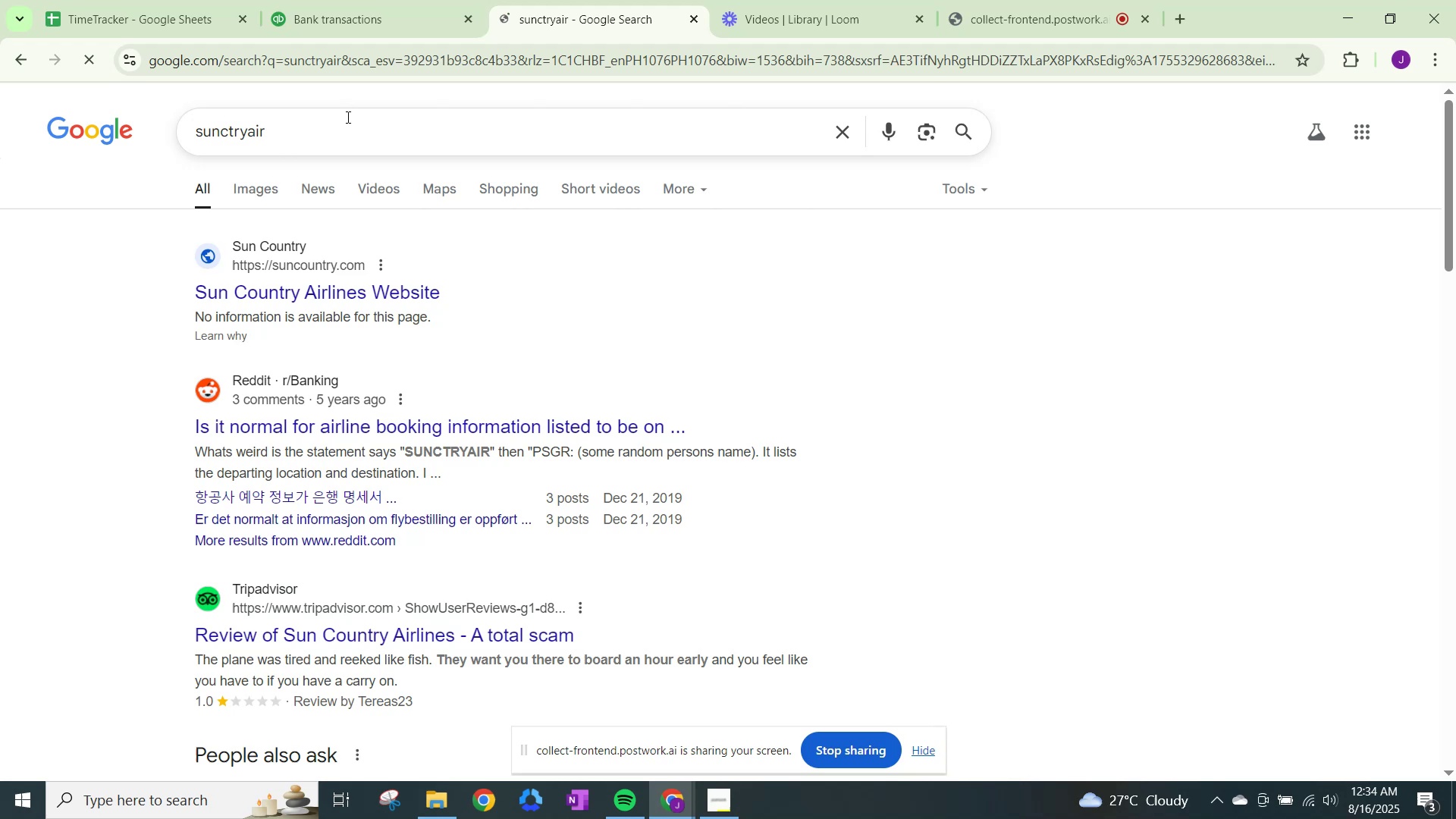 
left_click([335, 6])
 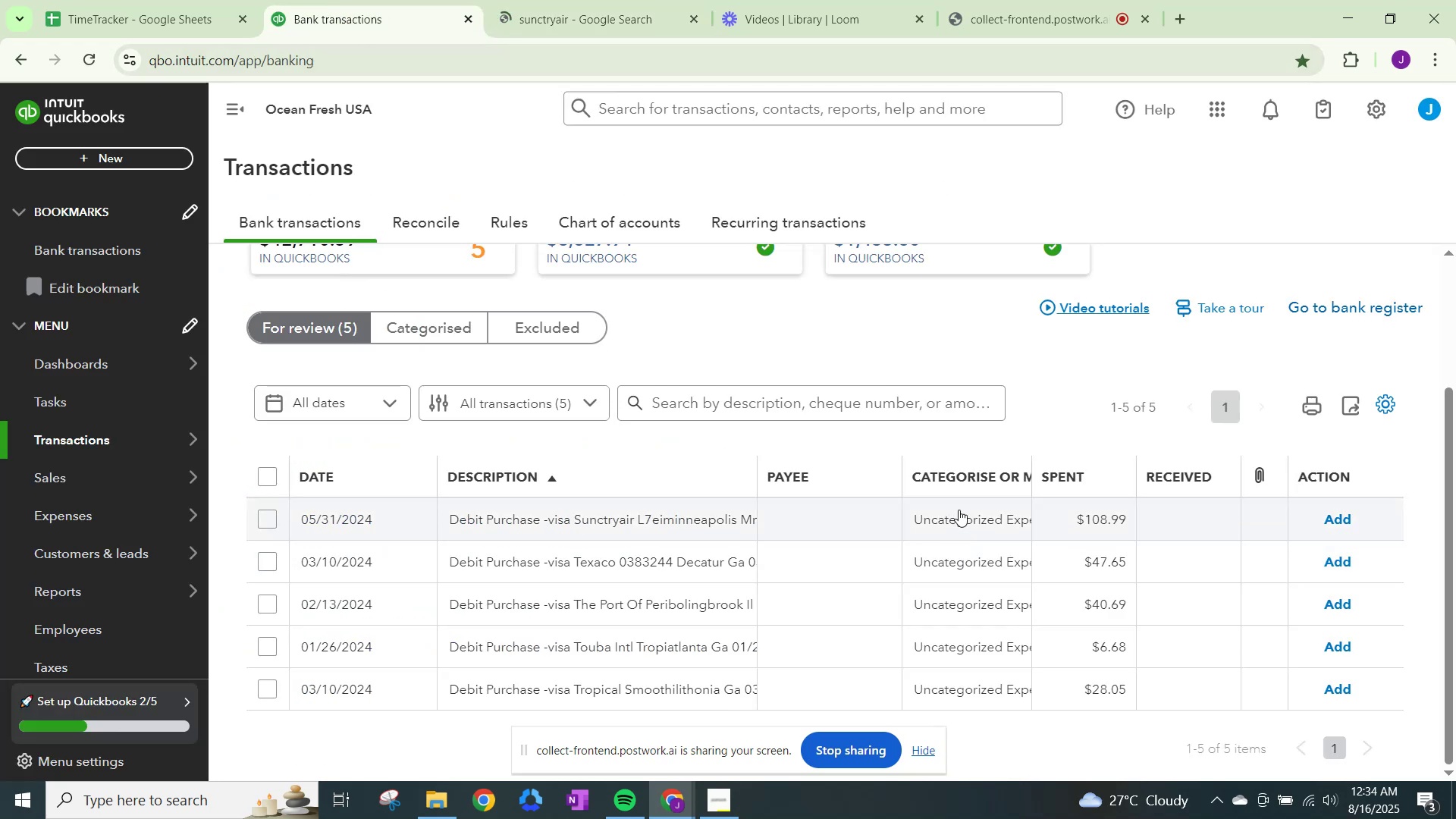 
left_click([959, 509])
 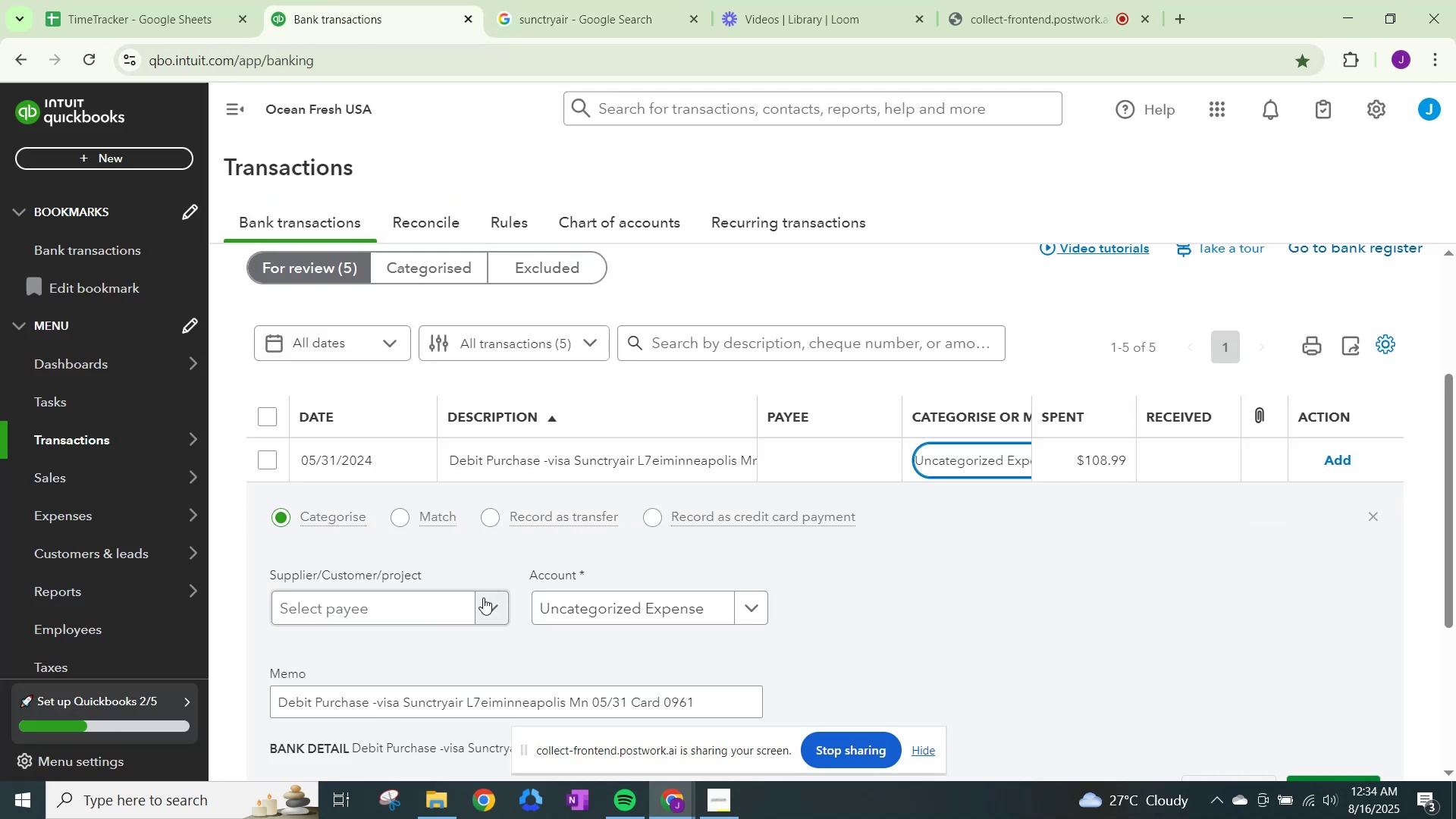 
left_click([483, 601])
 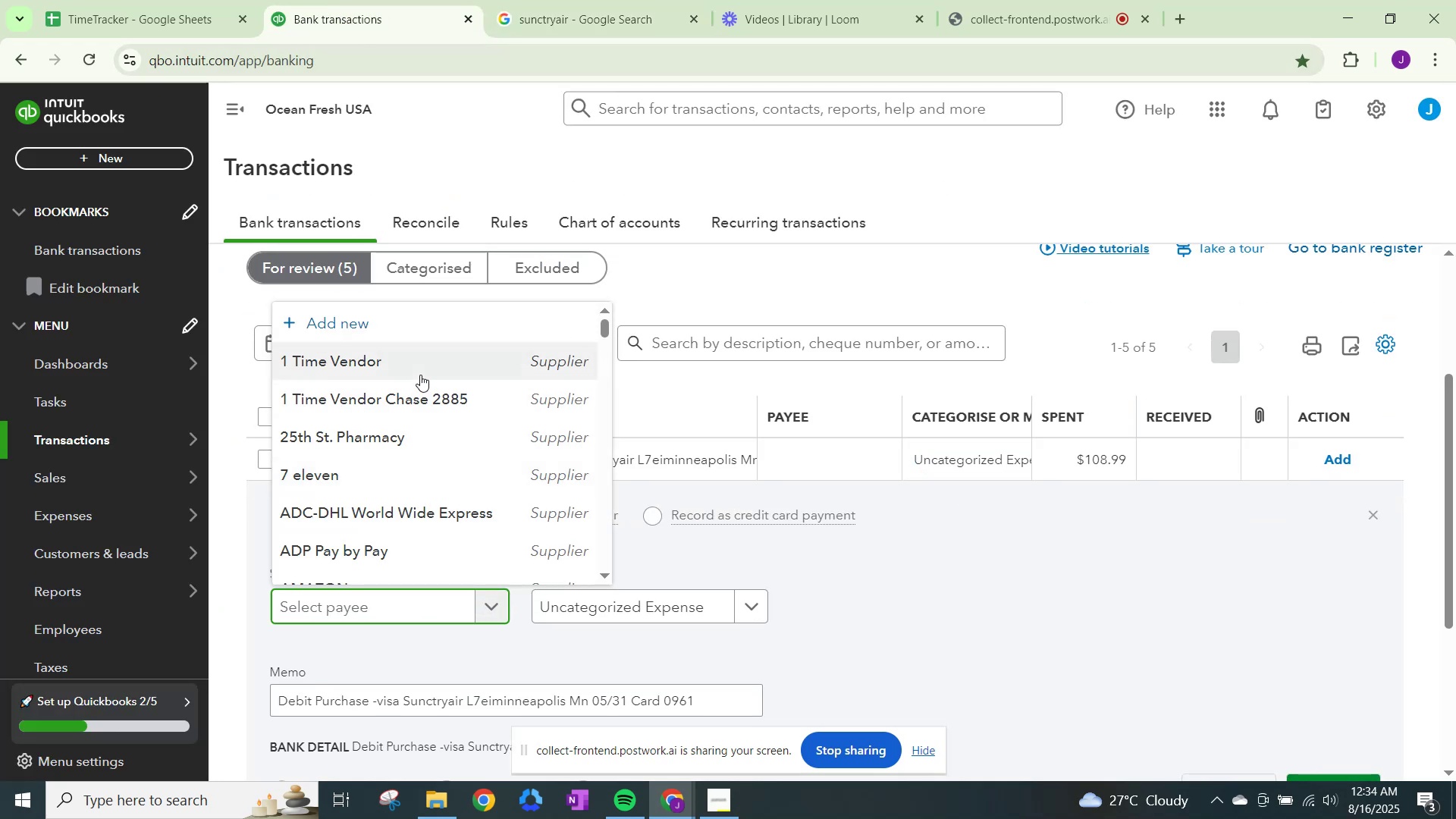 
left_click([420, 374])
 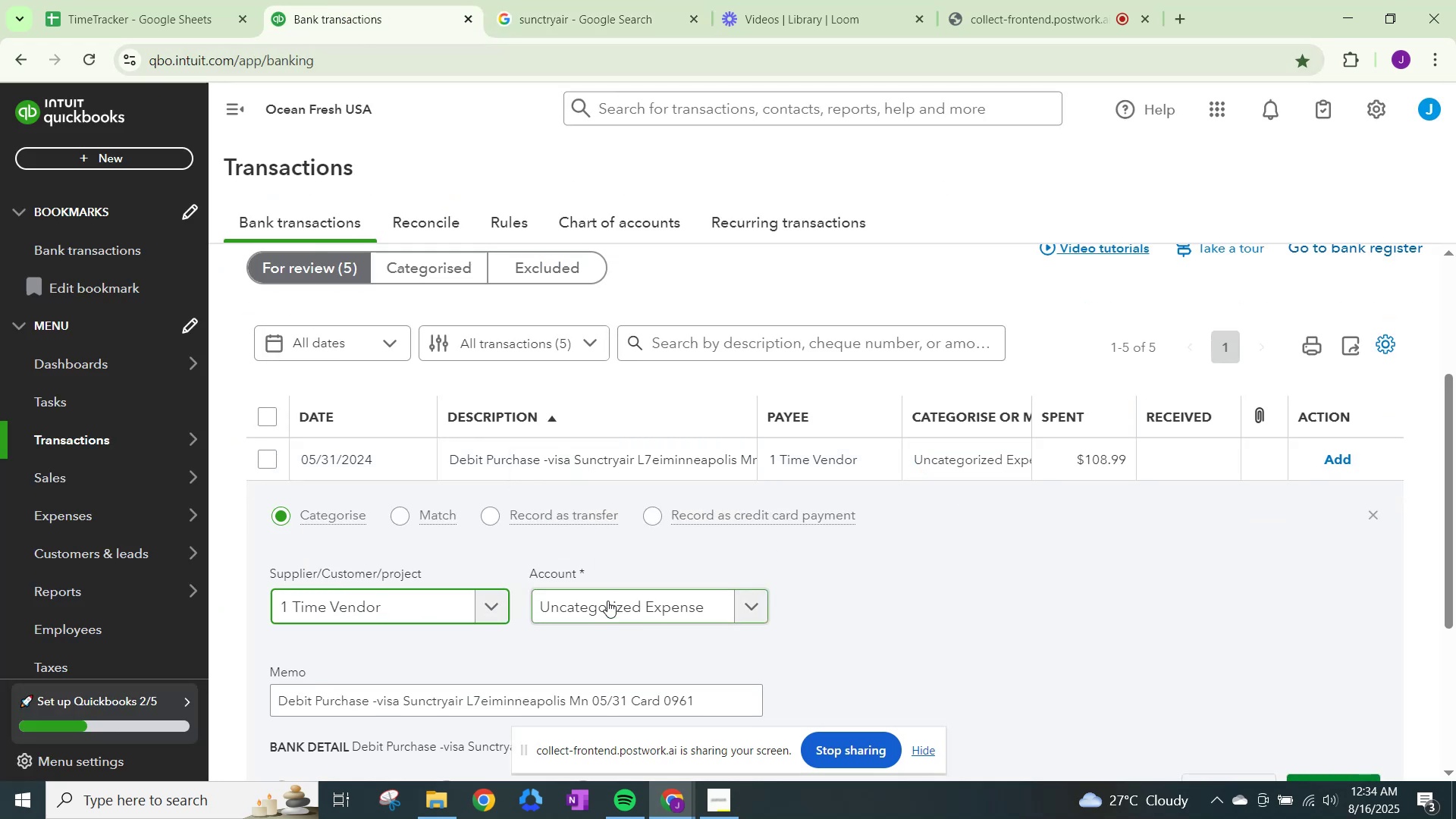 
left_click([607, 601])
 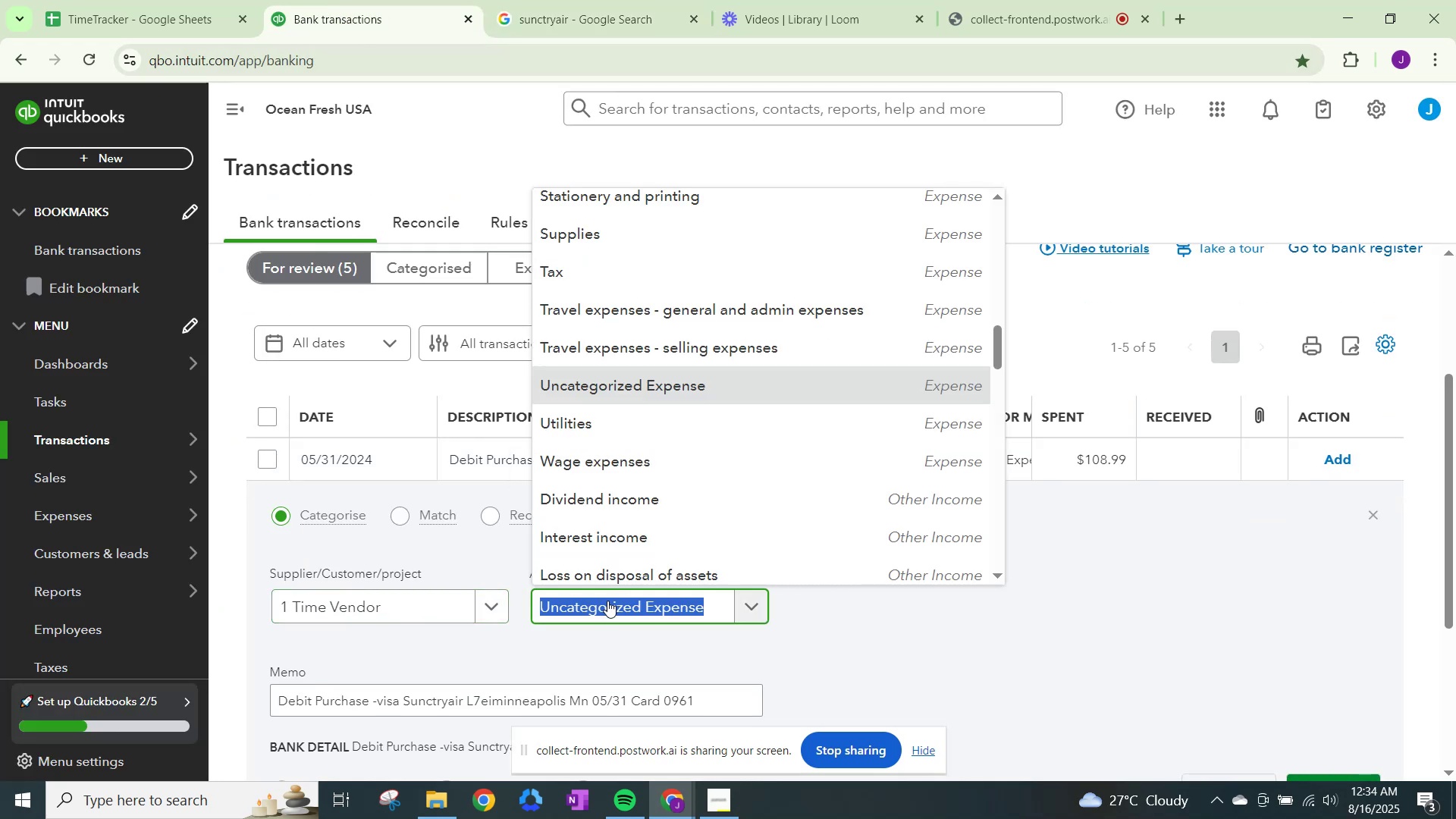 
type(trave)
 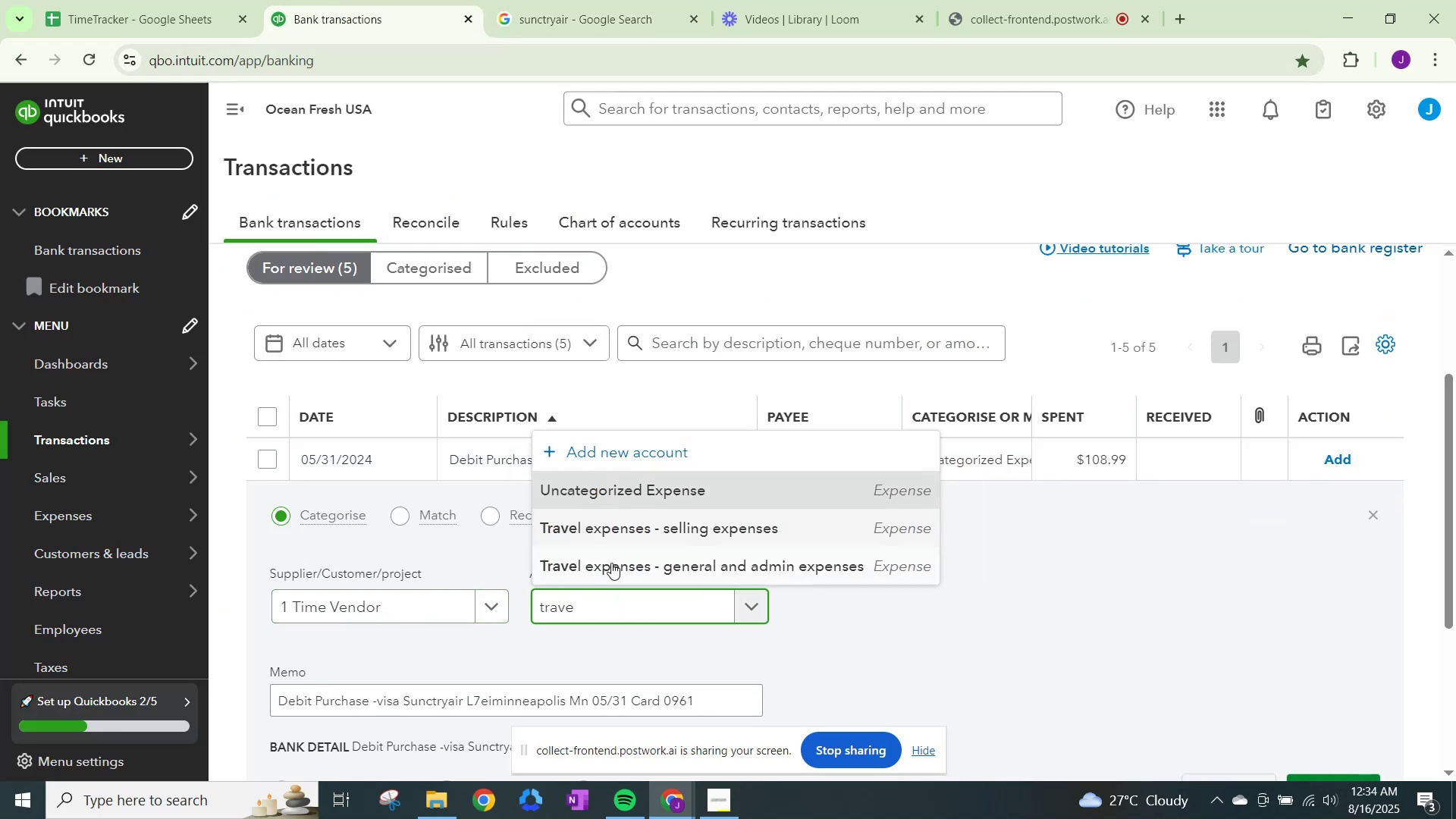 
left_click([613, 566])
 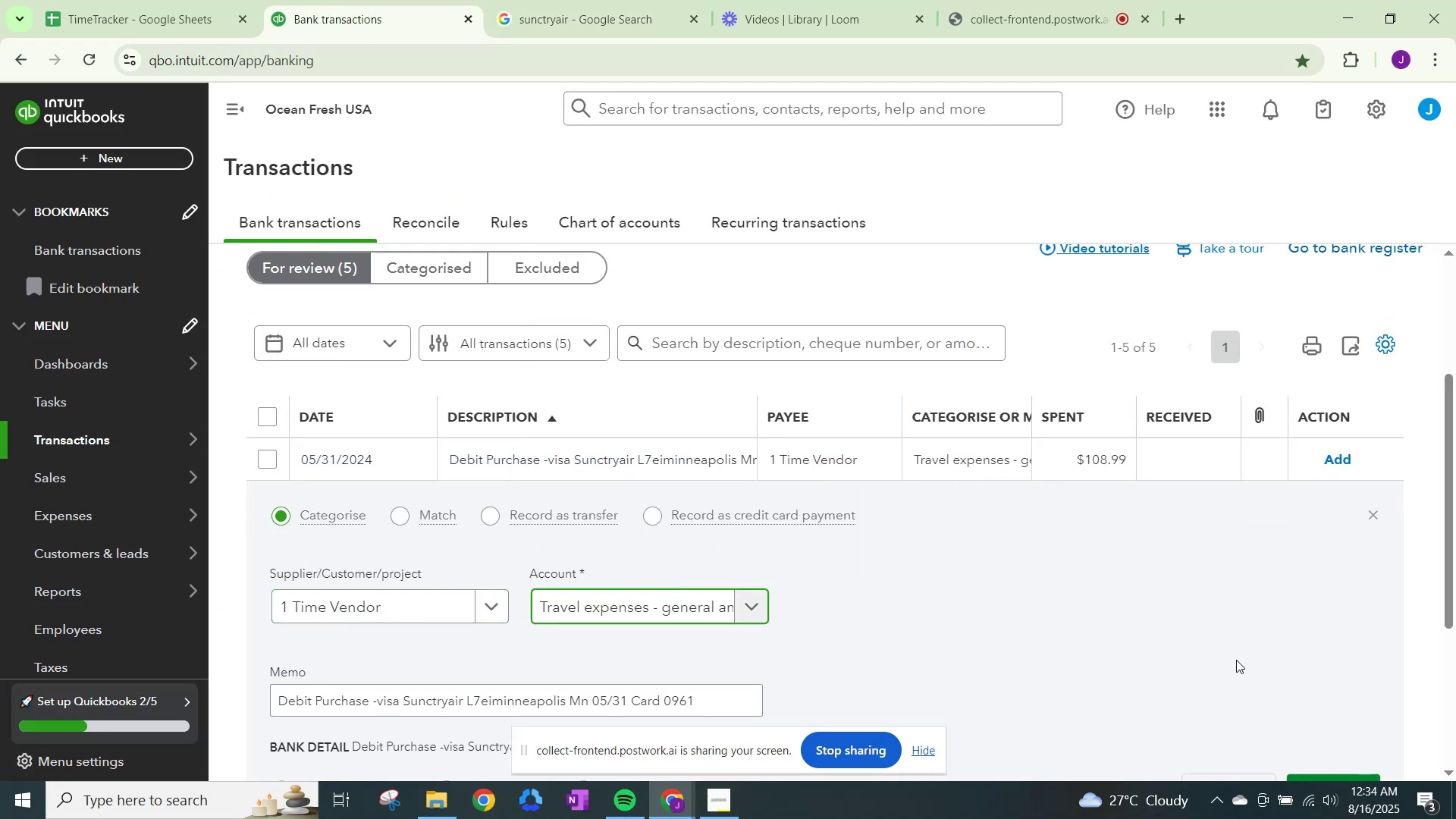 
scroll: coordinate [1304, 666], scroll_direction: down, amount: 1.0
 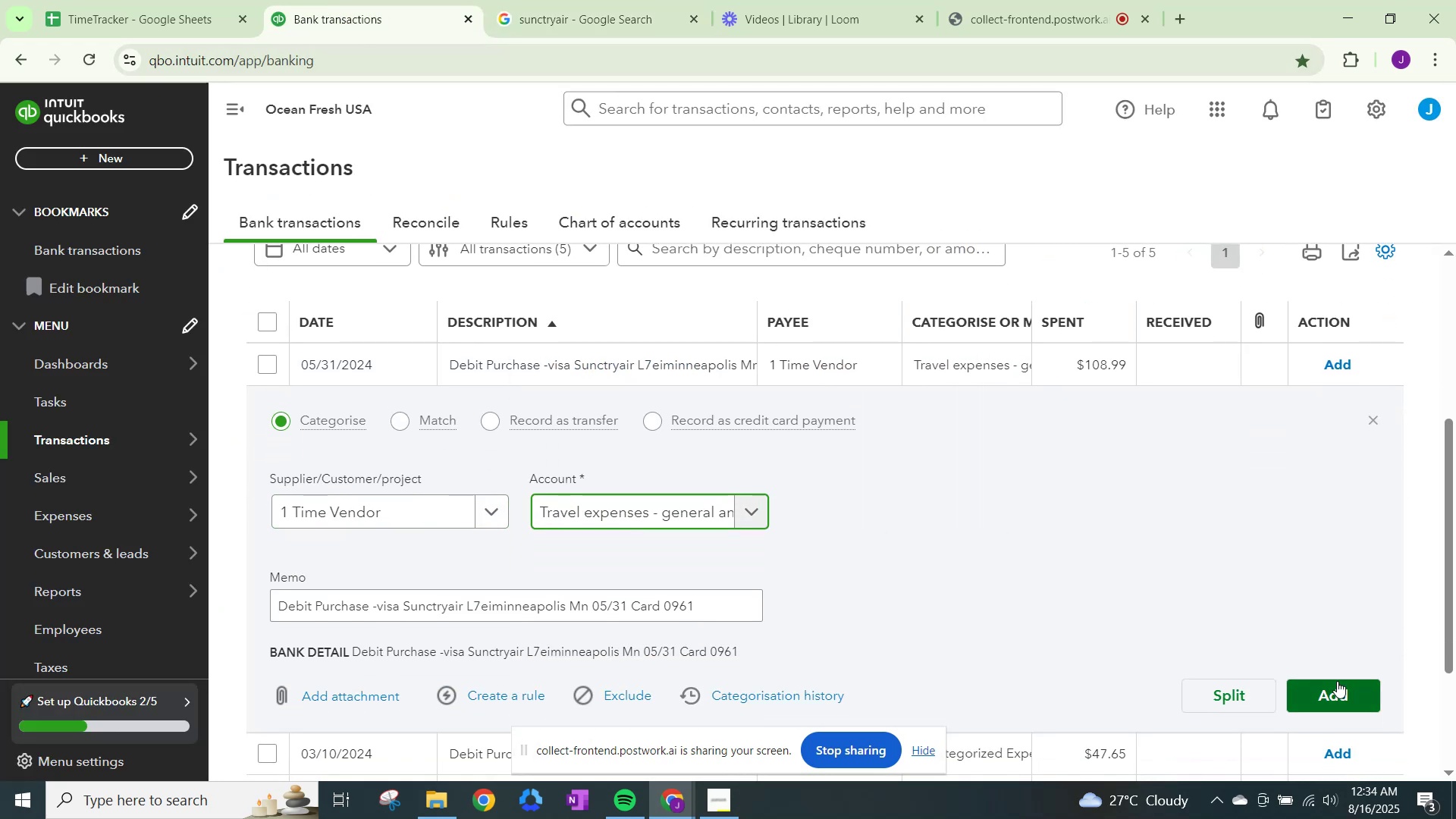 
left_click([1337, 681])
 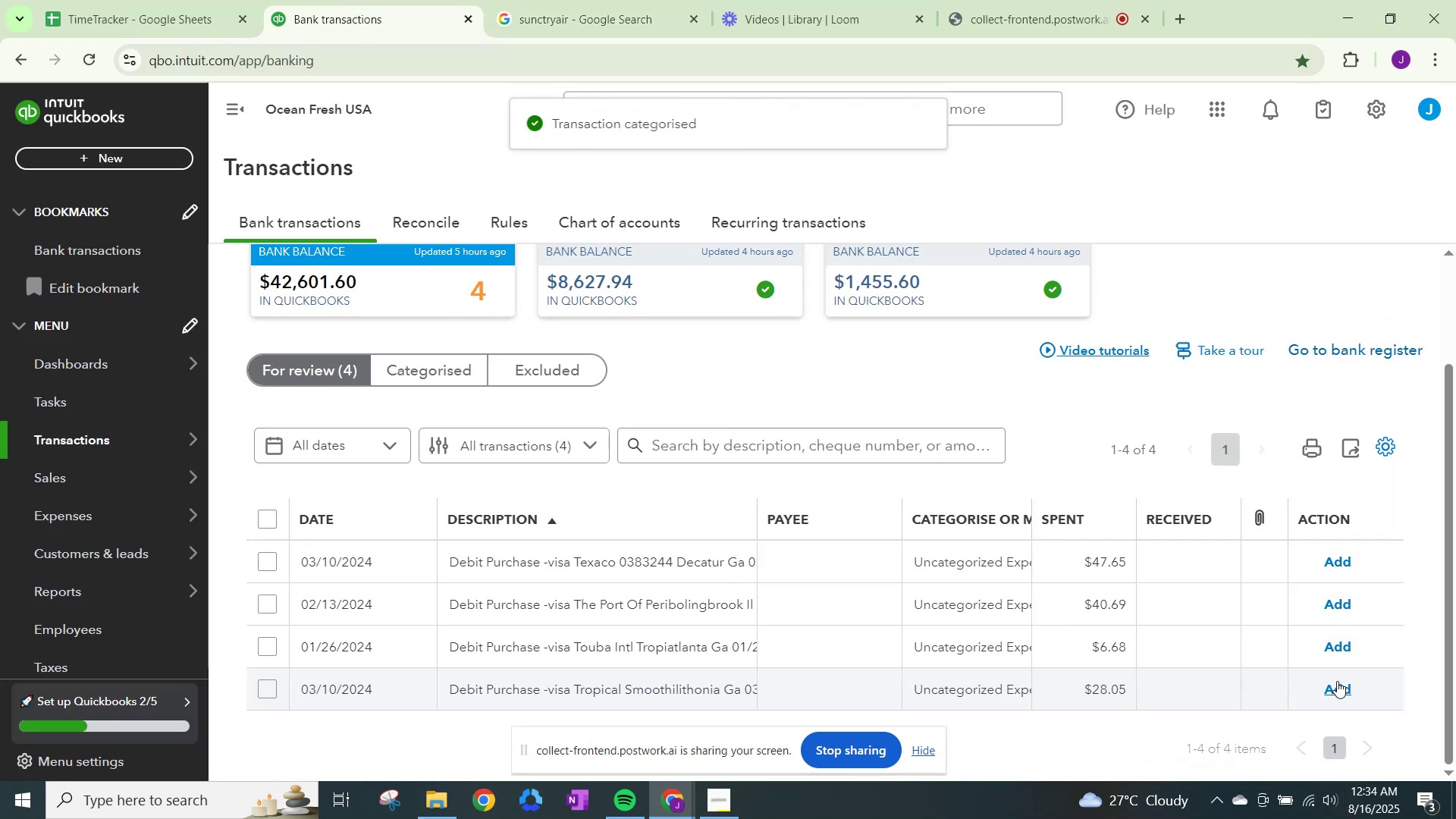 
scroll: coordinate [1075, 613], scroll_direction: down, amount: 2.0
 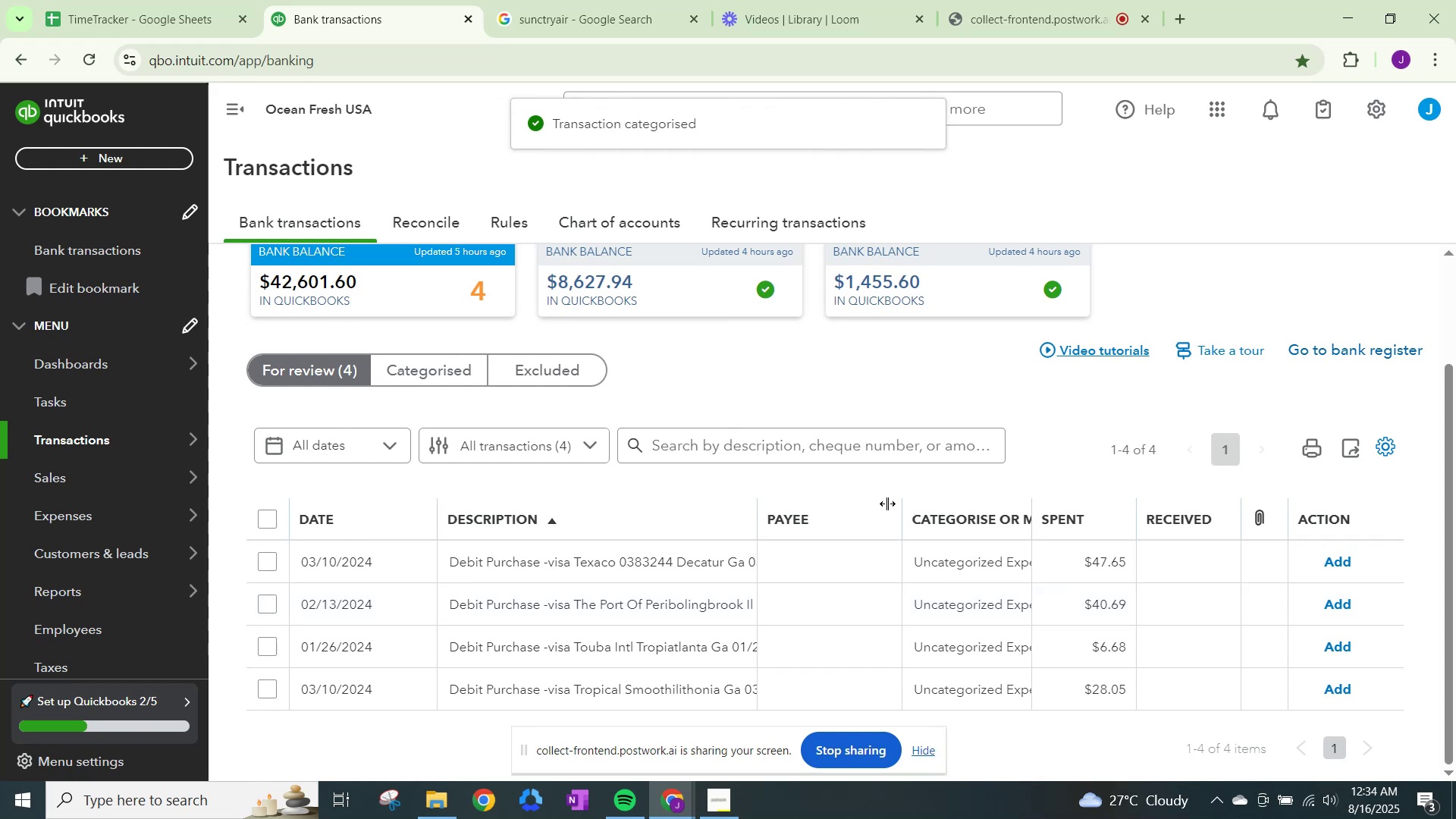 
left_click([611, 0])
 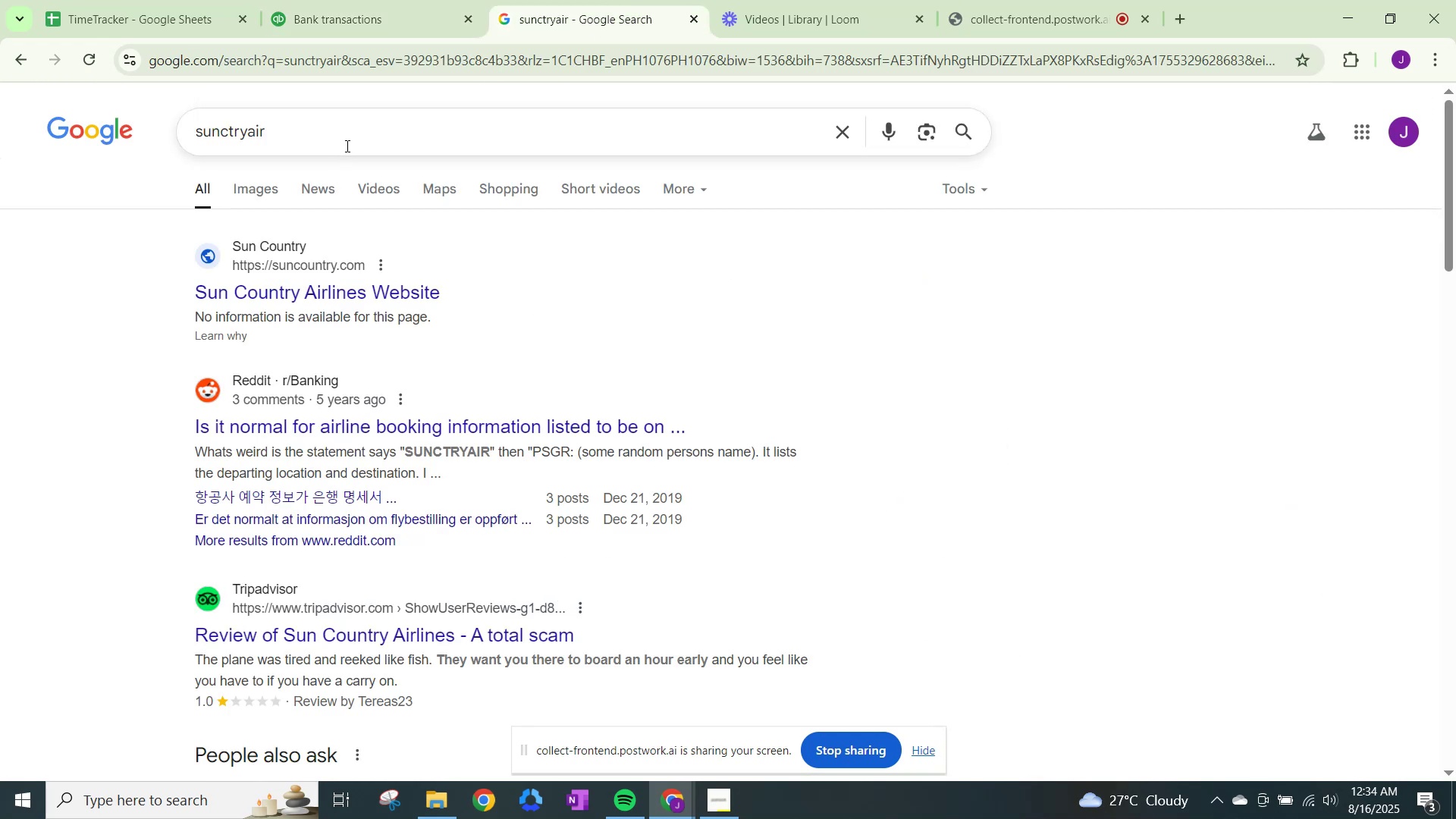 
left_click_drag(start_coordinate=[346, 145], to_coordinate=[58, 132])
 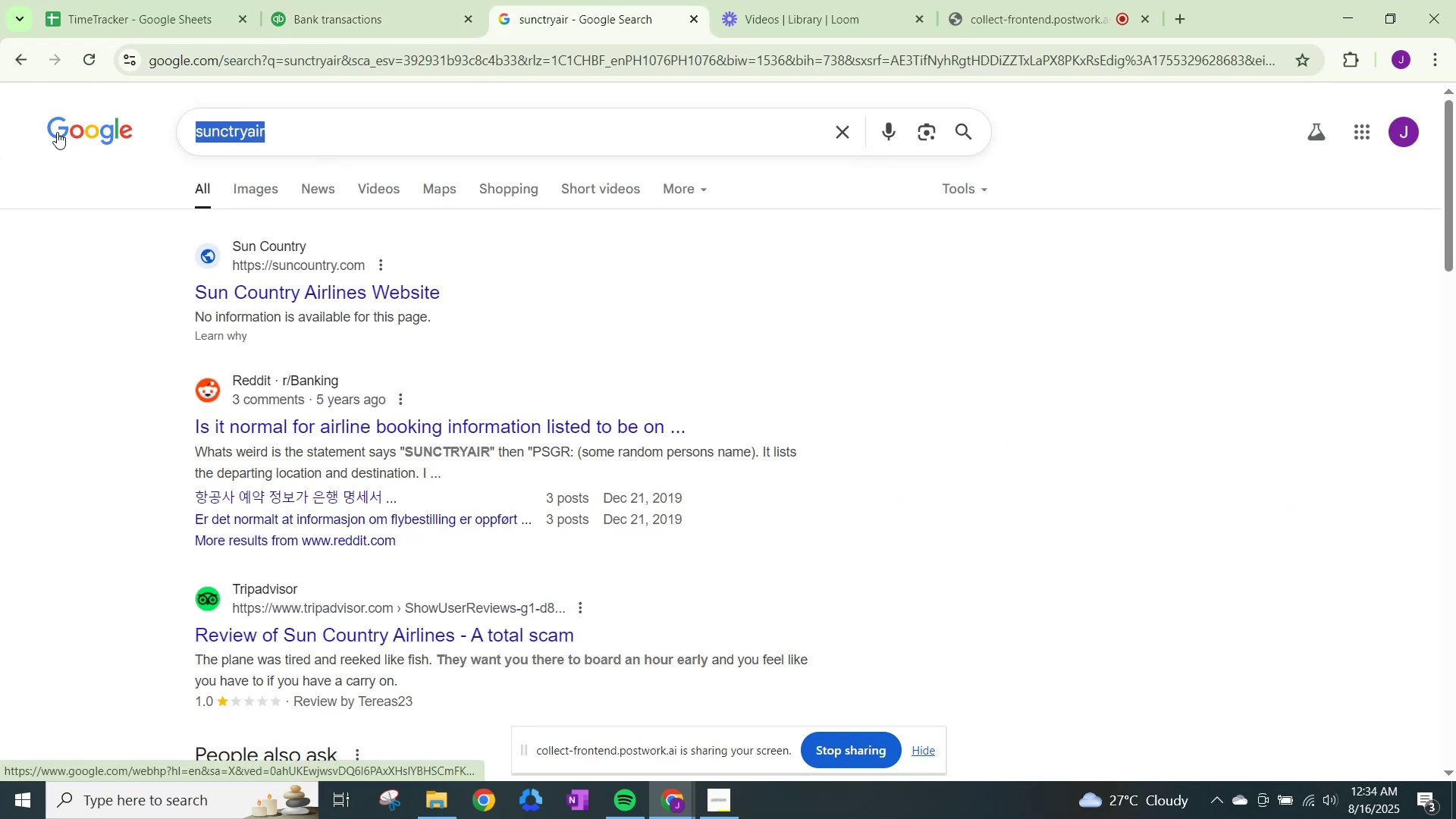 
type(texaco)
 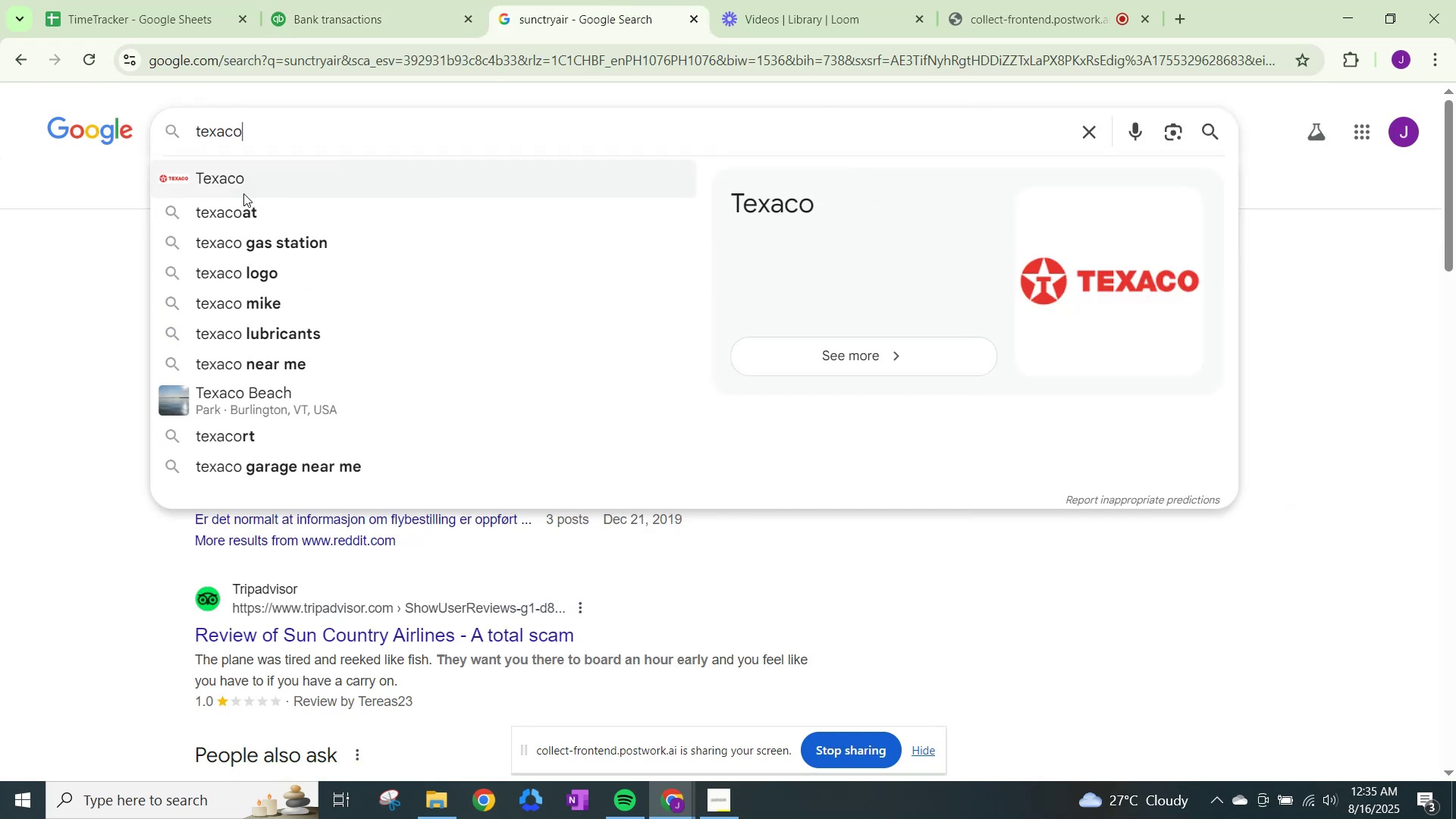 
left_click([245, 184])
 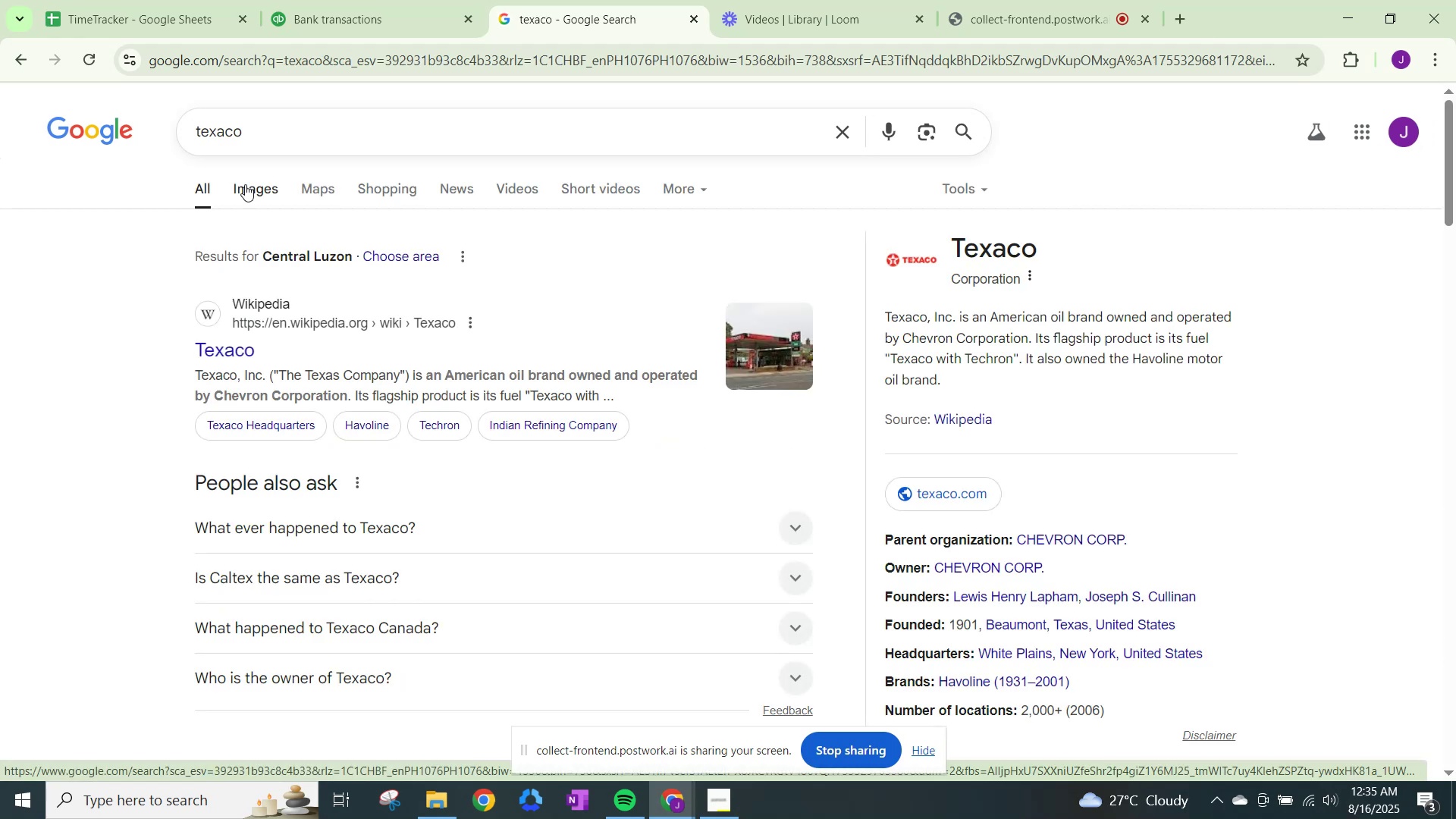 
left_click([367, 0])
 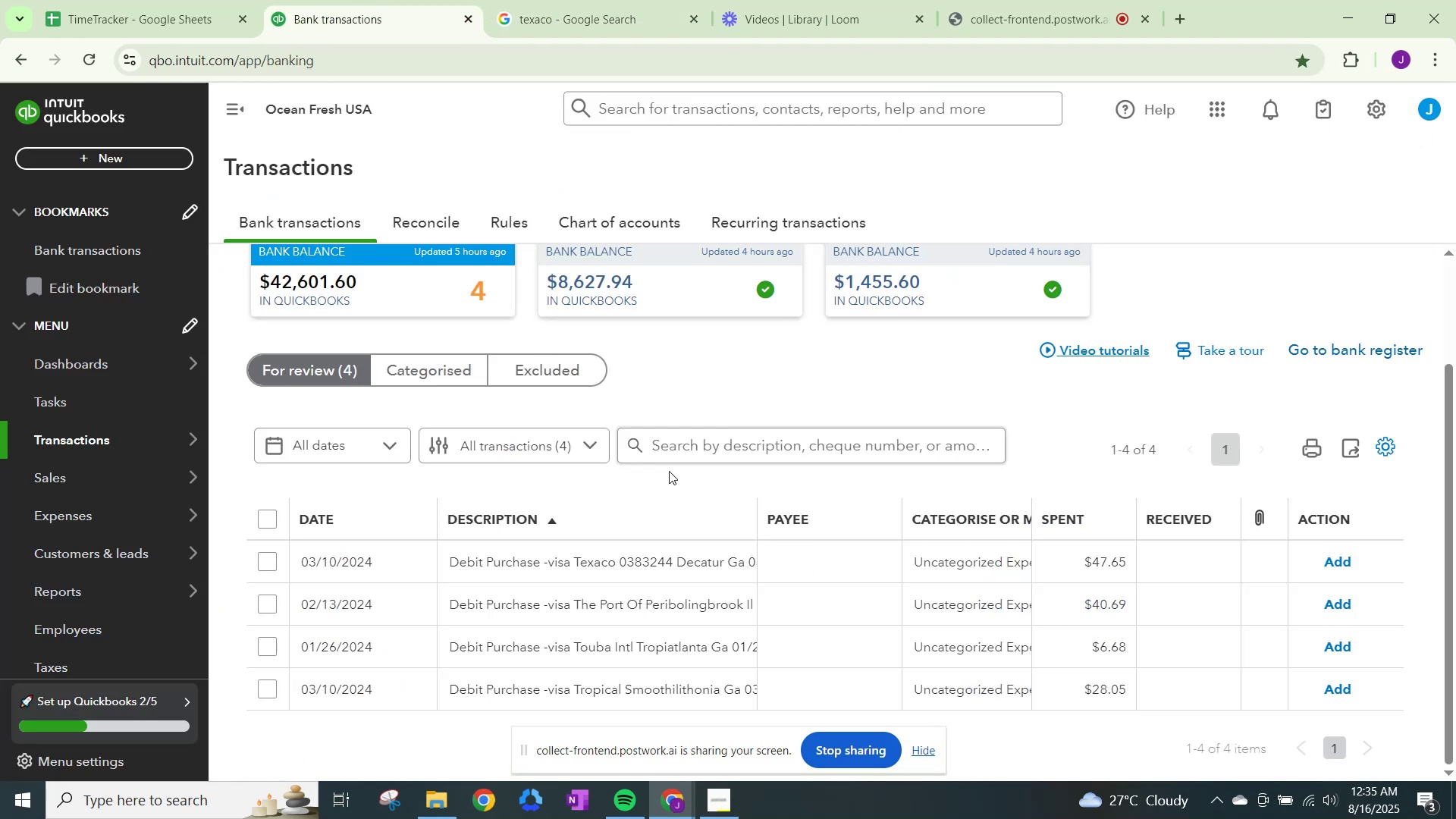 
scroll: coordinate [695, 491], scroll_direction: down, amount: 1.0
 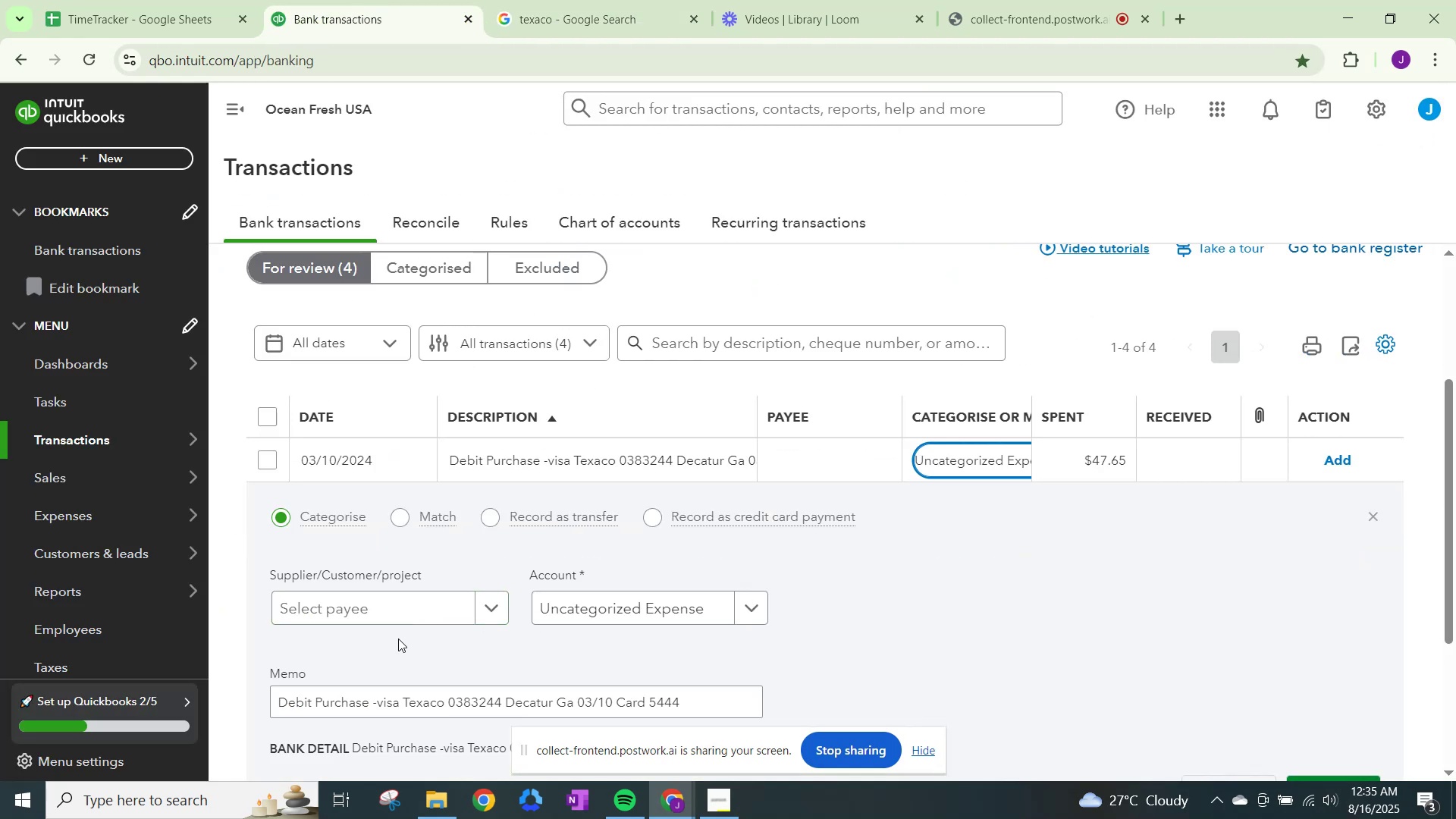 
left_click([401, 614])
 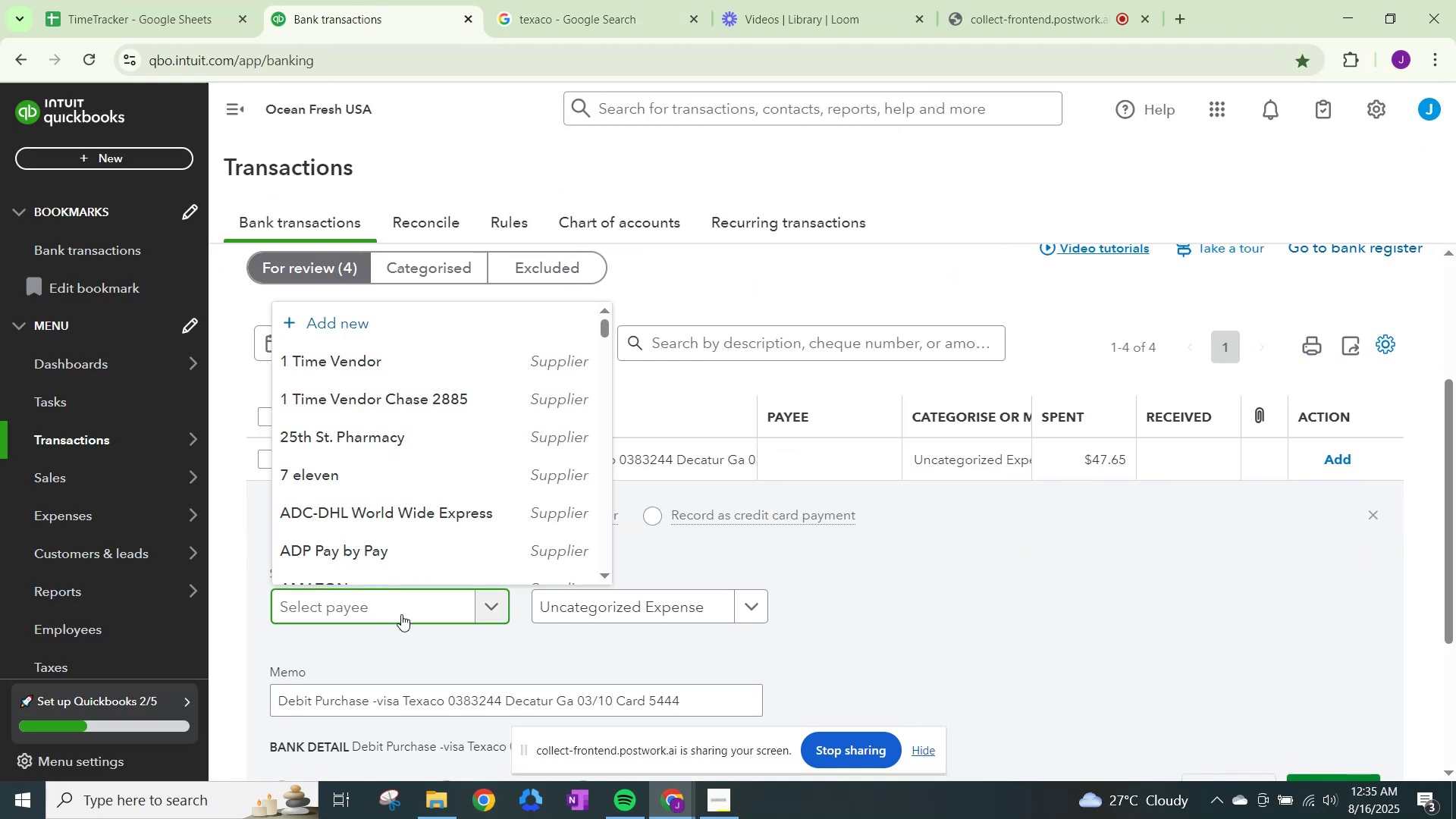 
type(Texaco)
 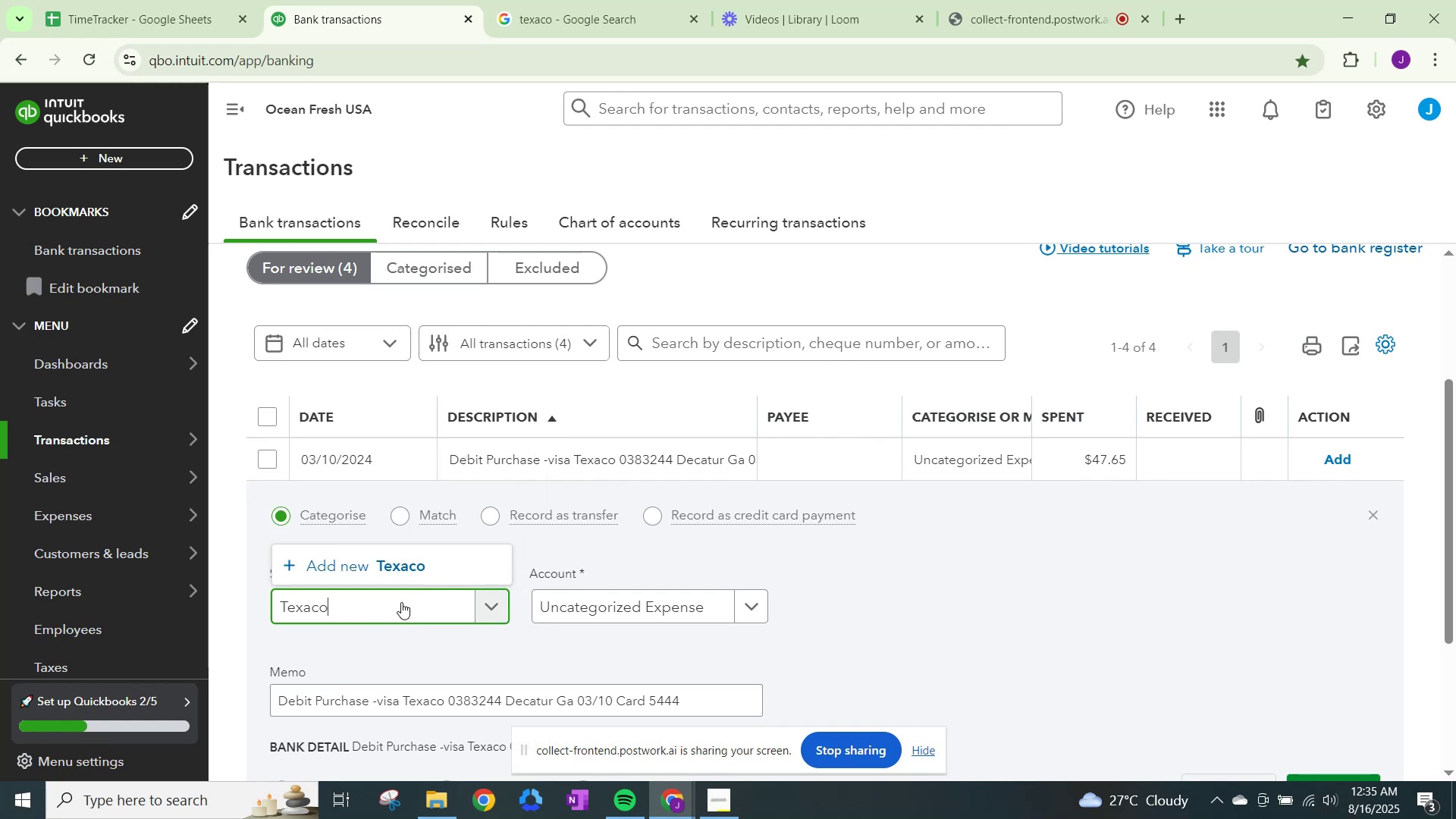 
left_click([416, 566])
 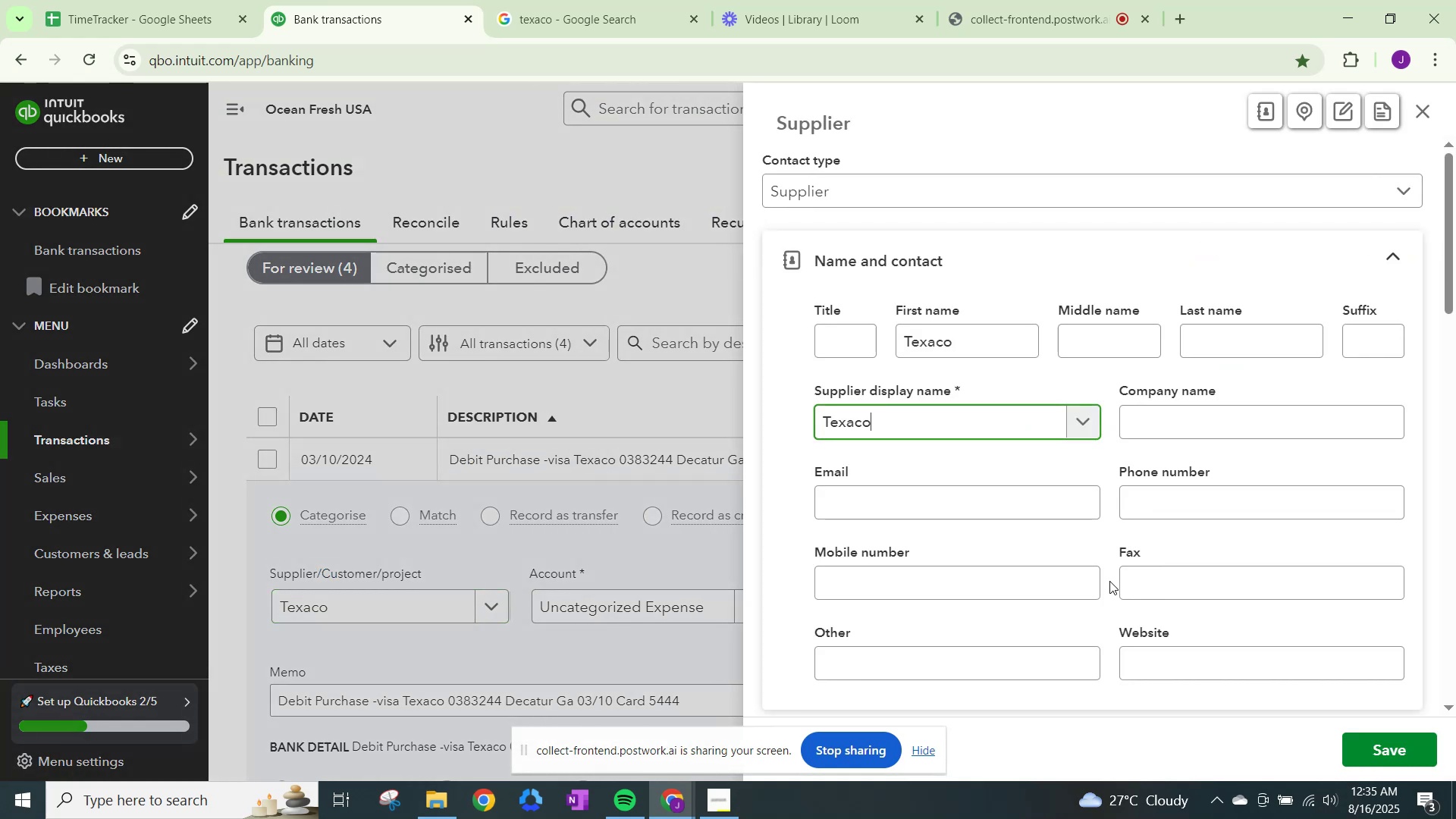 
scroll: coordinate [885, 540], scroll_direction: down, amount: 15.0
 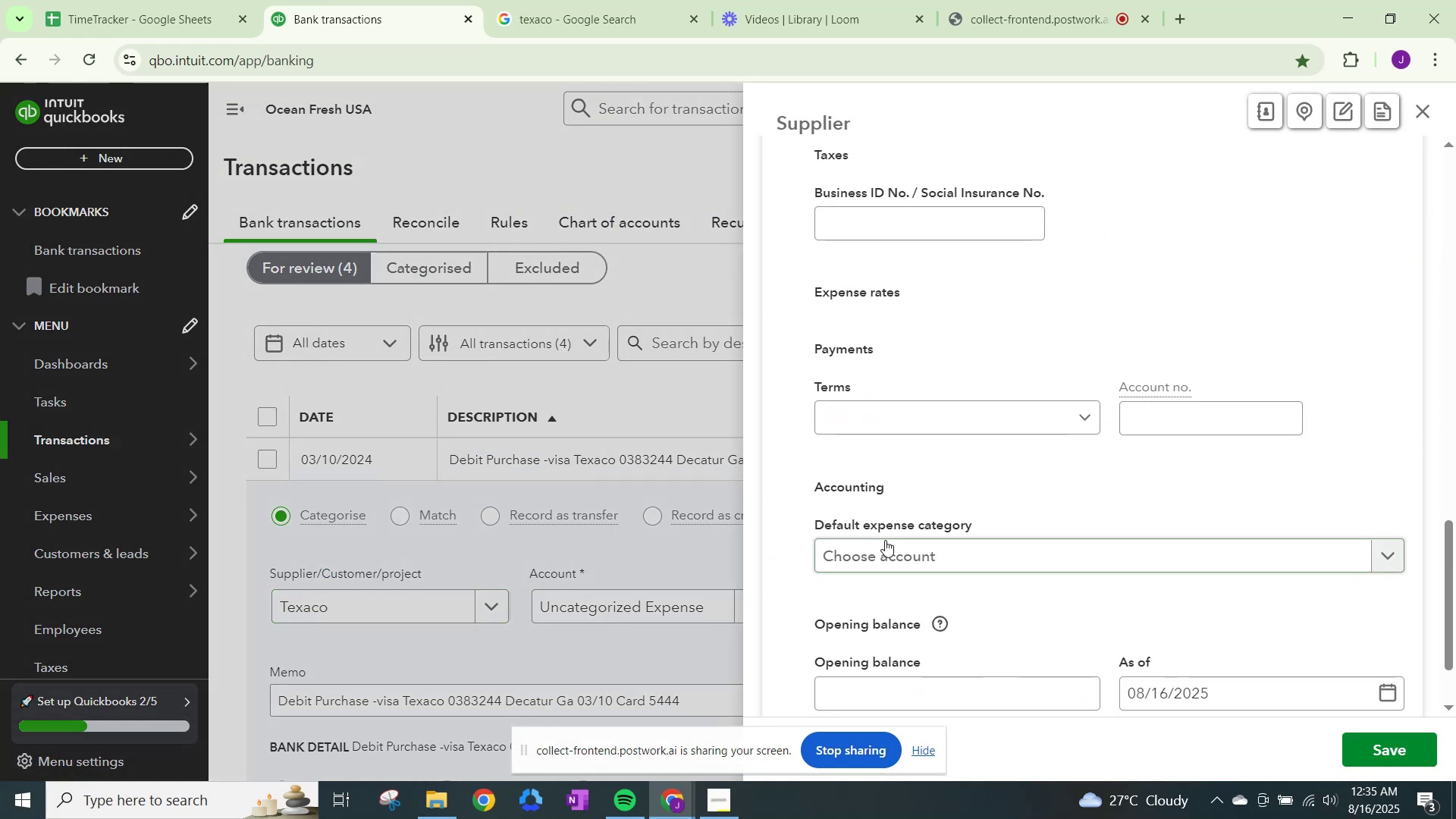 
left_click_drag(start_coordinate=[885, 541], to_coordinate=[889, 543])
 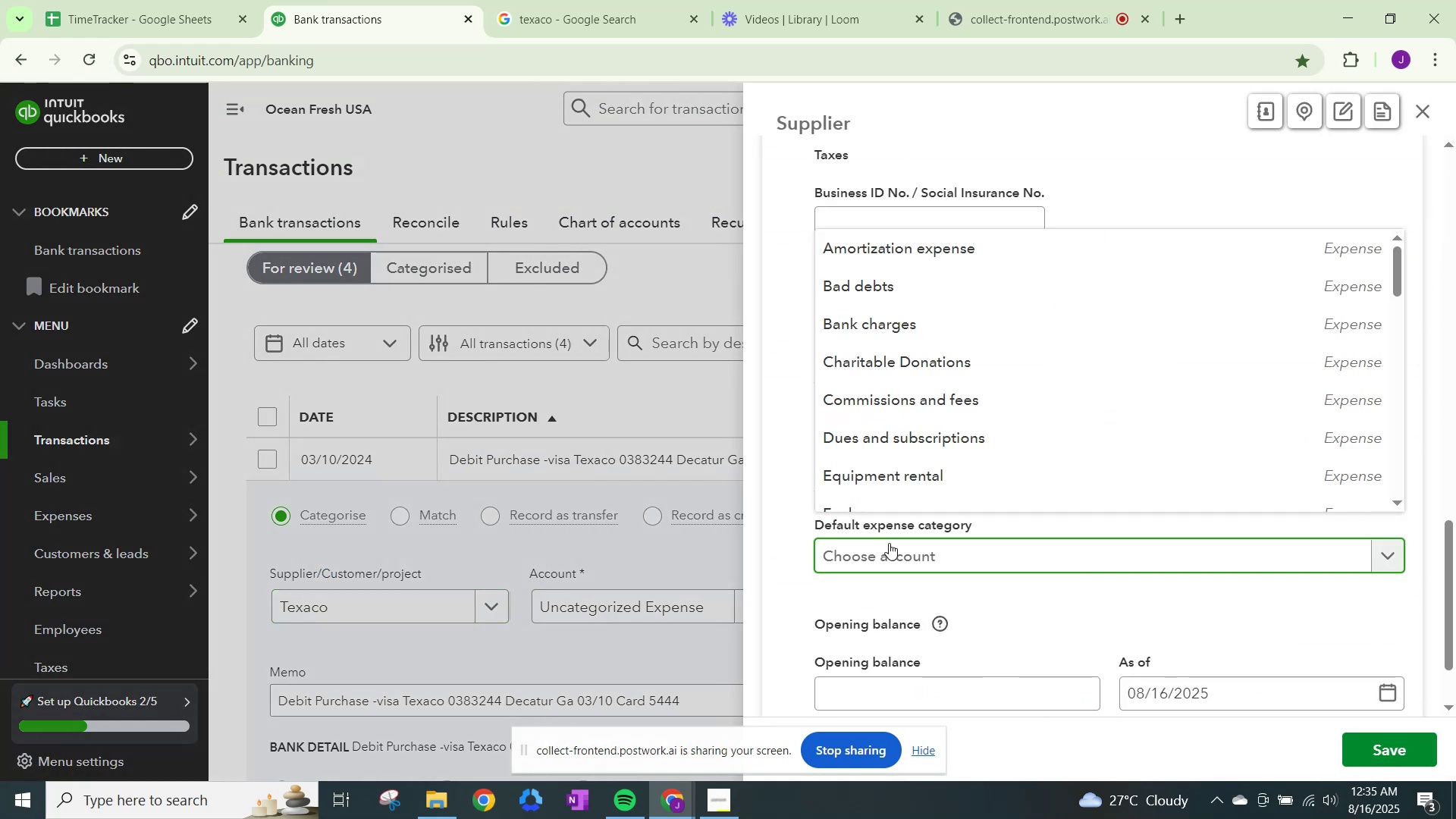 
type(fuel)
 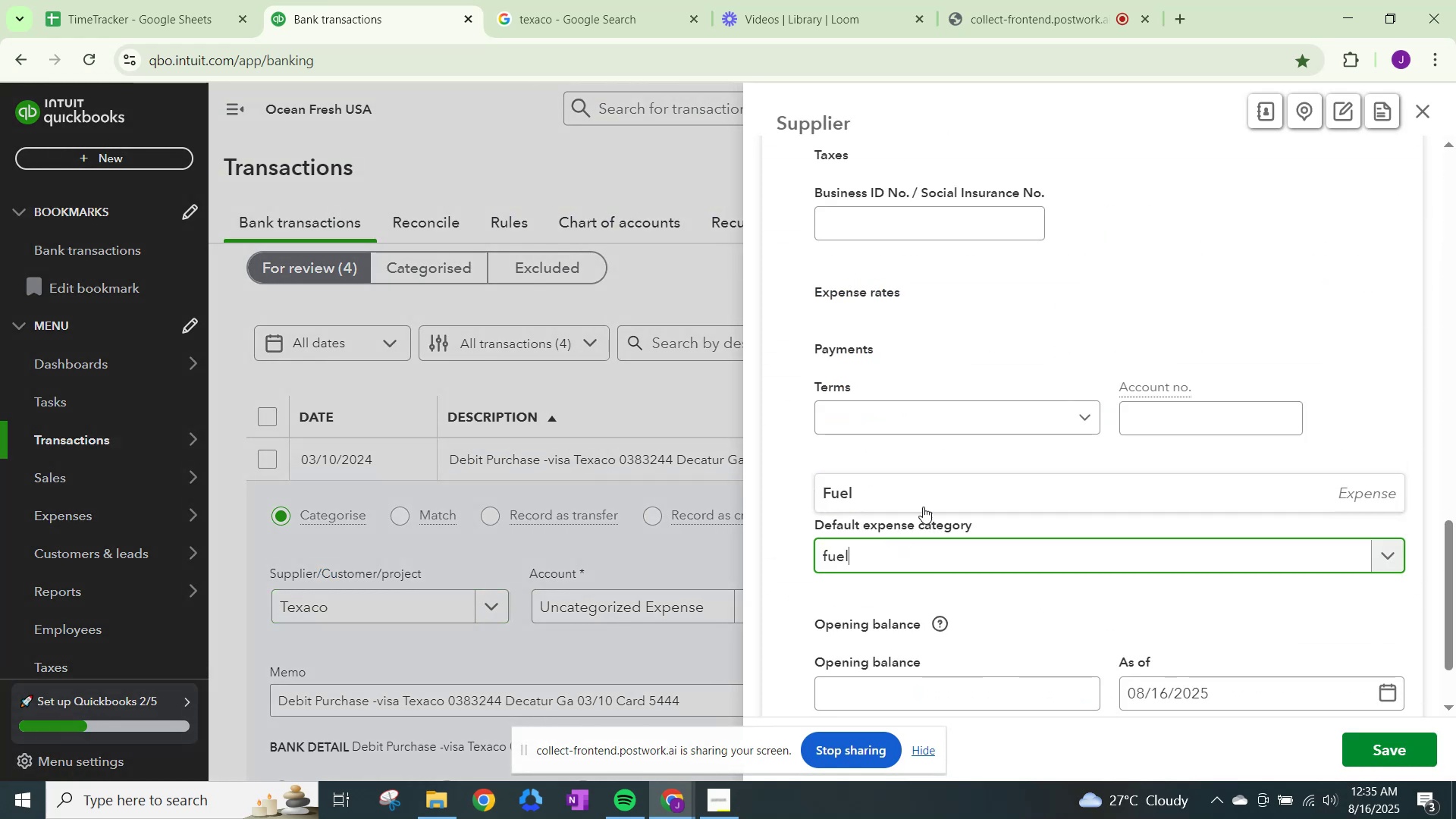 
left_click([923, 484])
 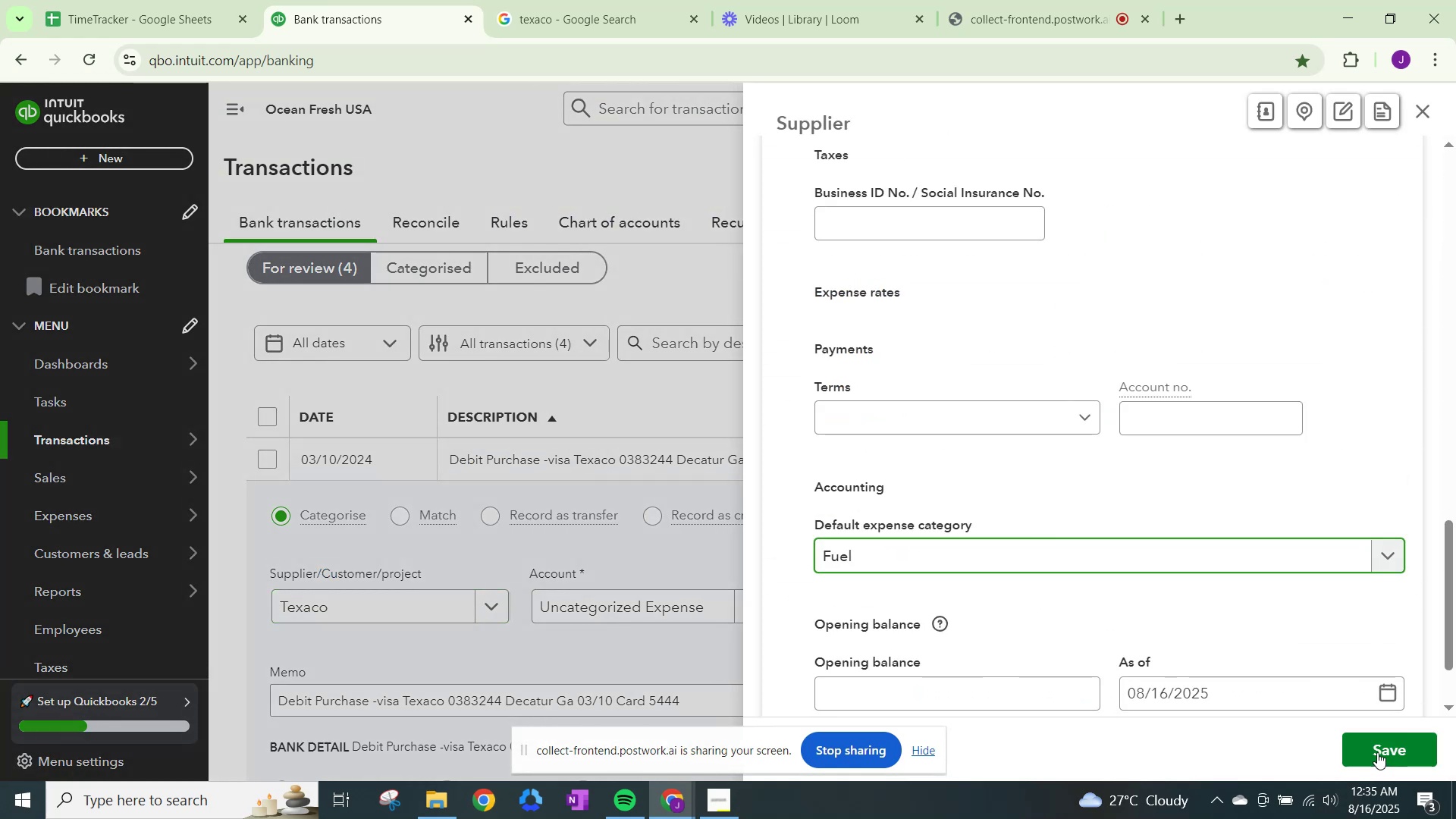 
left_click([1377, 752])
 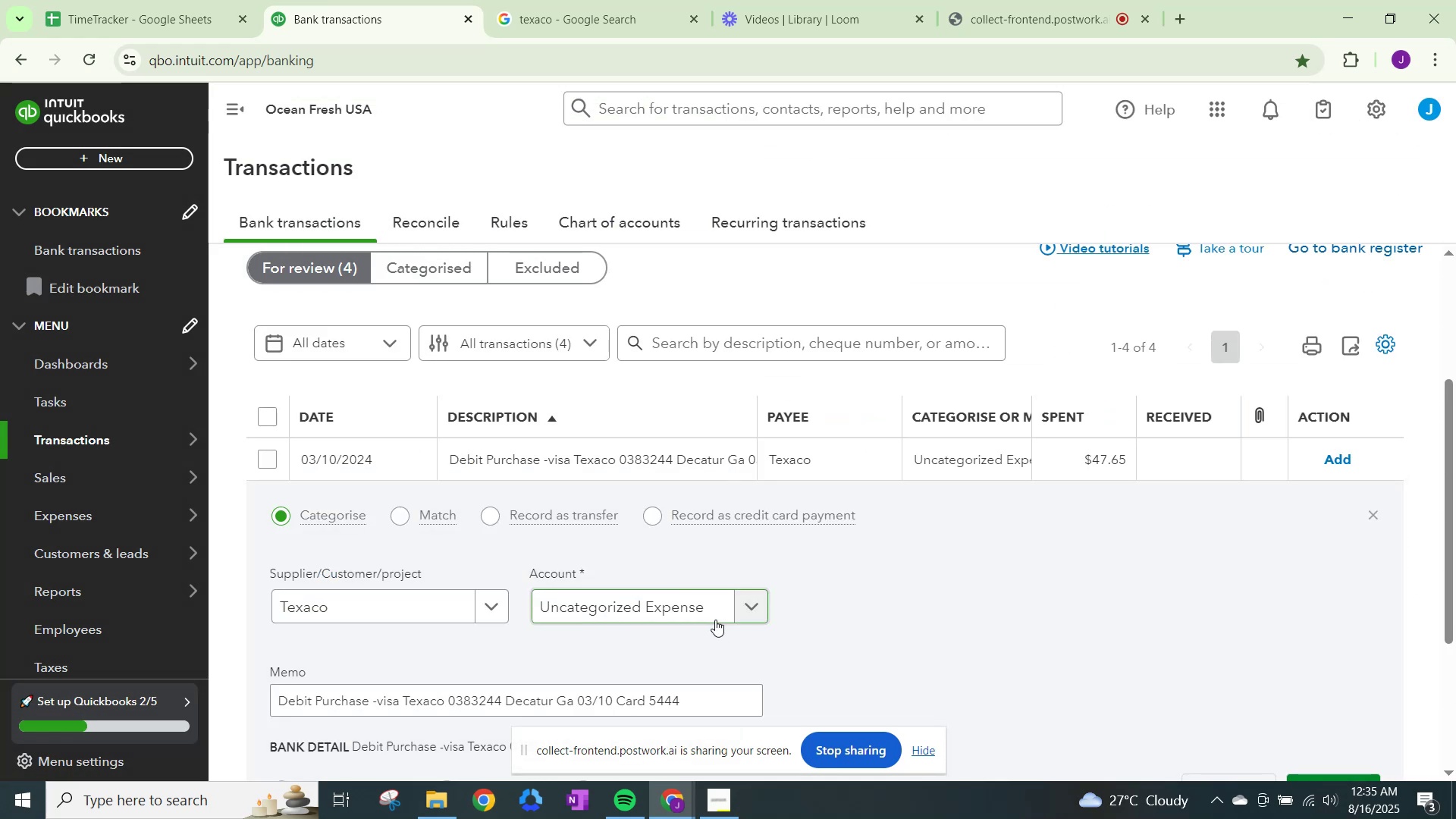 
left_click([686, 595])
 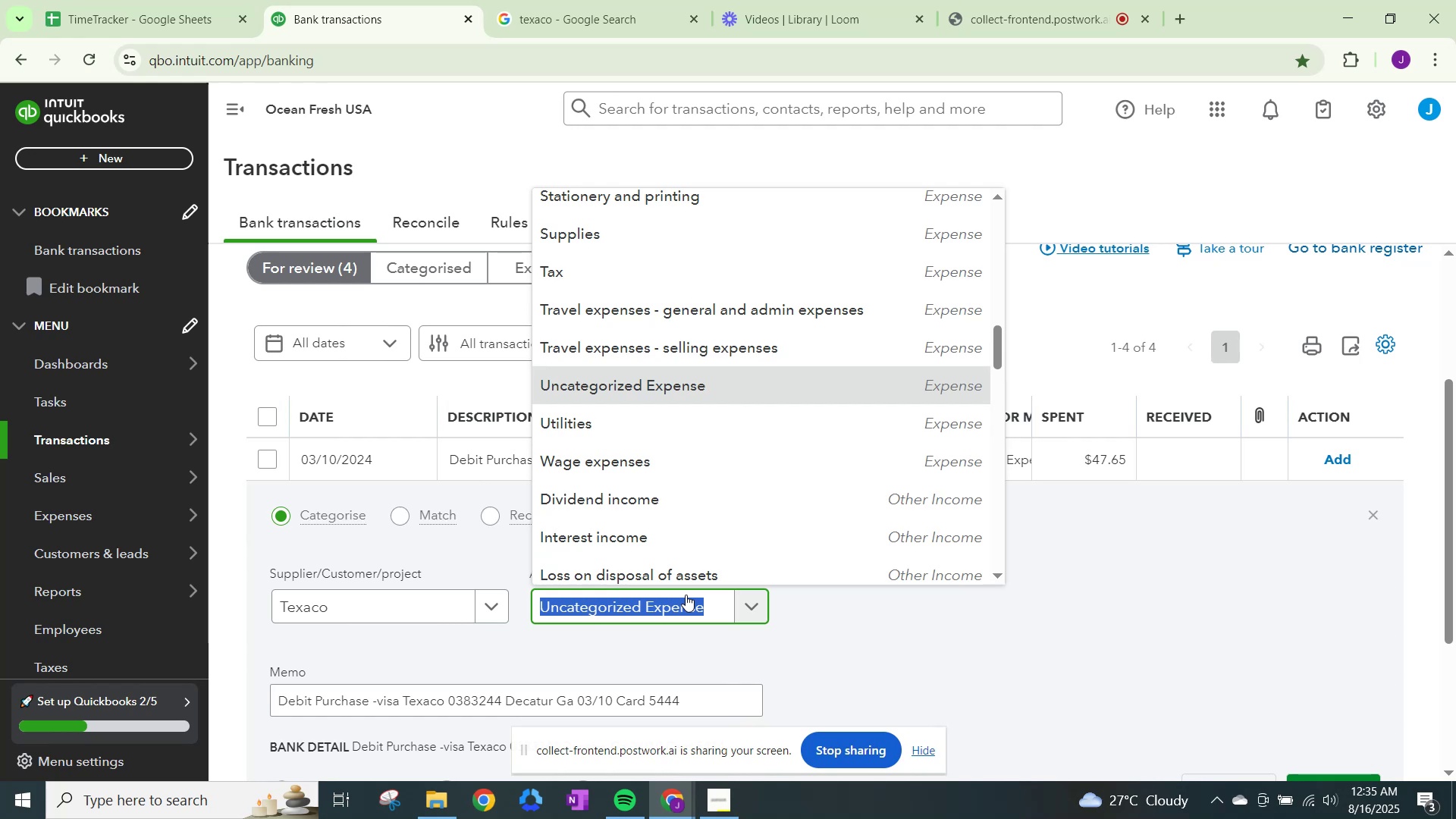 
type(fuel)
 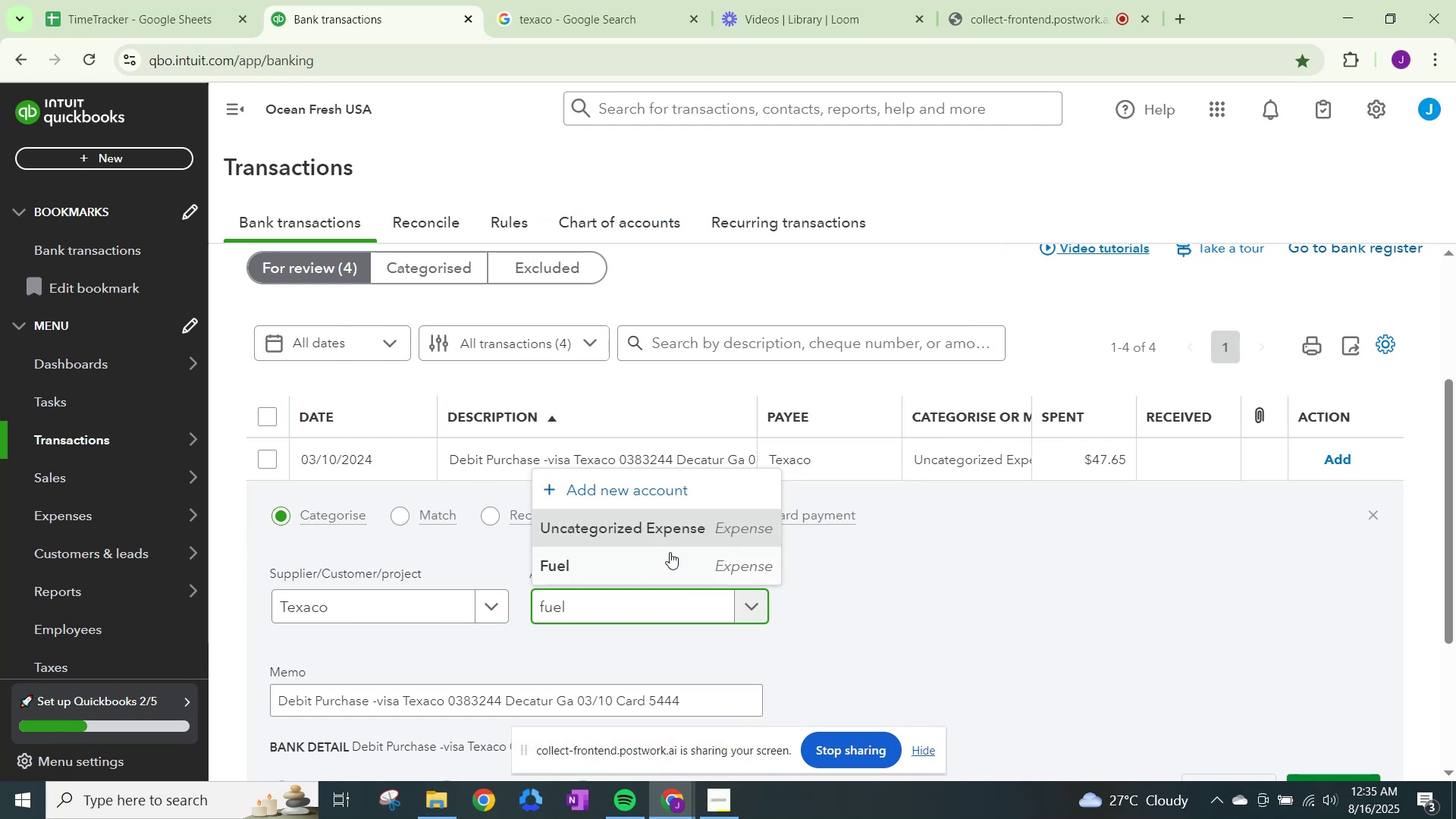 
left_click([670, 550])
 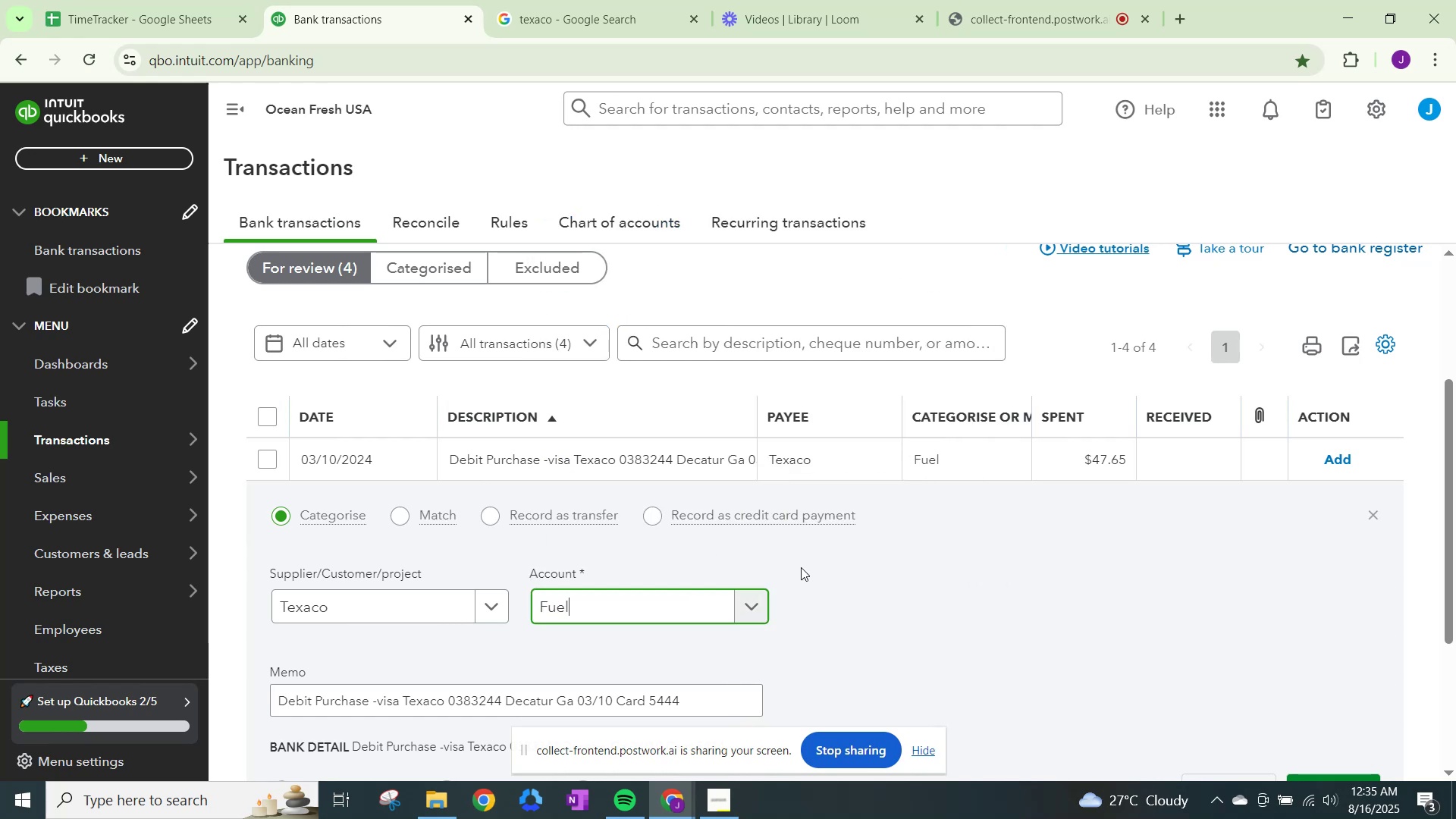 
scroll: coordinate [814, 570], scroll_direction: down, amount: 1.0
 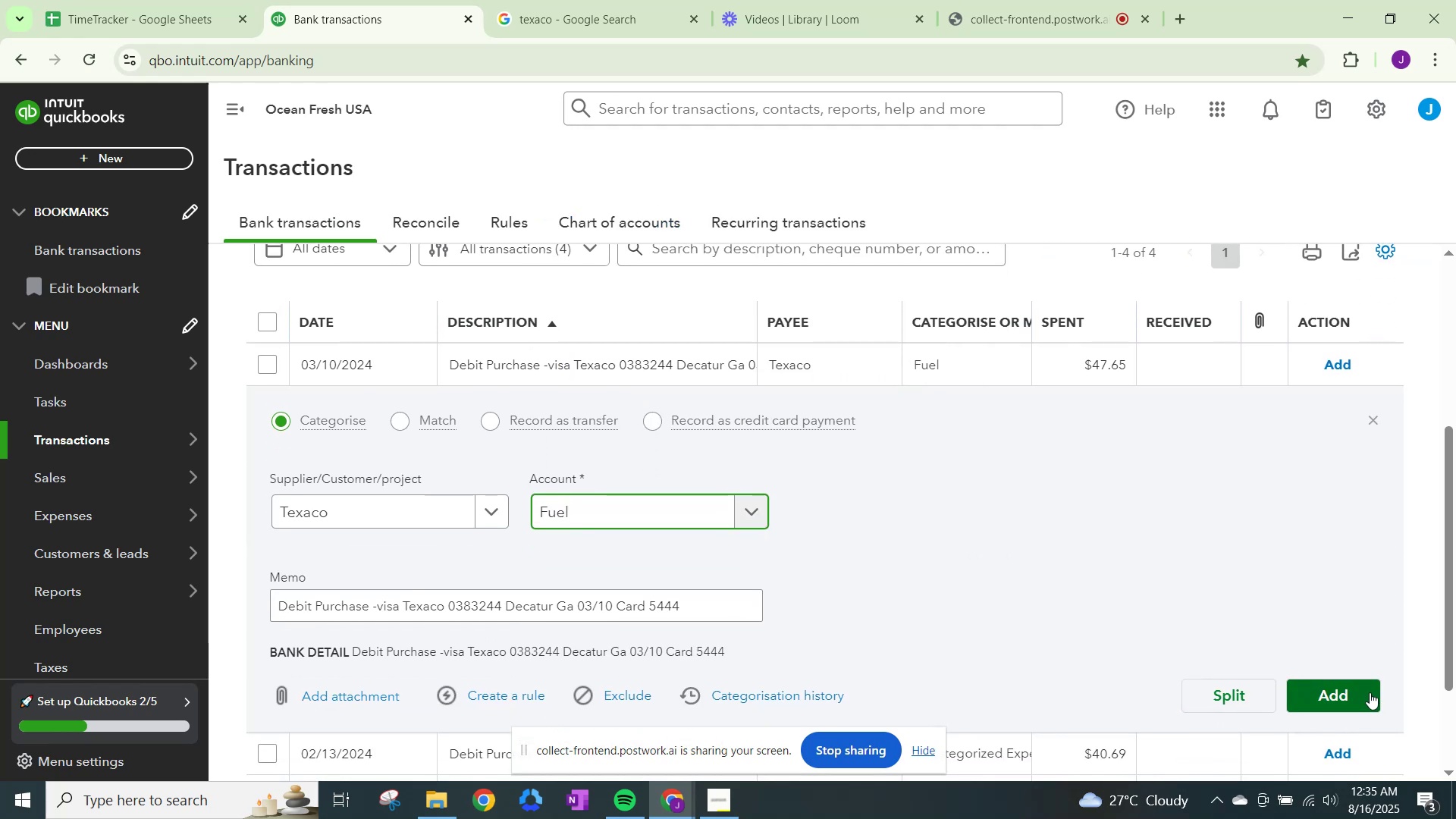 
left_click([1370, 692])
 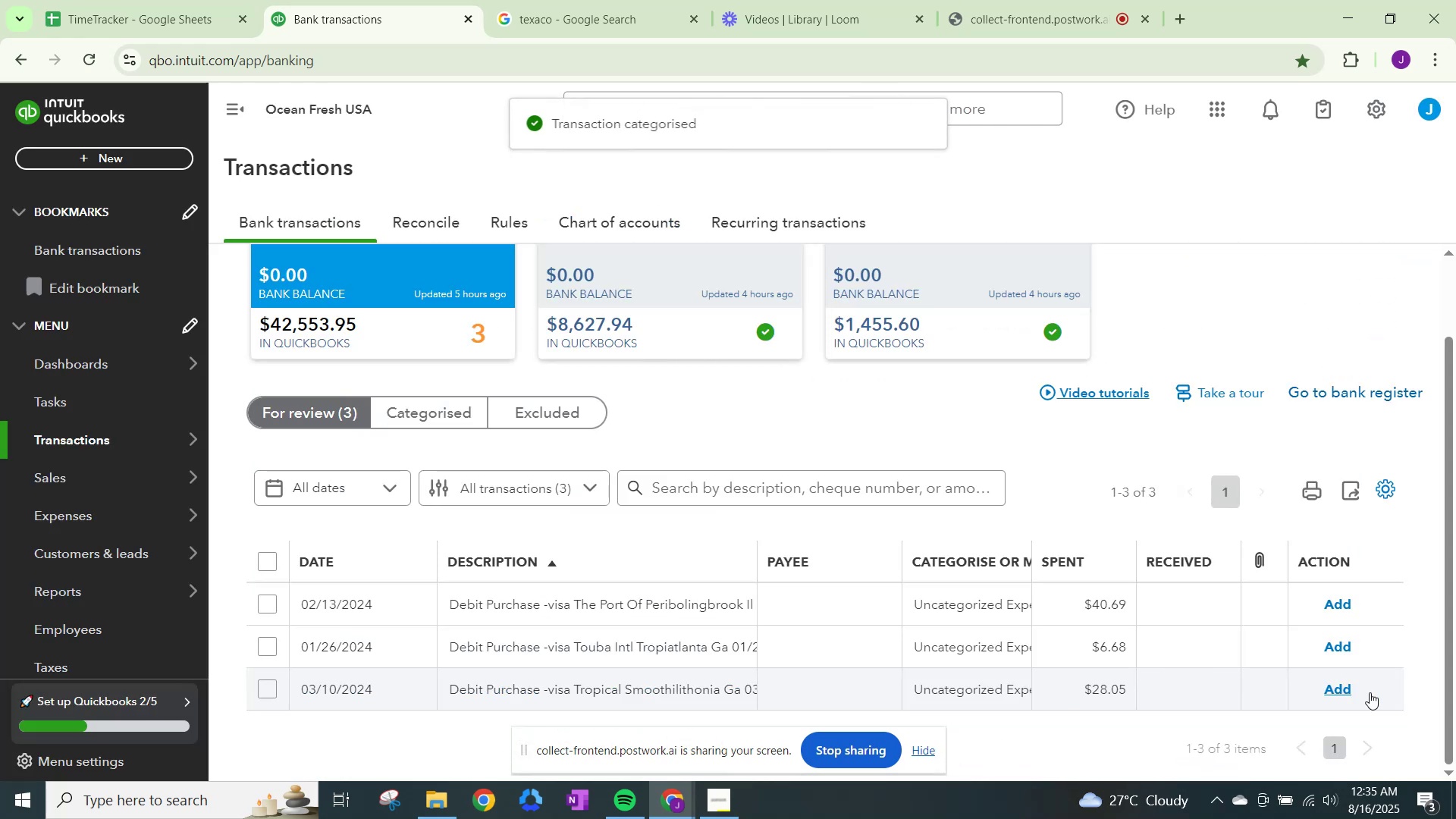 
scroll: coordinate [1003, 666], scroll_direction: down, amount: 2.0
 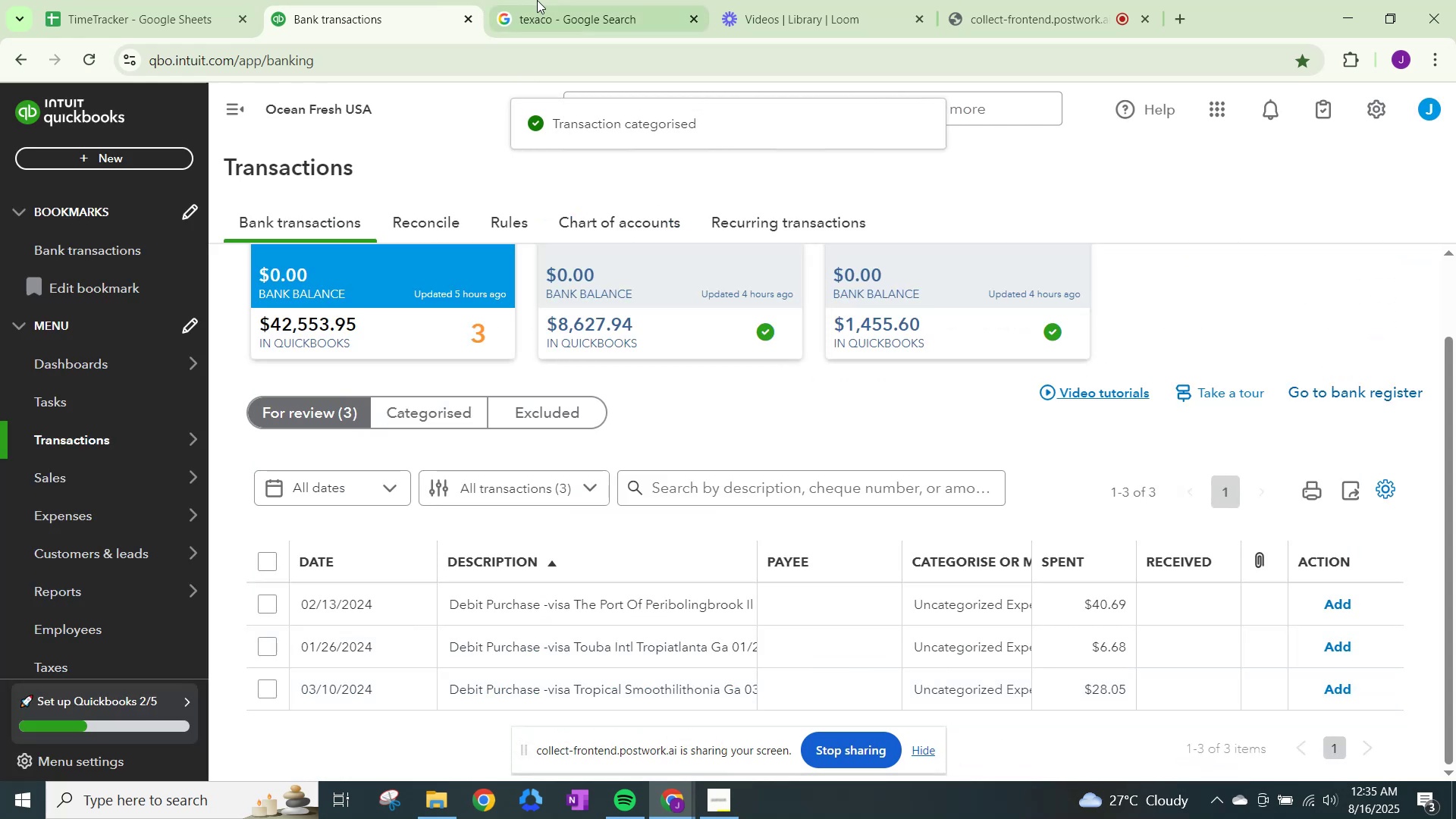 
left_click([569, 9])
 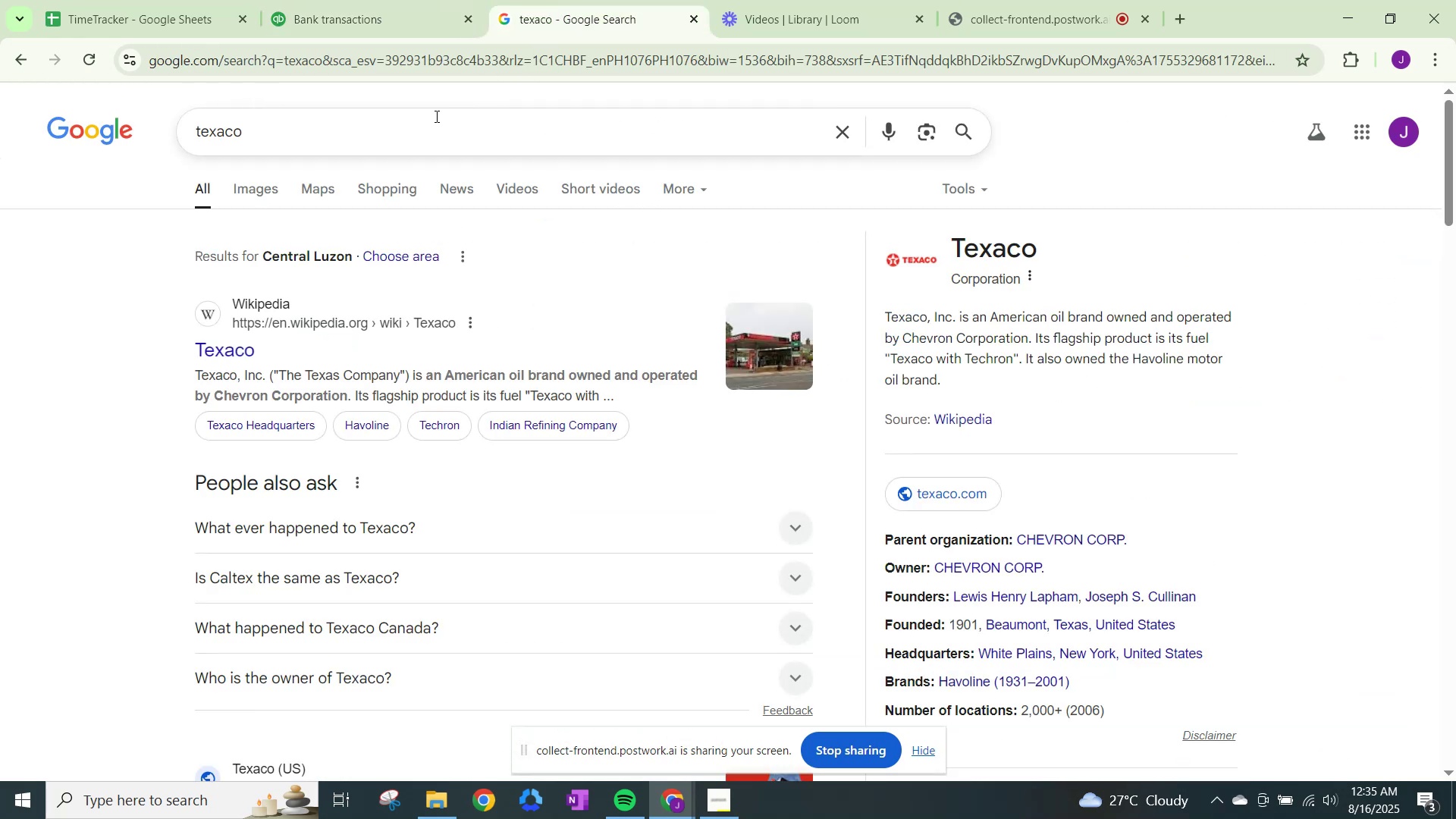 
left_click_drag(start_coordinate=[435, 116], to_coordinate=[157, 119])
 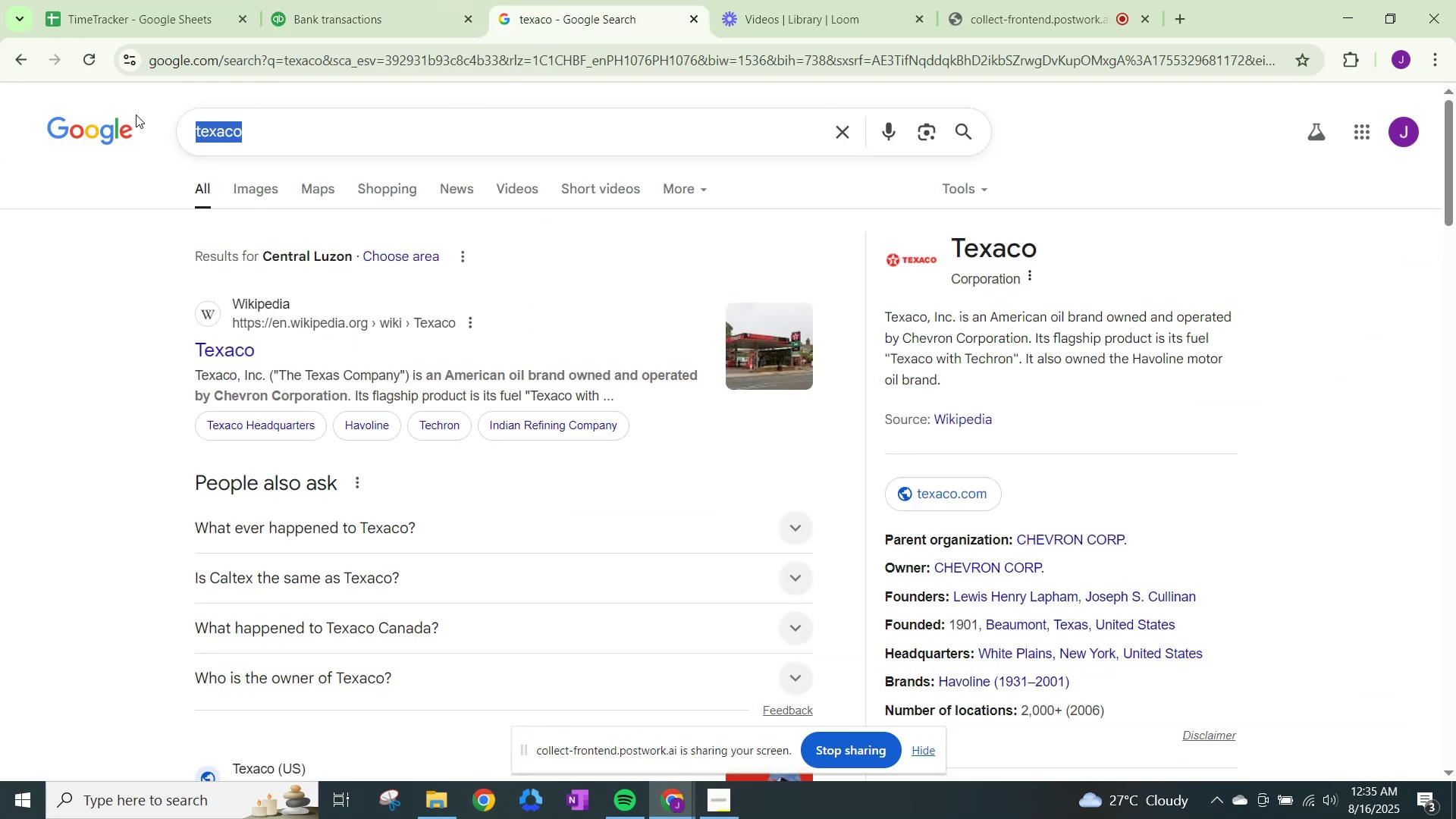 
type(the port of)
 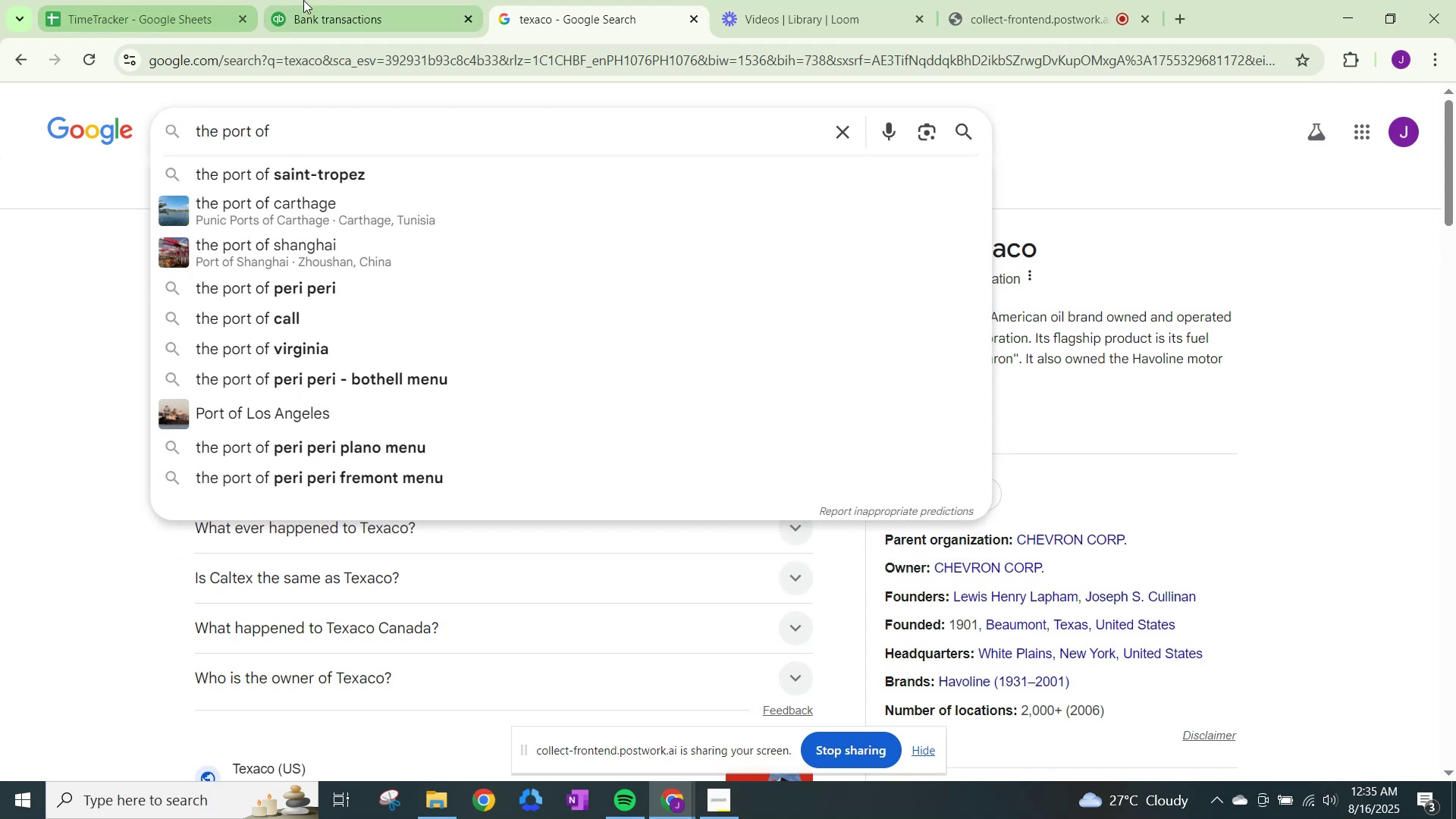 
left_click([354, 0])
 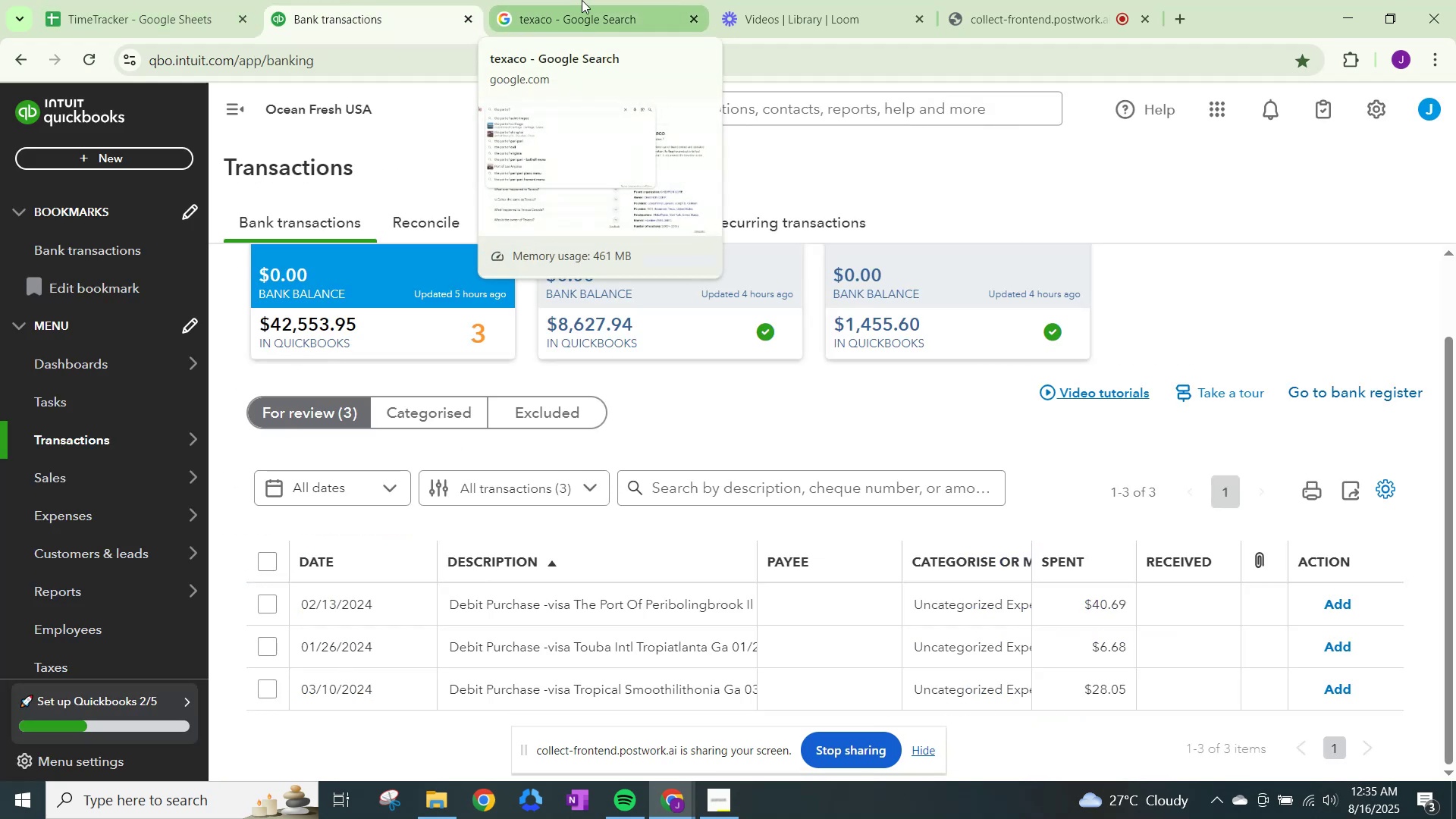 
left_click([582, 0])
 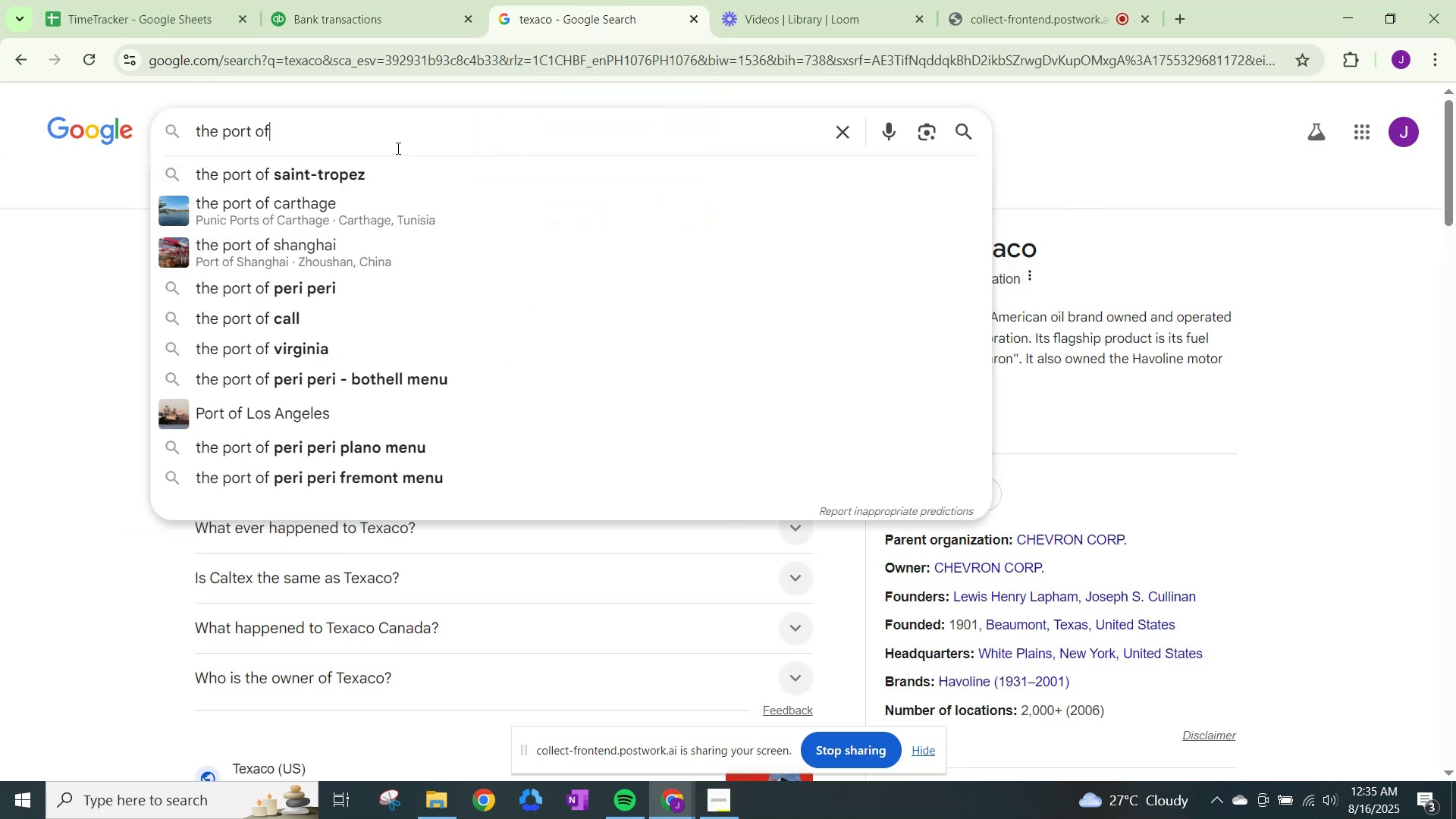 
type( pero)
 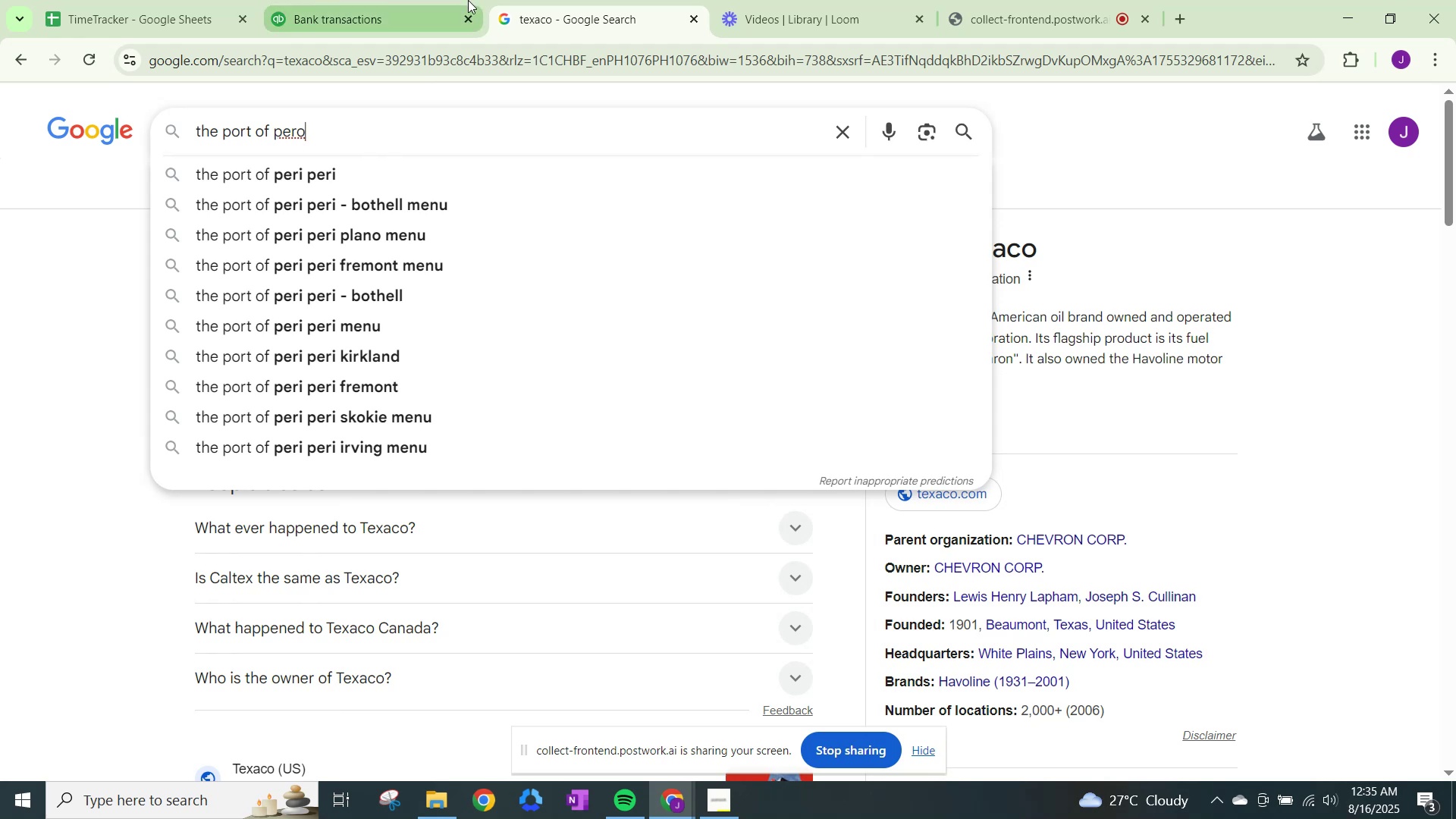 
left_click([446, 0])
 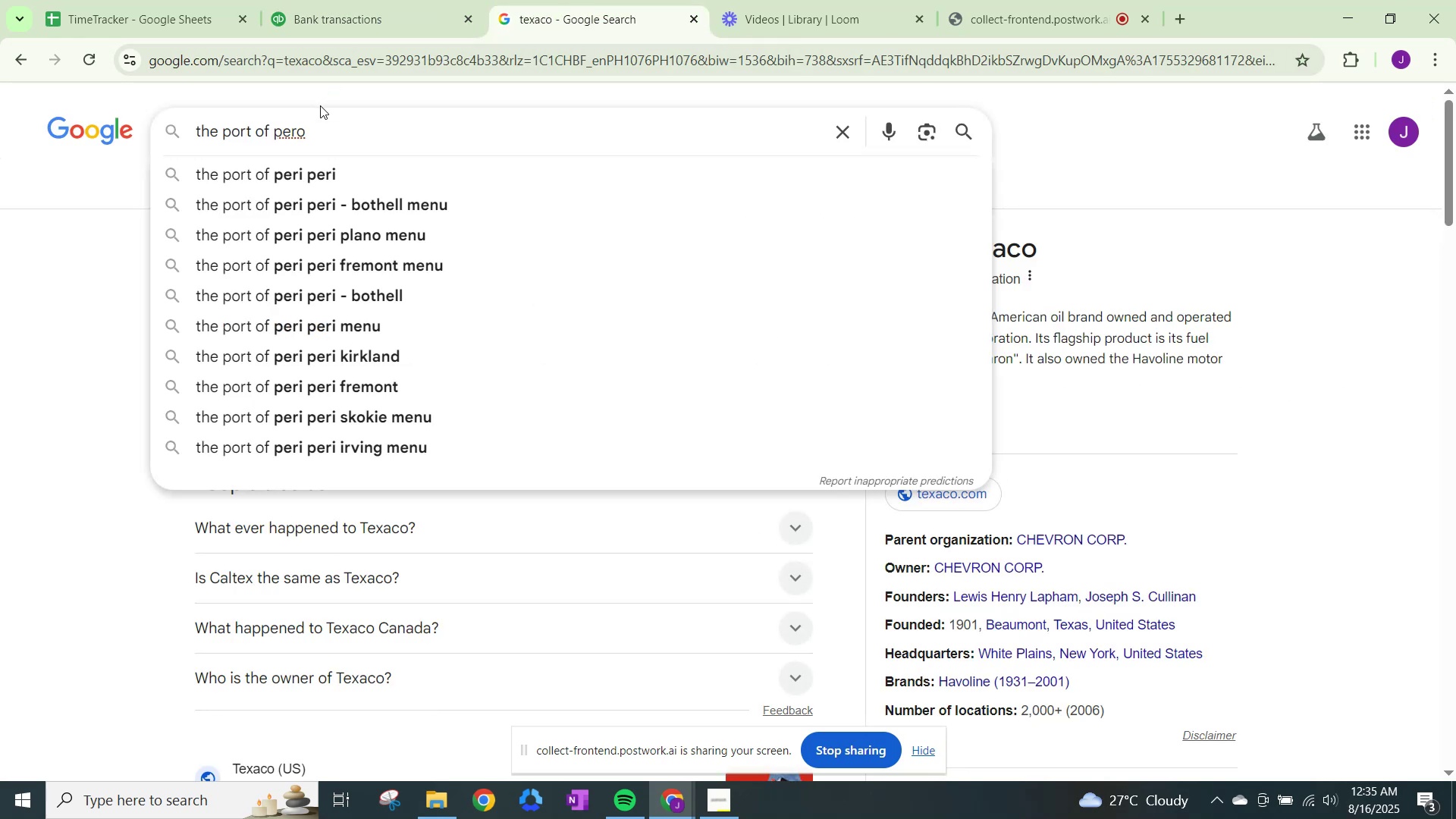 
key(Backspace)
type(ibo)
 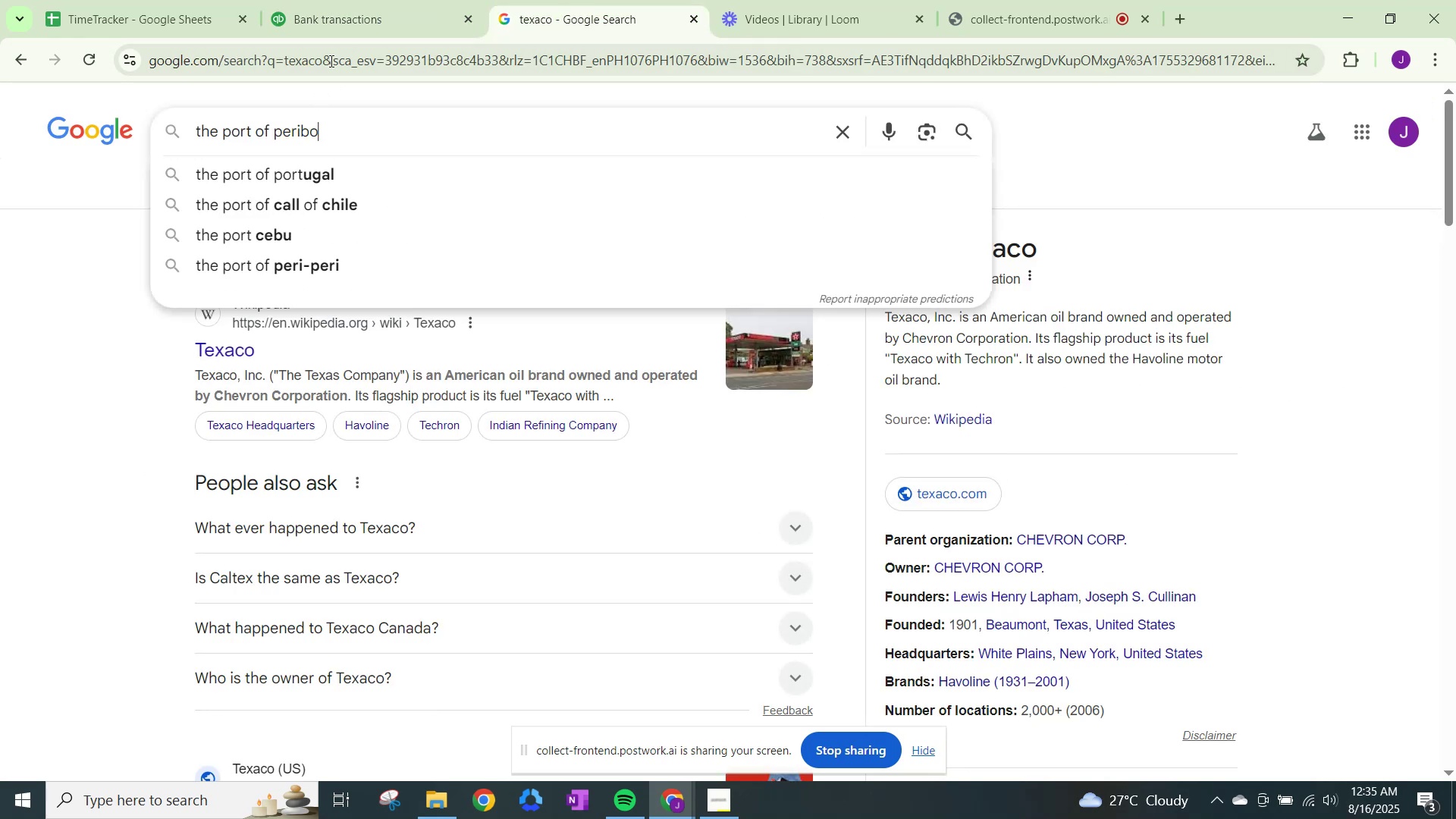 
left_click([337, 5])
 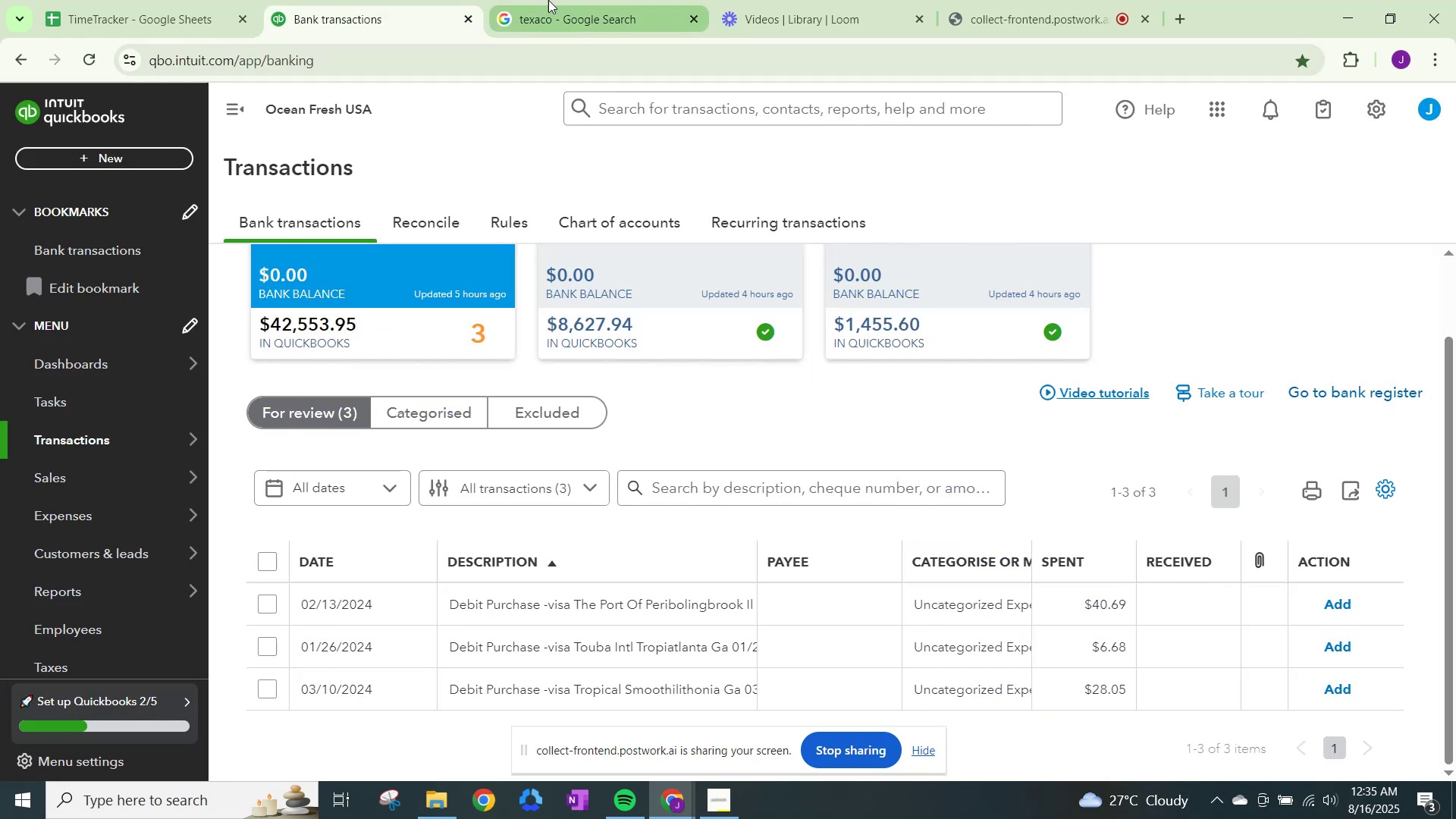 
left_click([556, 0])
 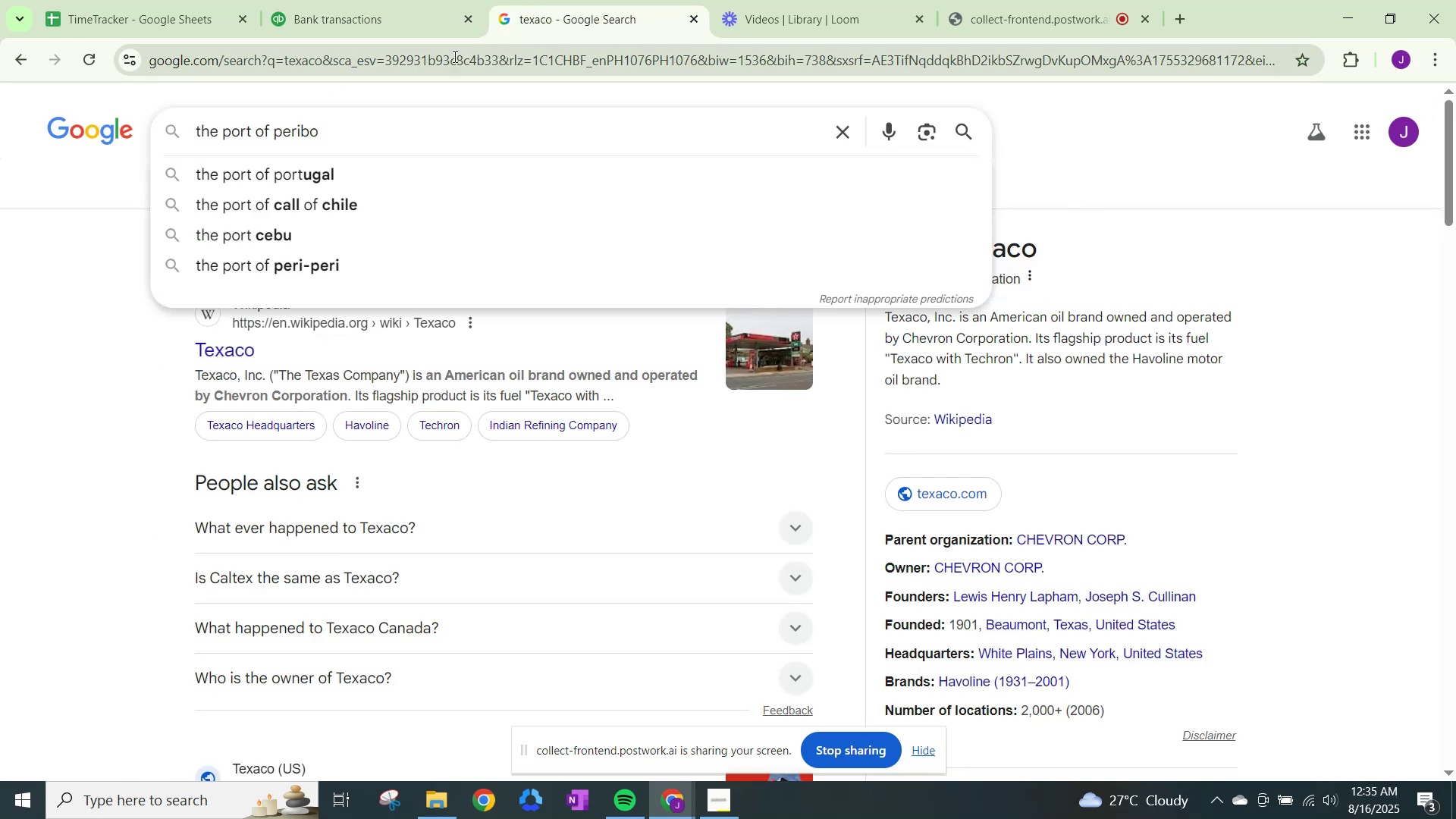 
type(ling)
 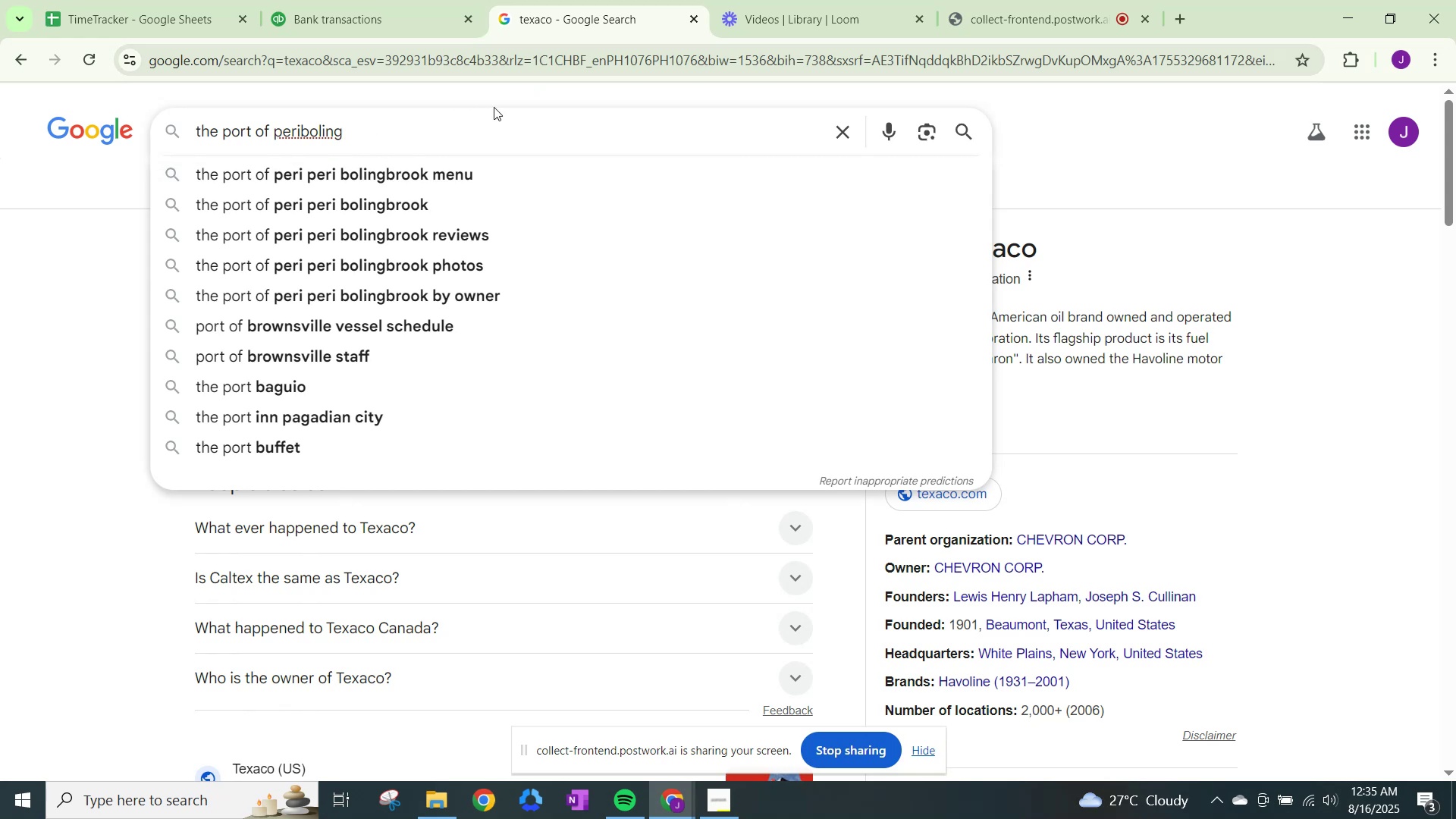 
type( boo)
key(Backspace)
key(Backspace)
key(Backspace)
key(Backspace)
type(book)
 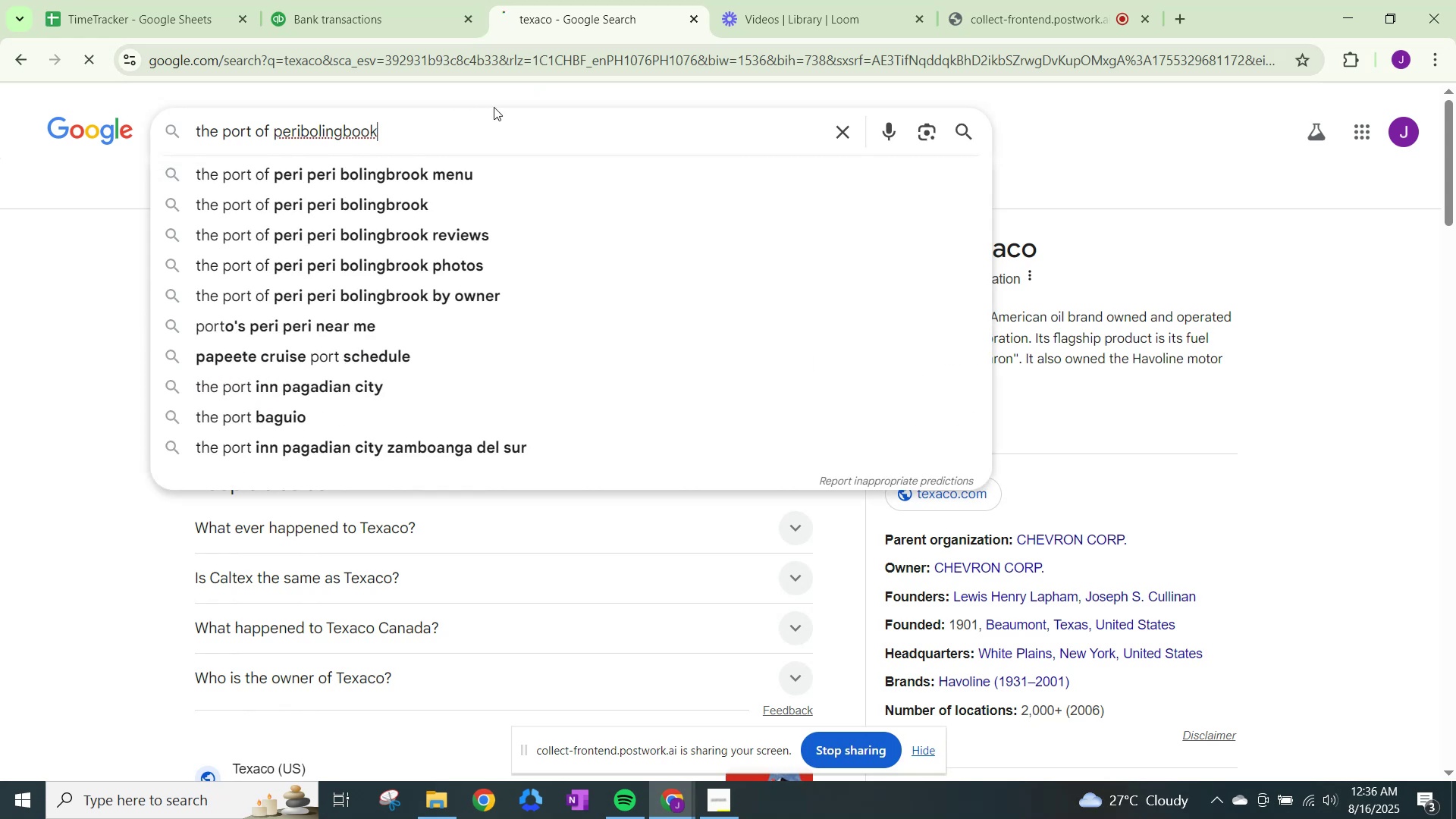 
key(Enter)
 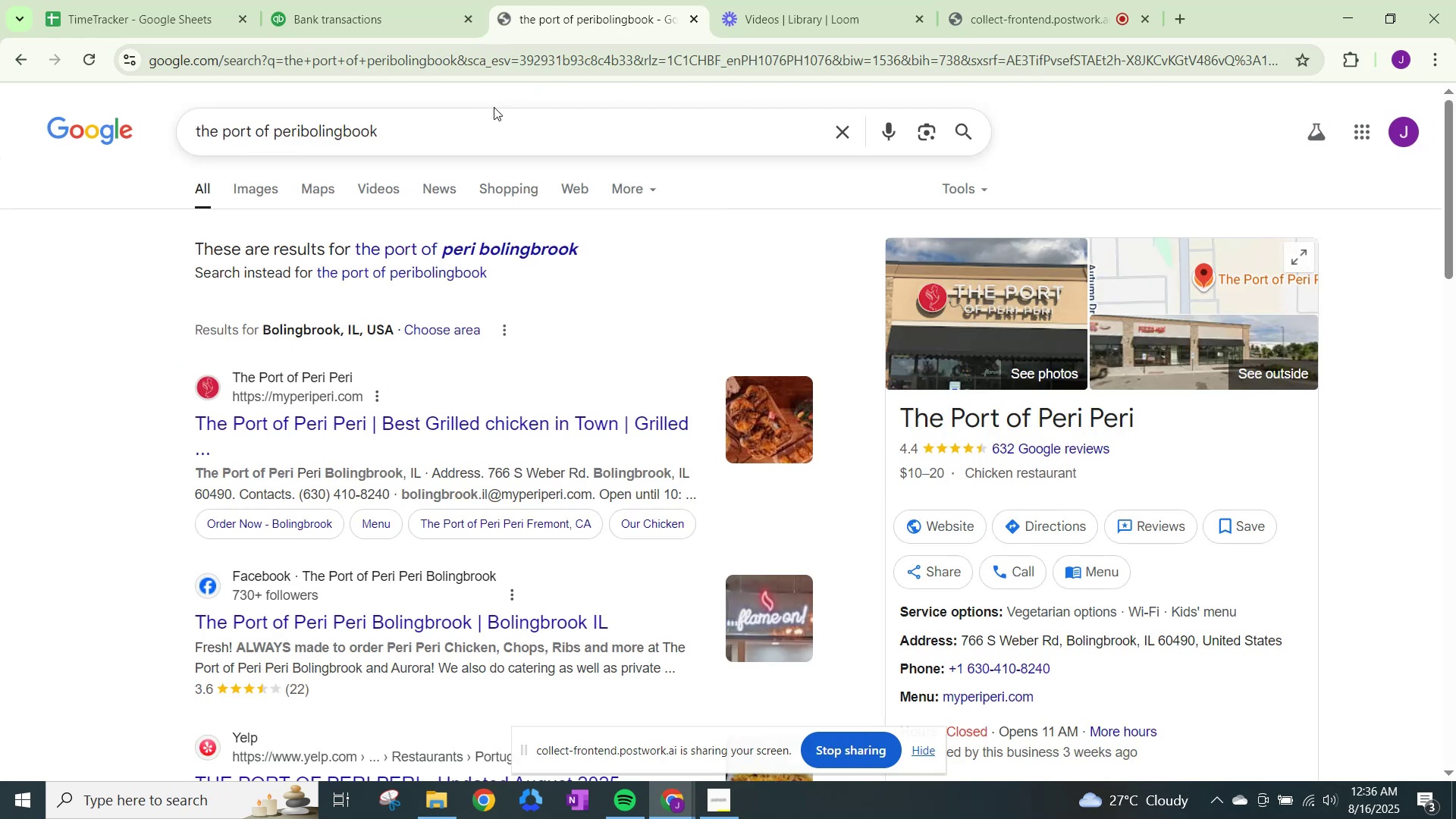 
mouse_move([342, 11])
 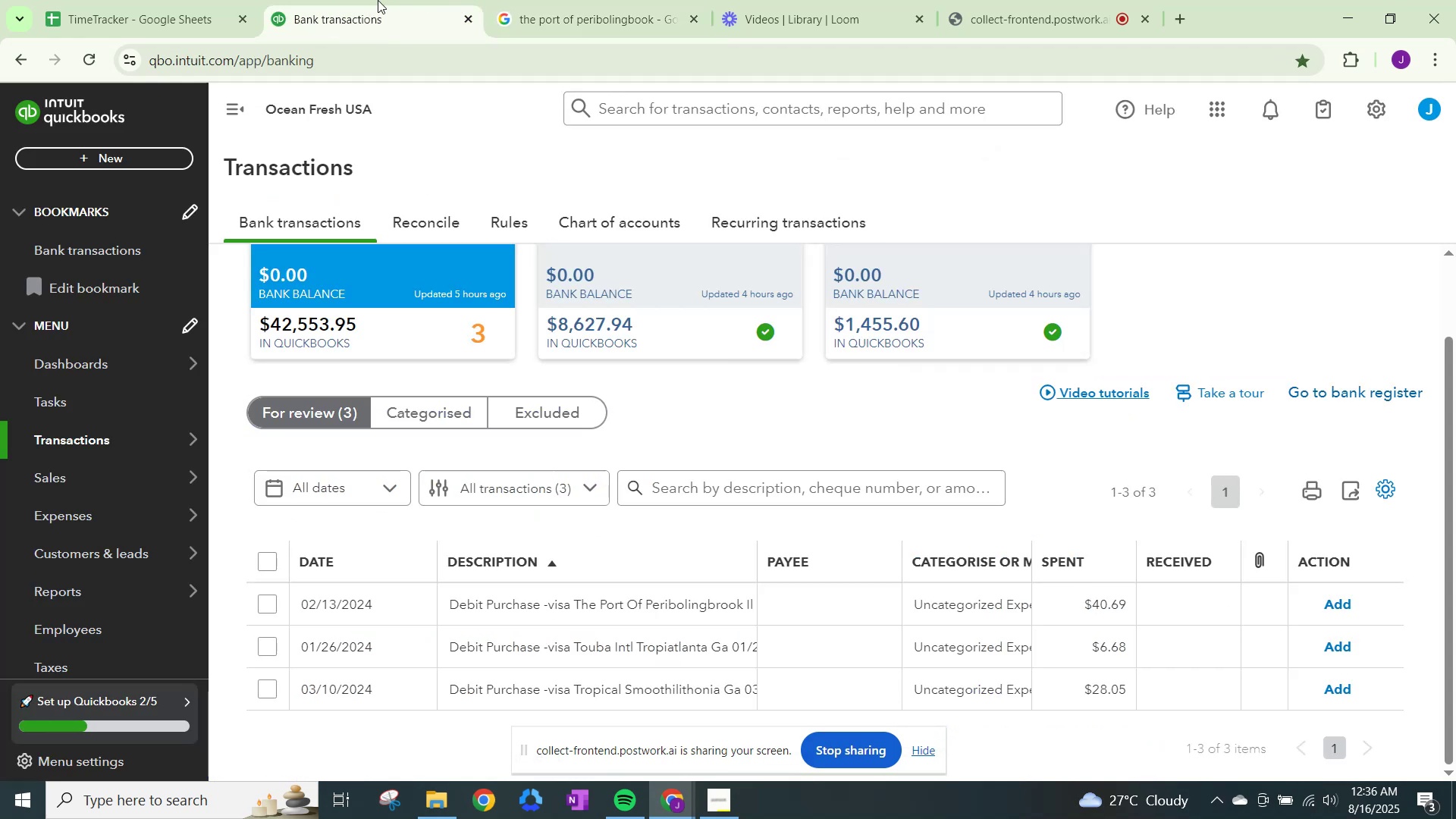 
left_click([617, 0])
 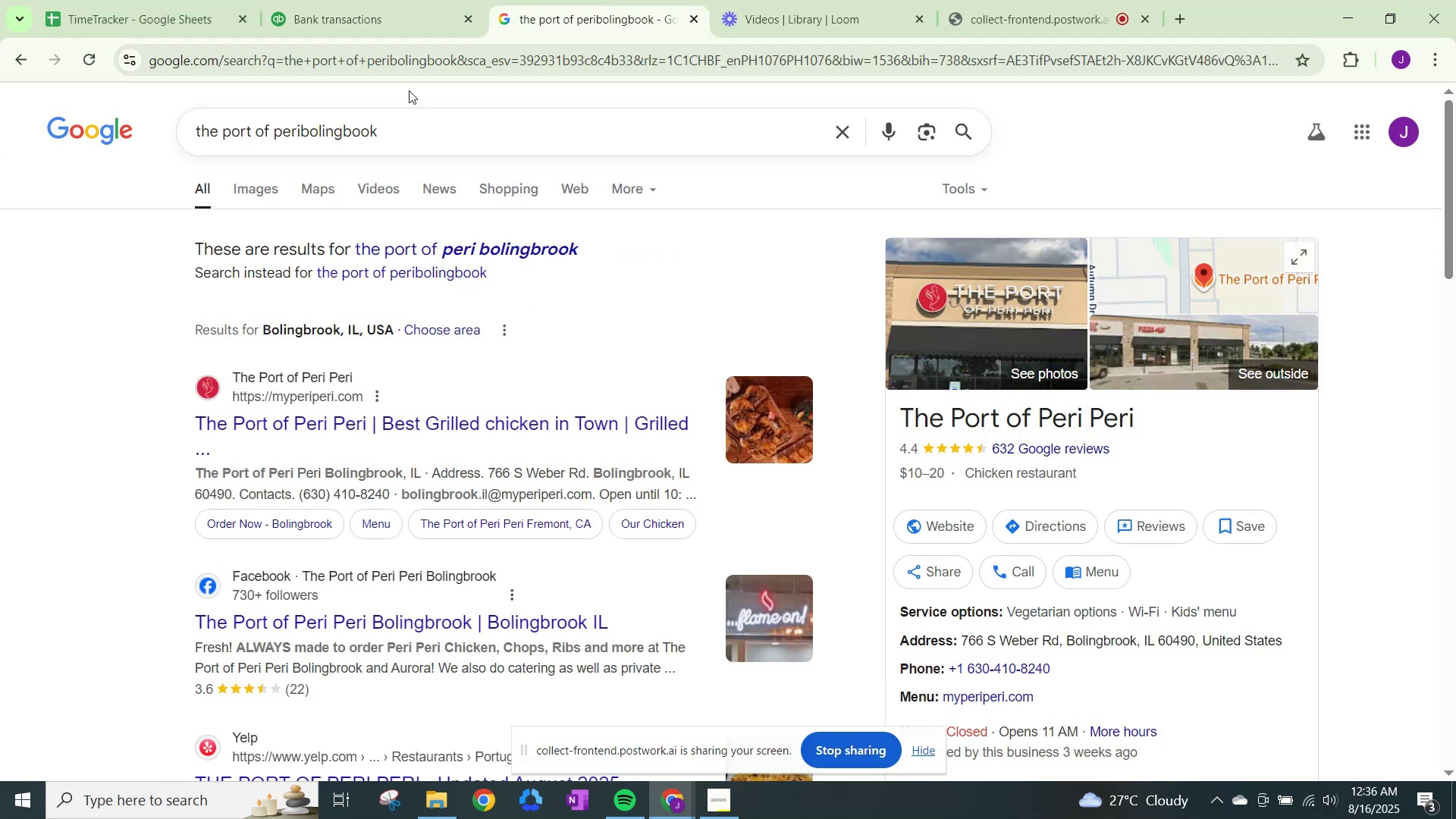 
left_click([400, 0])
 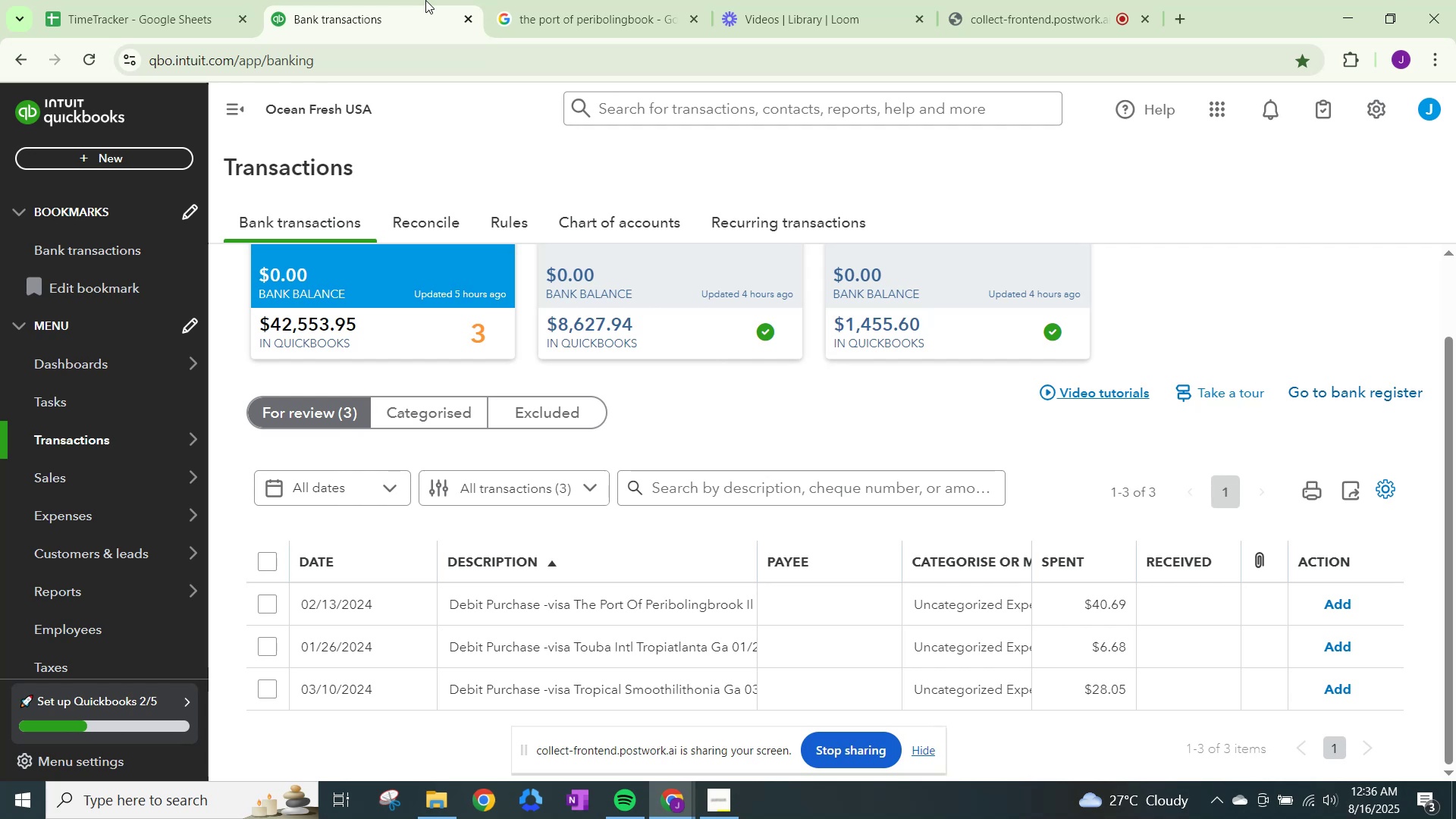 
left_click([610, 0])
 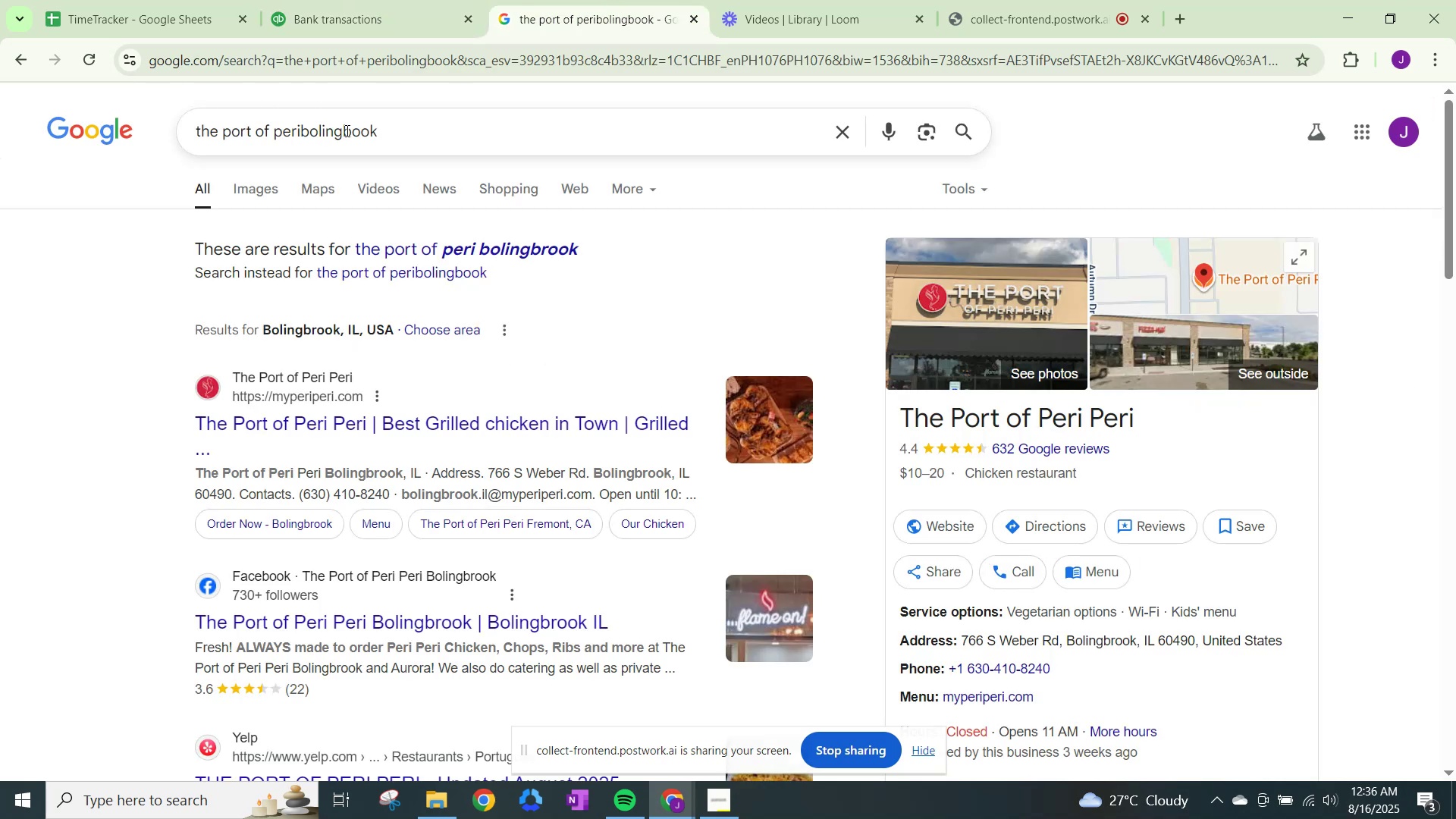 
left_click([350, 130])
 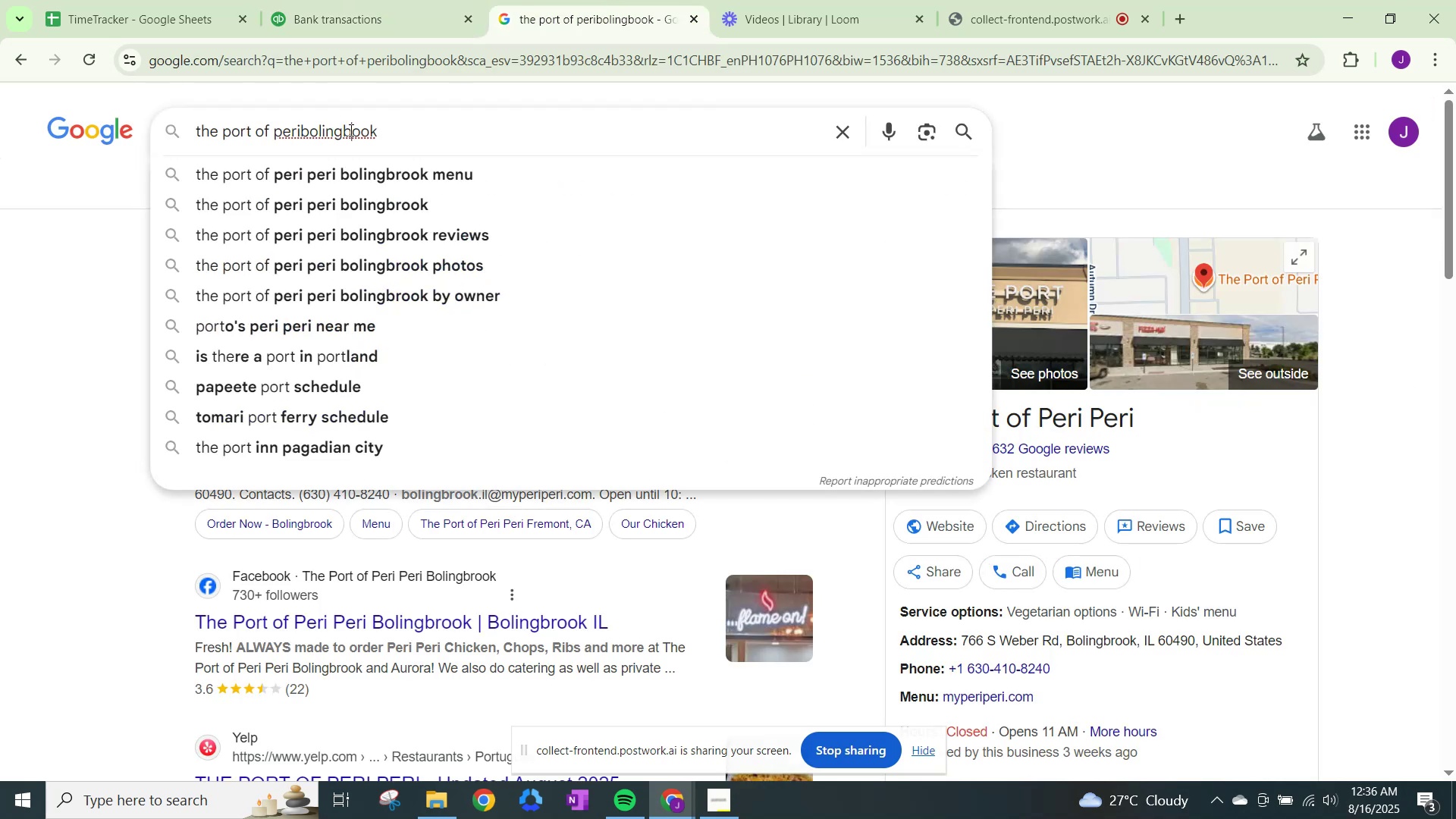 
key(T)
 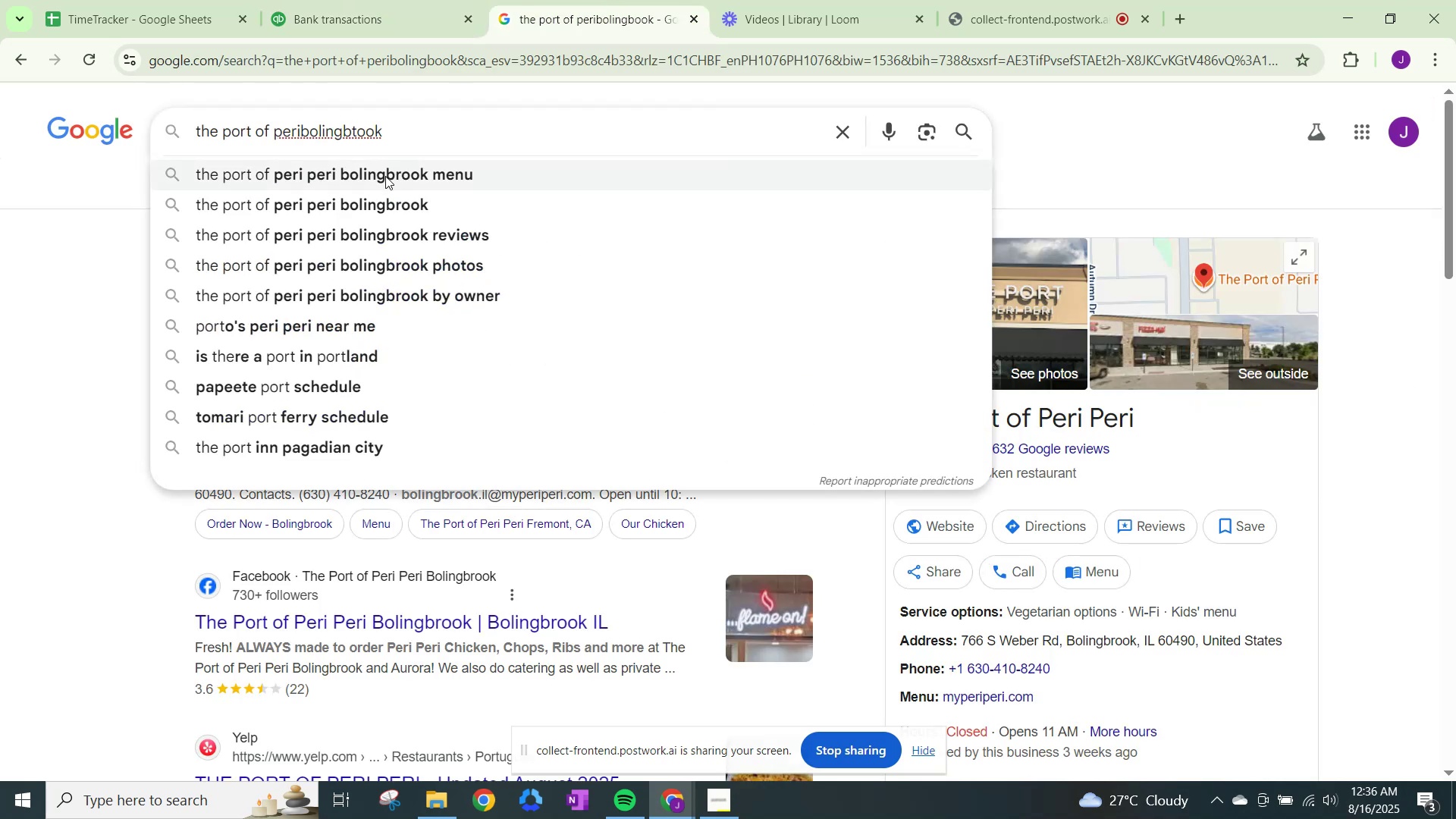 
left_click([385, 176])
 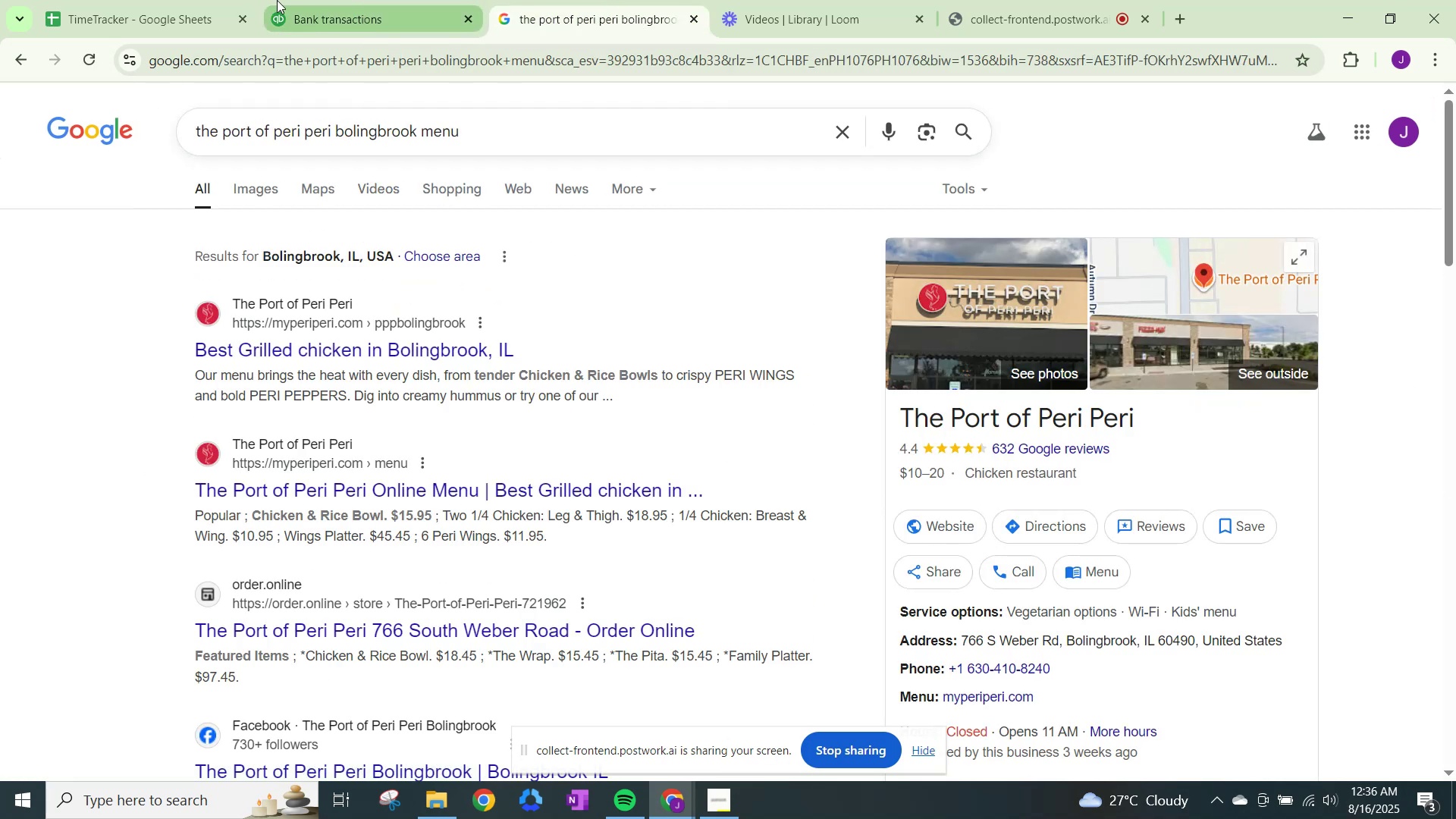 
left_click([290, 0])
 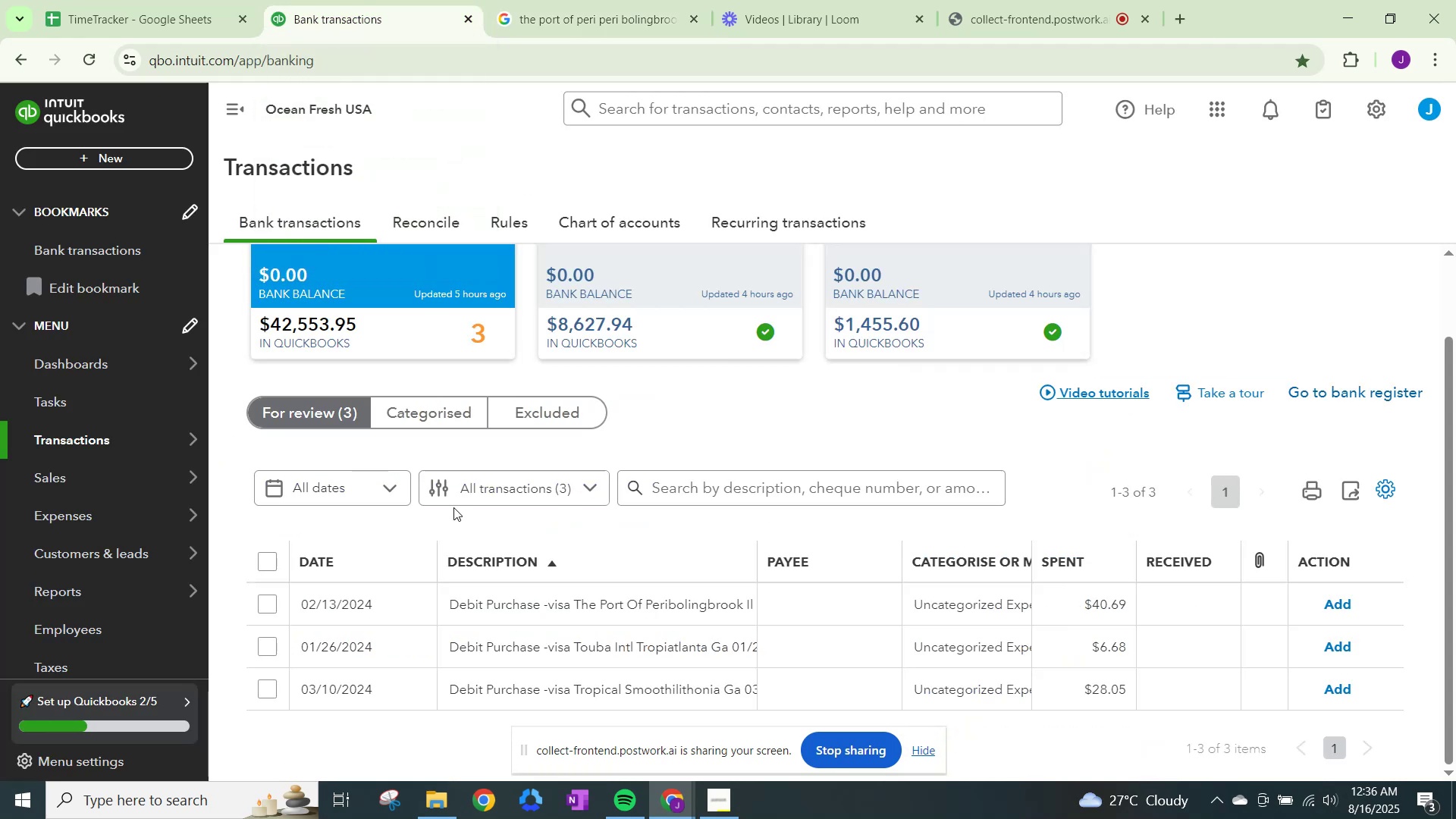 
scroll: coordinate [538, 564], scroll_direction: down, amount: 1.0
 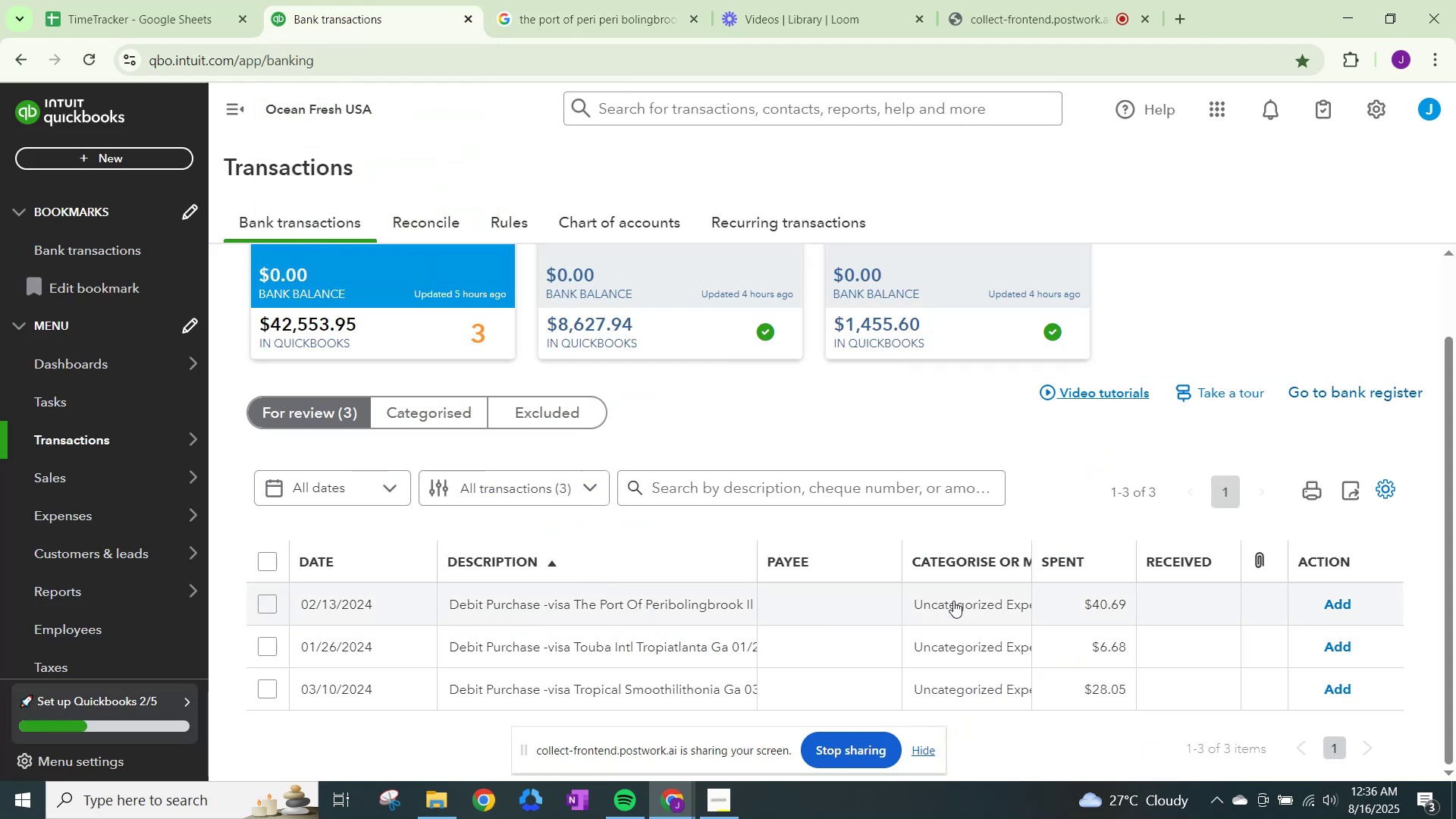 
left_click([953, 601])
 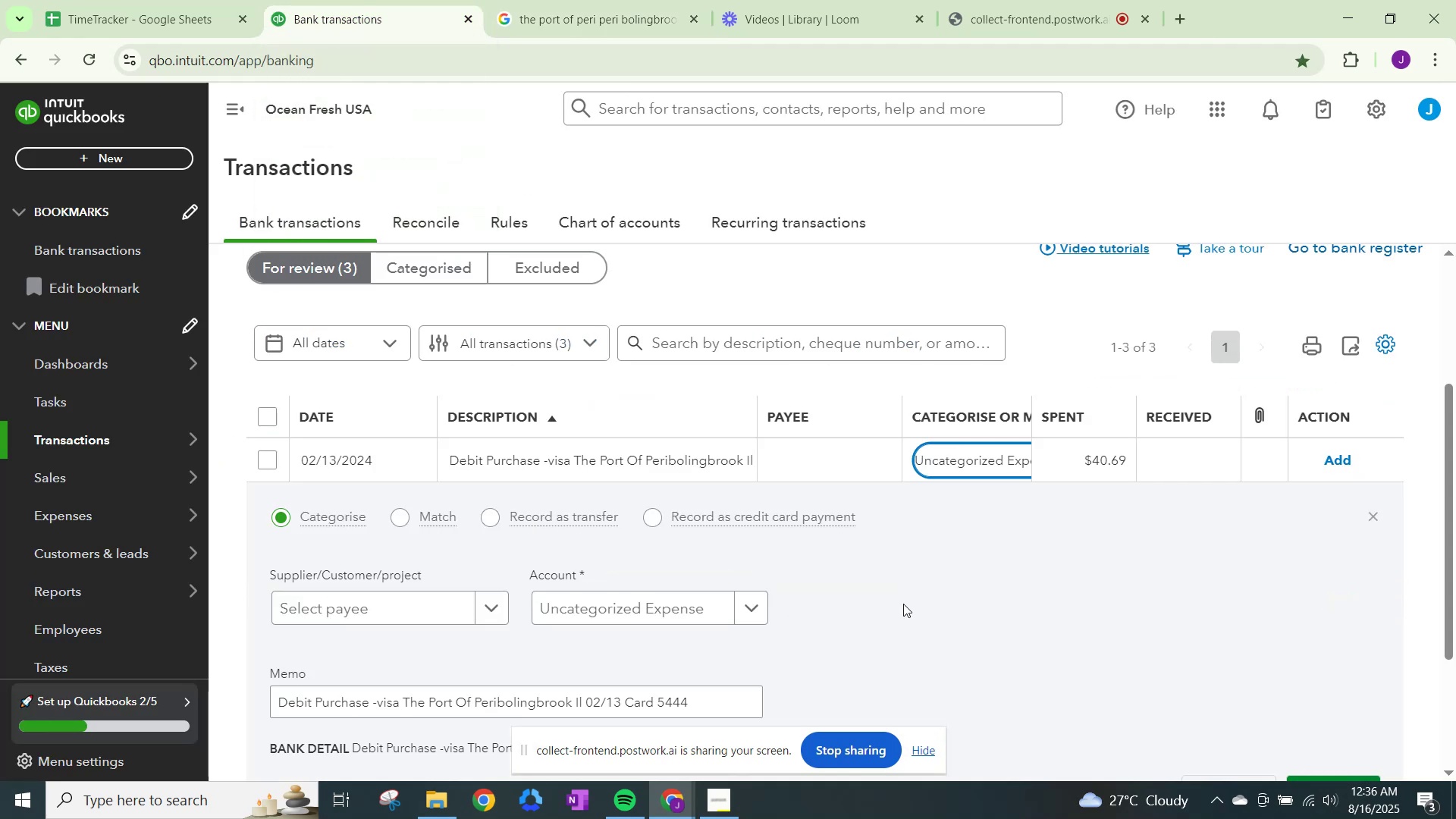 
scroll: coordinate [877, 604], scroll_direction: down, amount: 1.0
 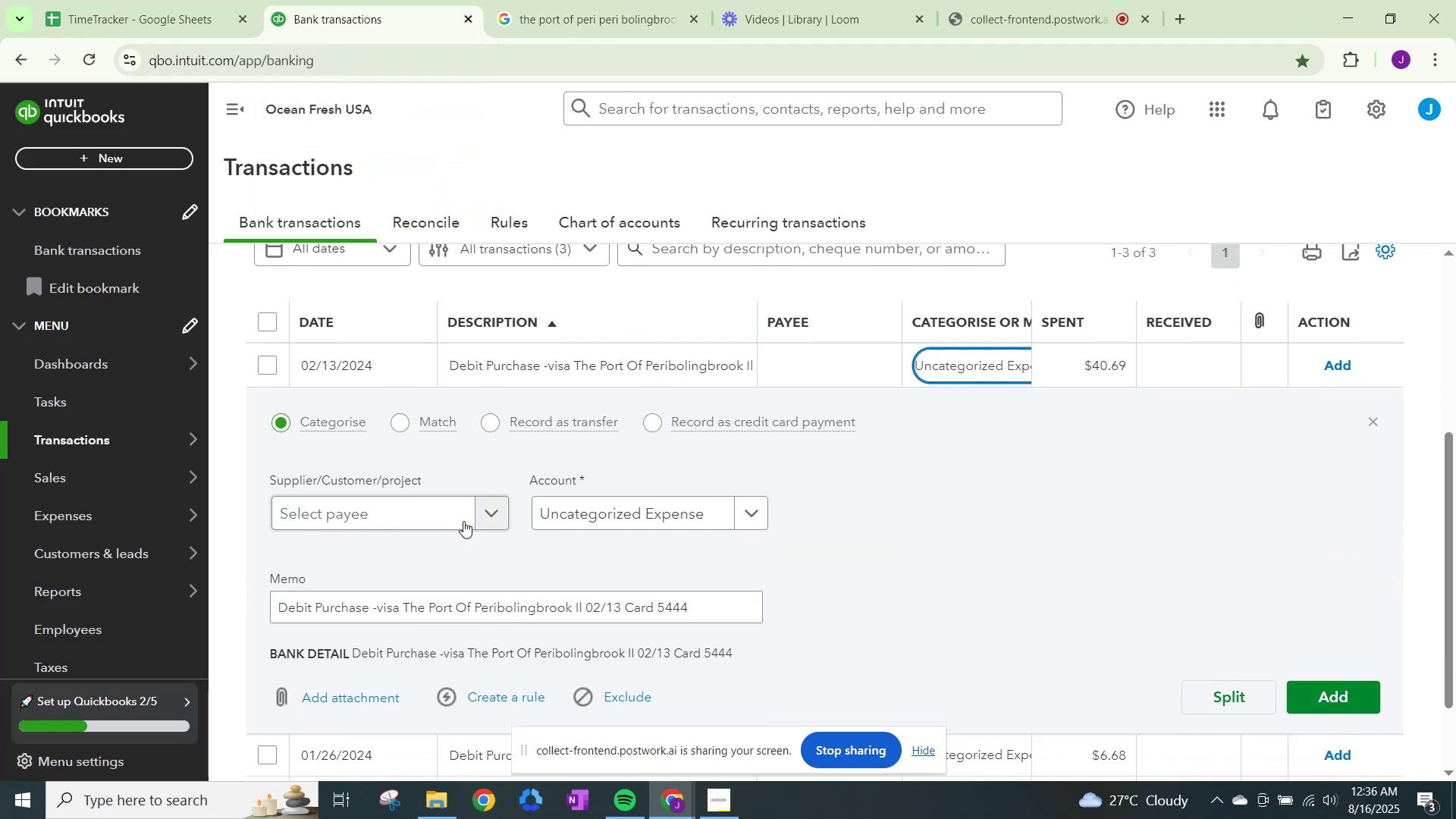 
left_click([463, 521])
 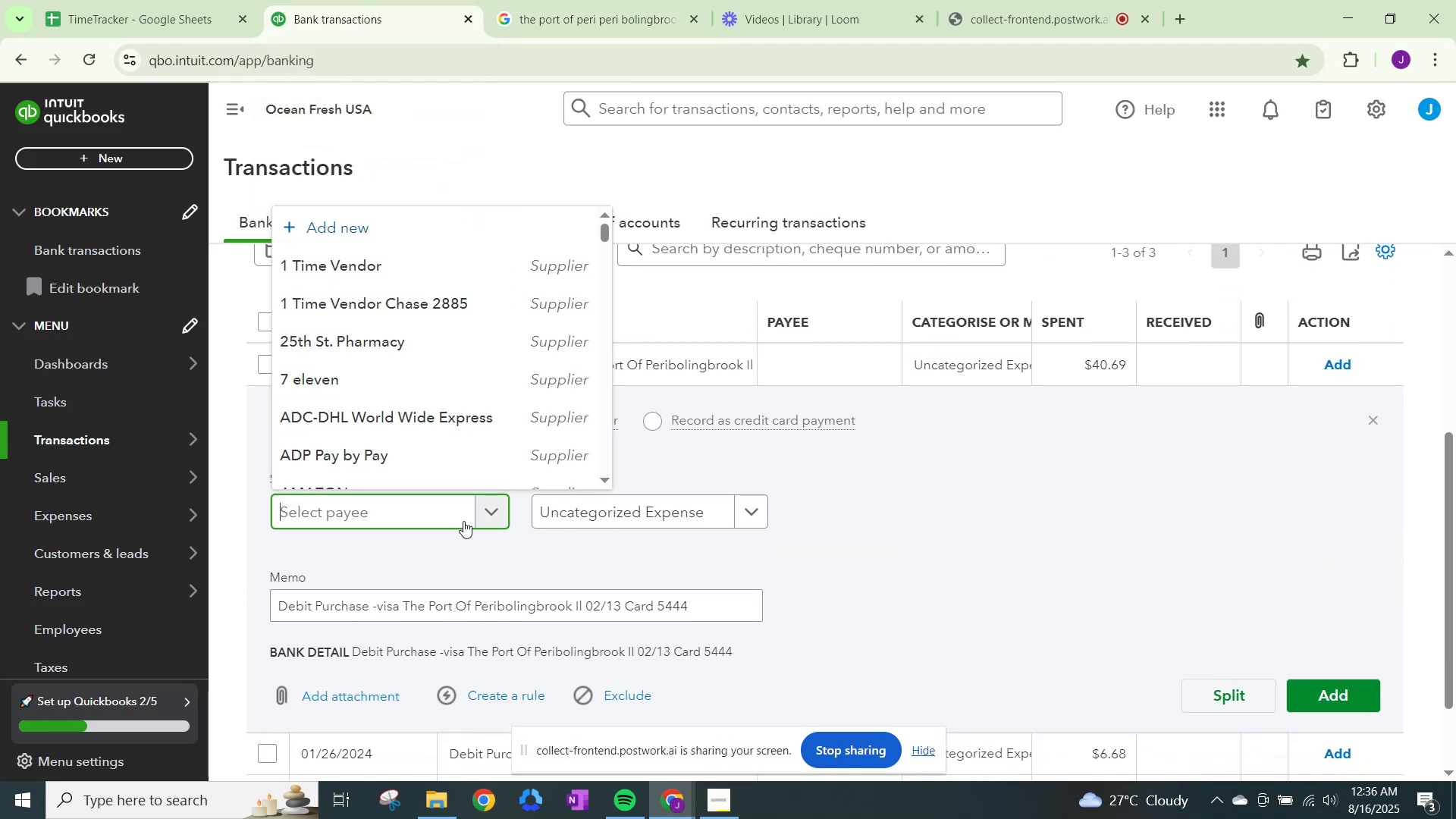 
type(The Port Of Peri peri)
 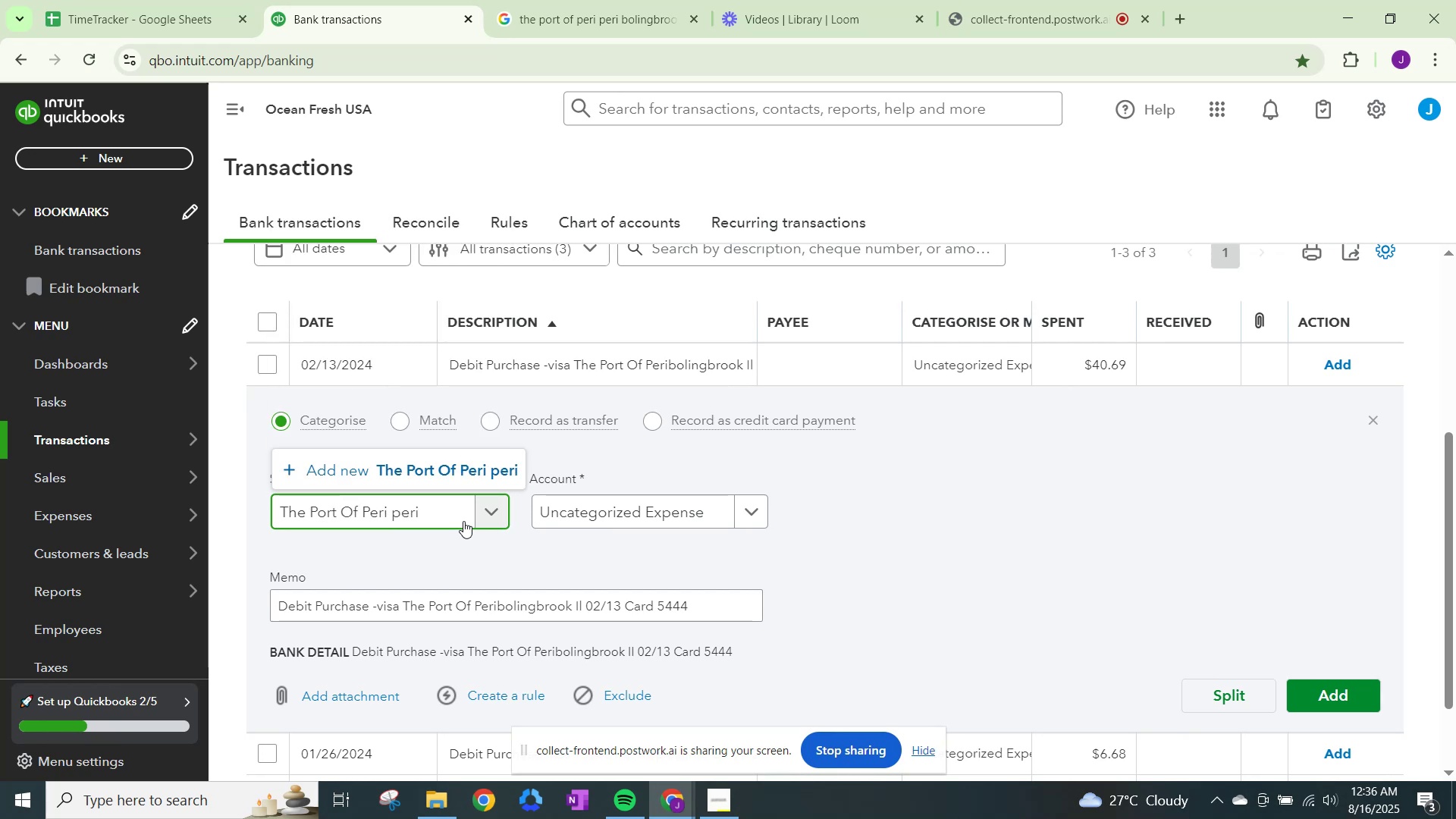 
wait(5.22)
 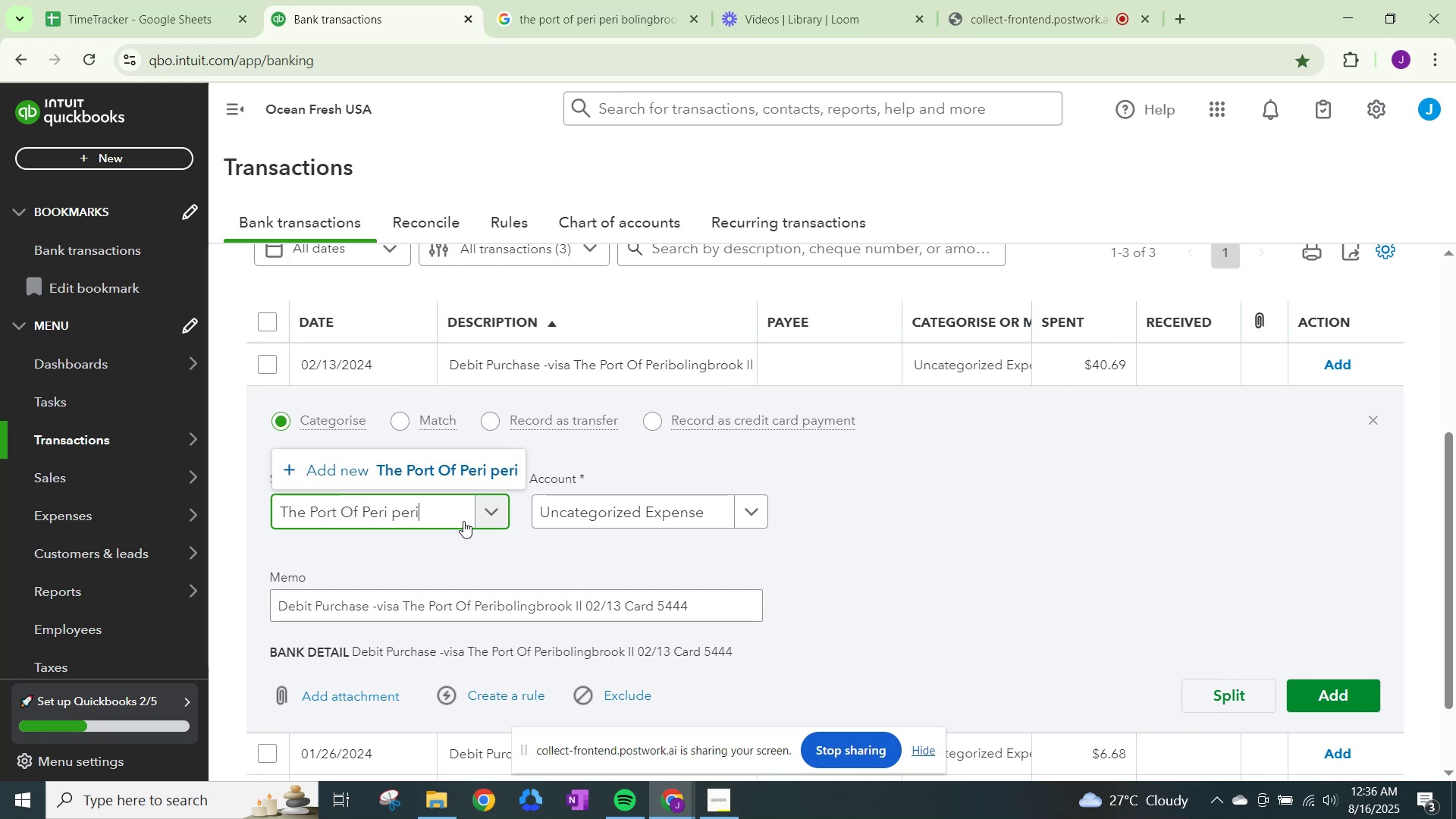 
left_click([610, 510])
 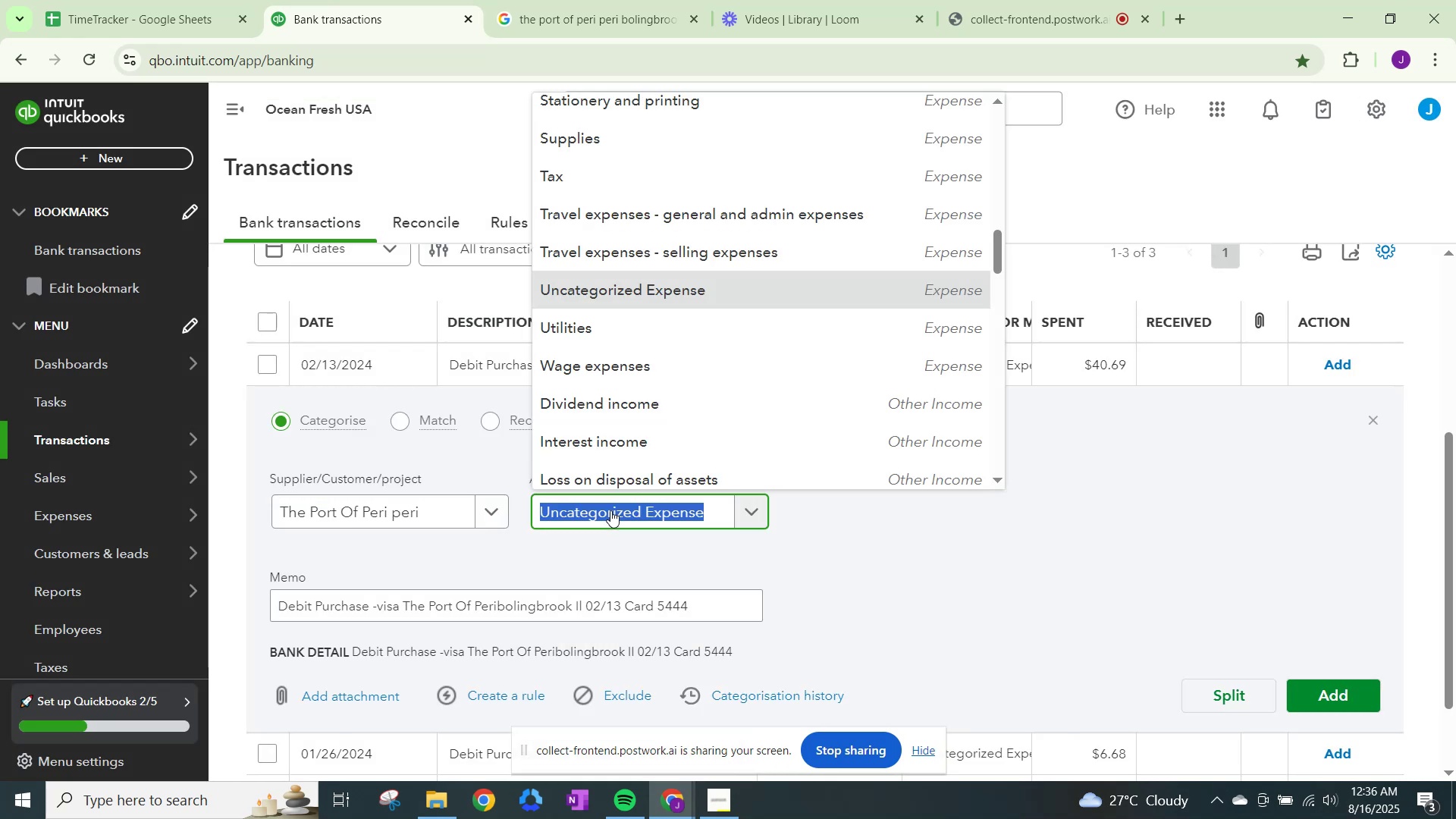 
double_click([610, 510])
 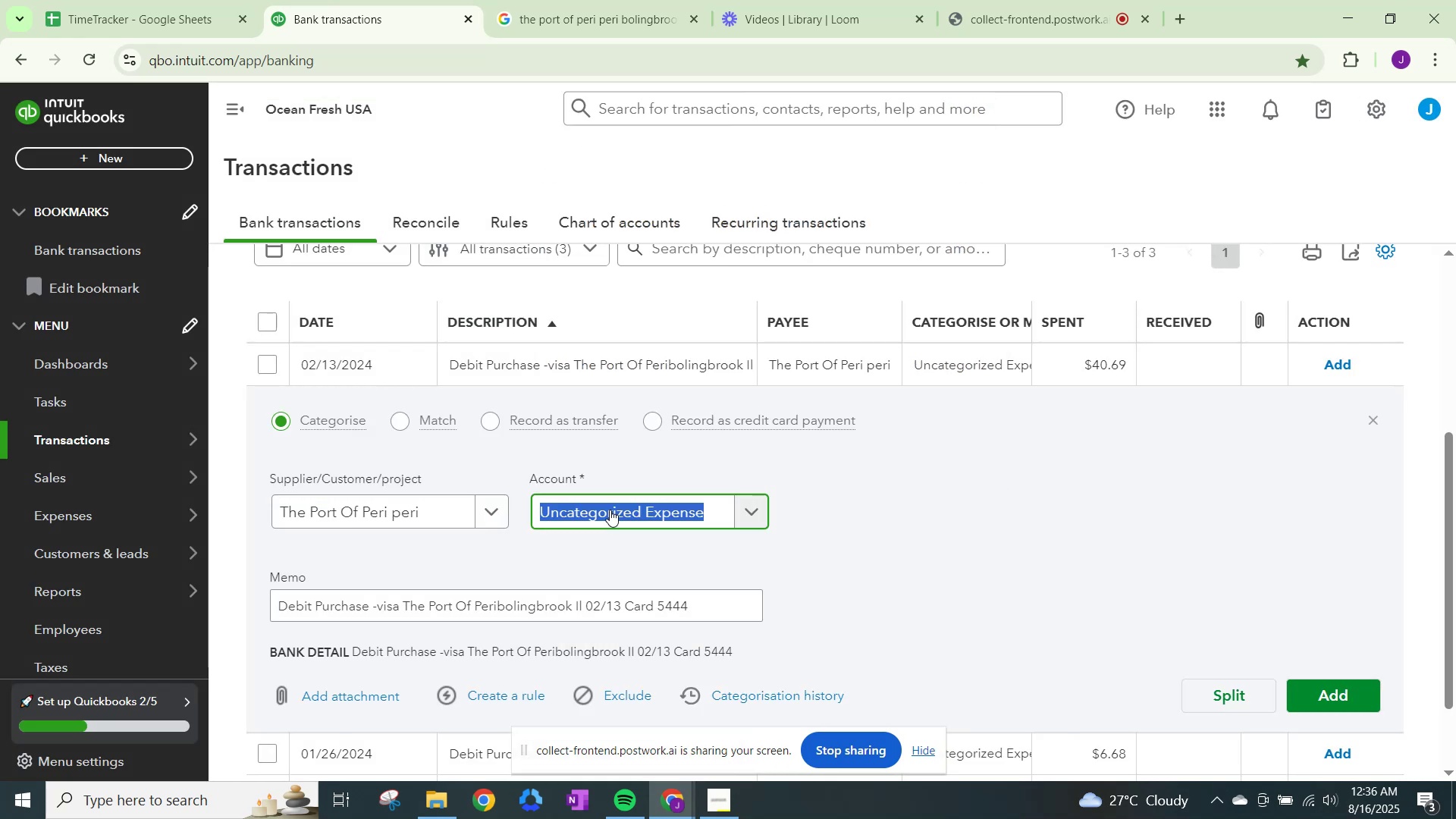 
type(meals)
 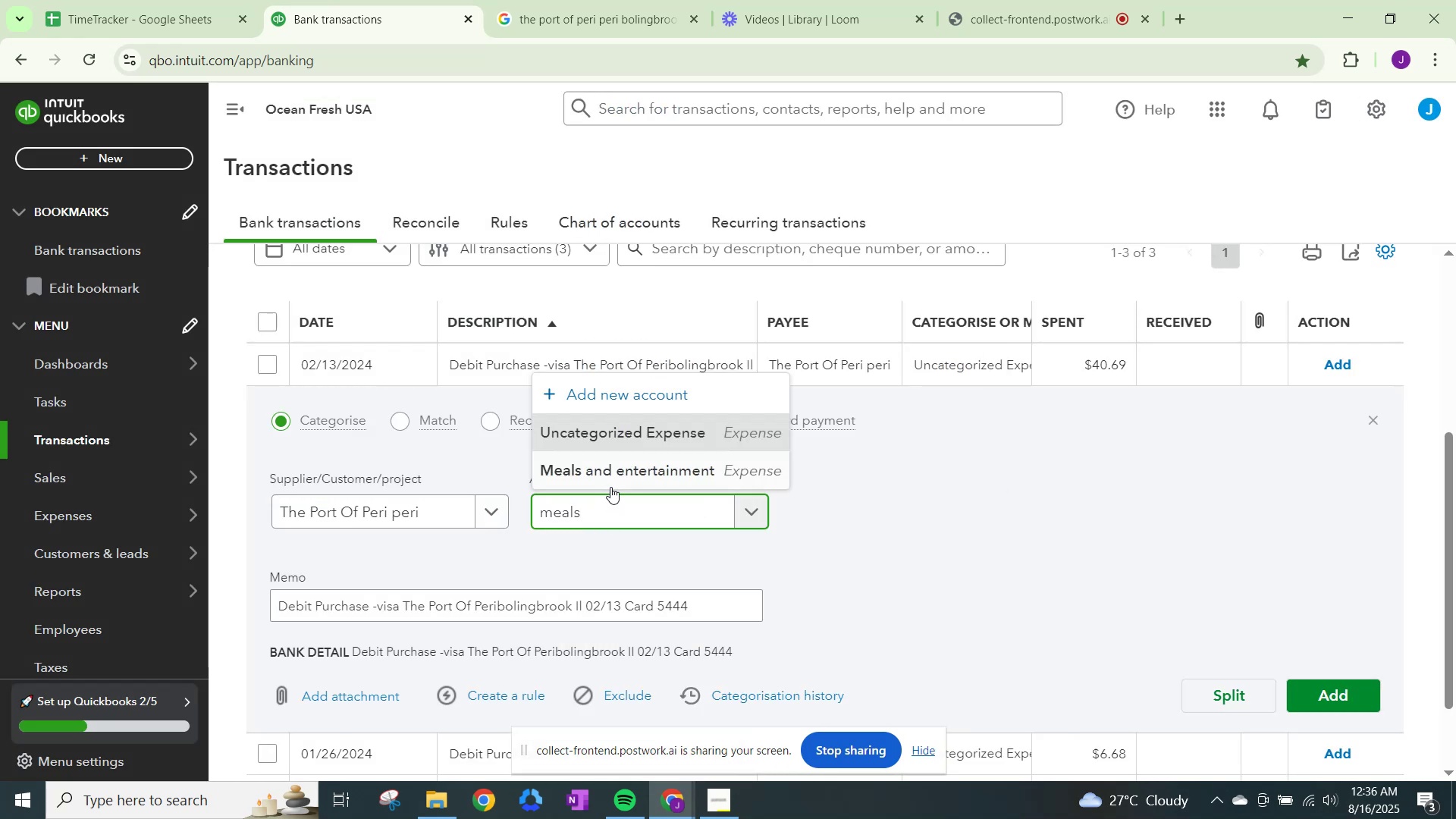 
left_click([610, 487])
 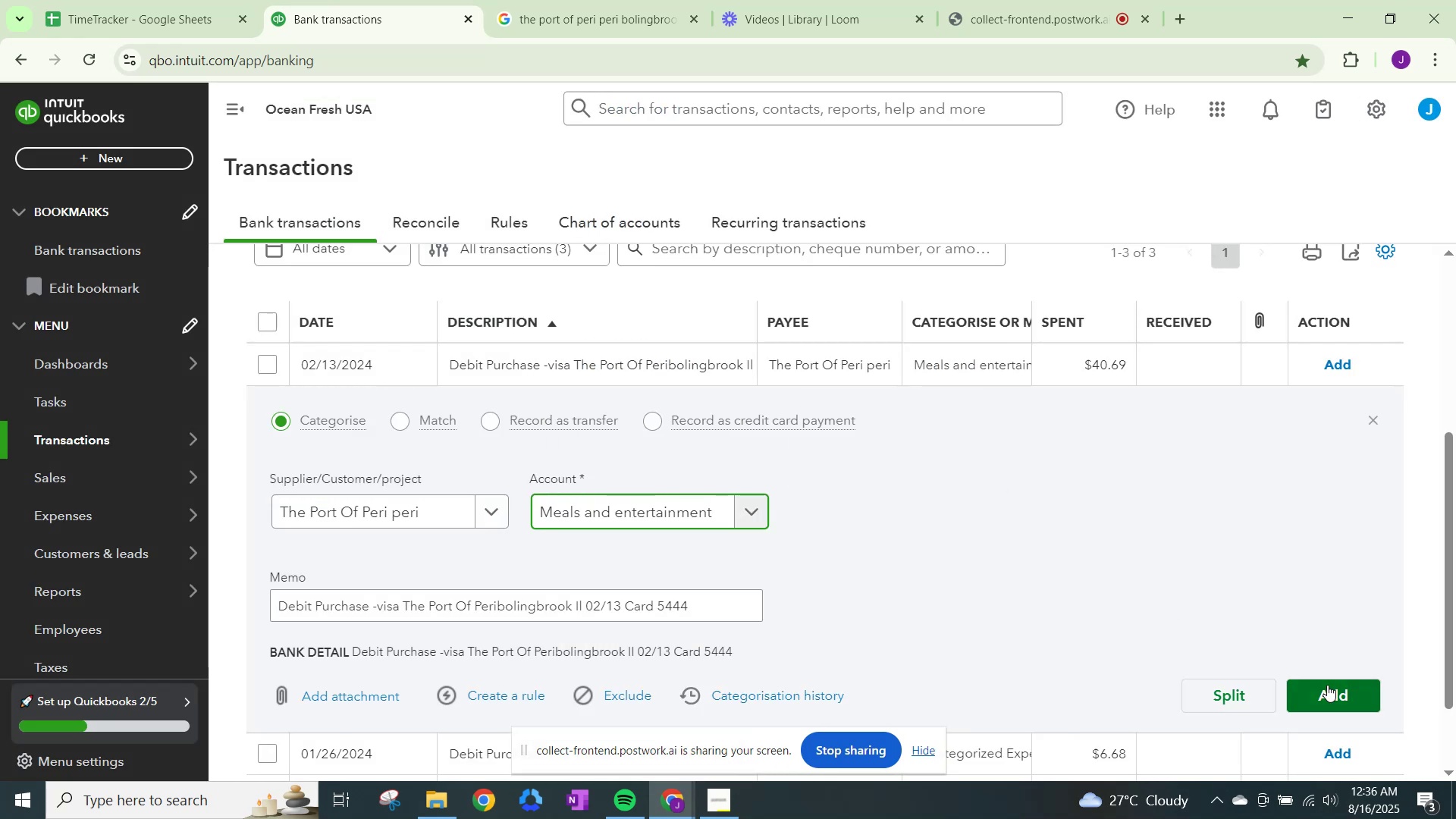 
left_click([1327, 685])
 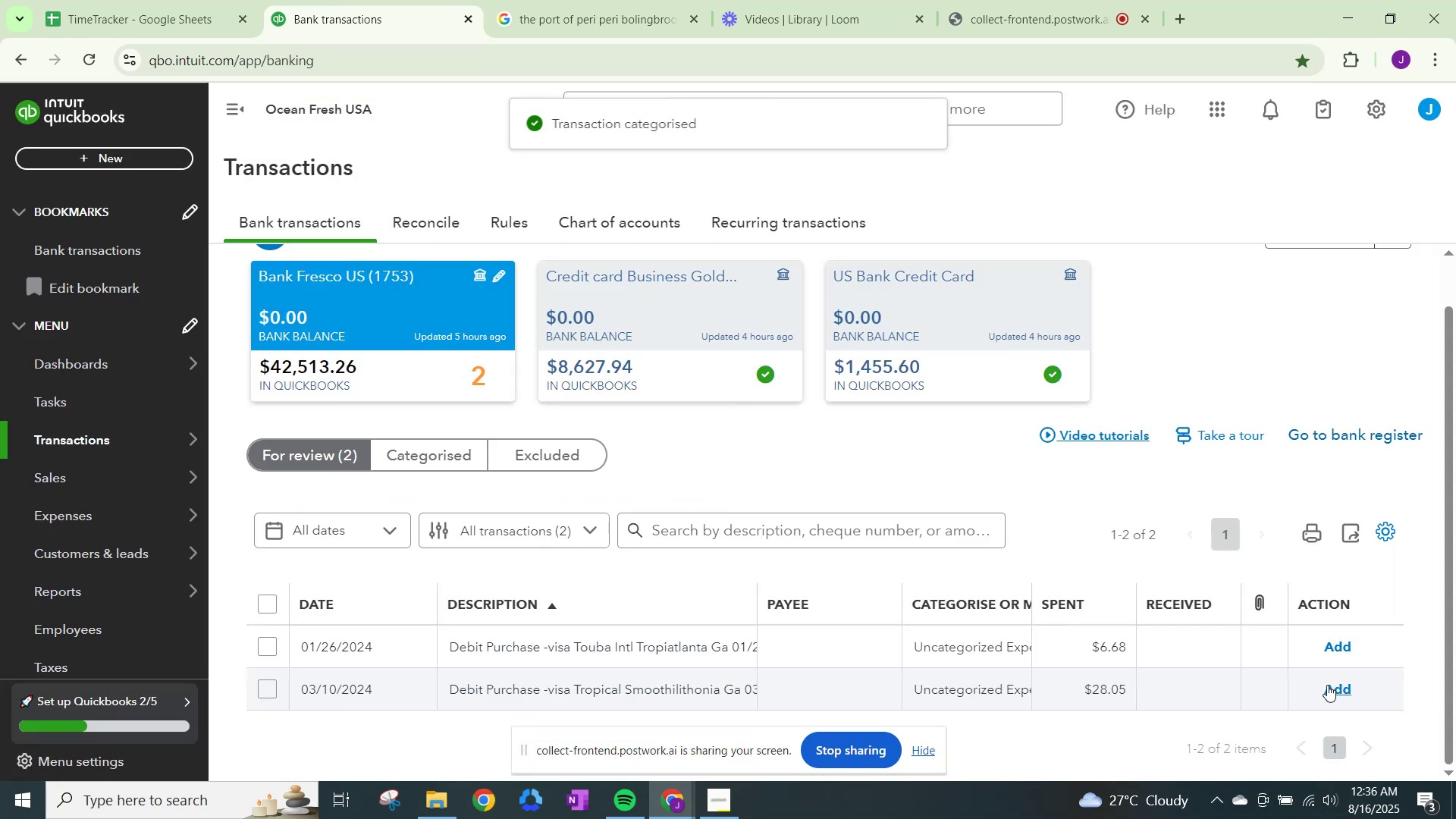 
scroll: coordinate [931, 645], scroll_direction: down, amount: 3.0
 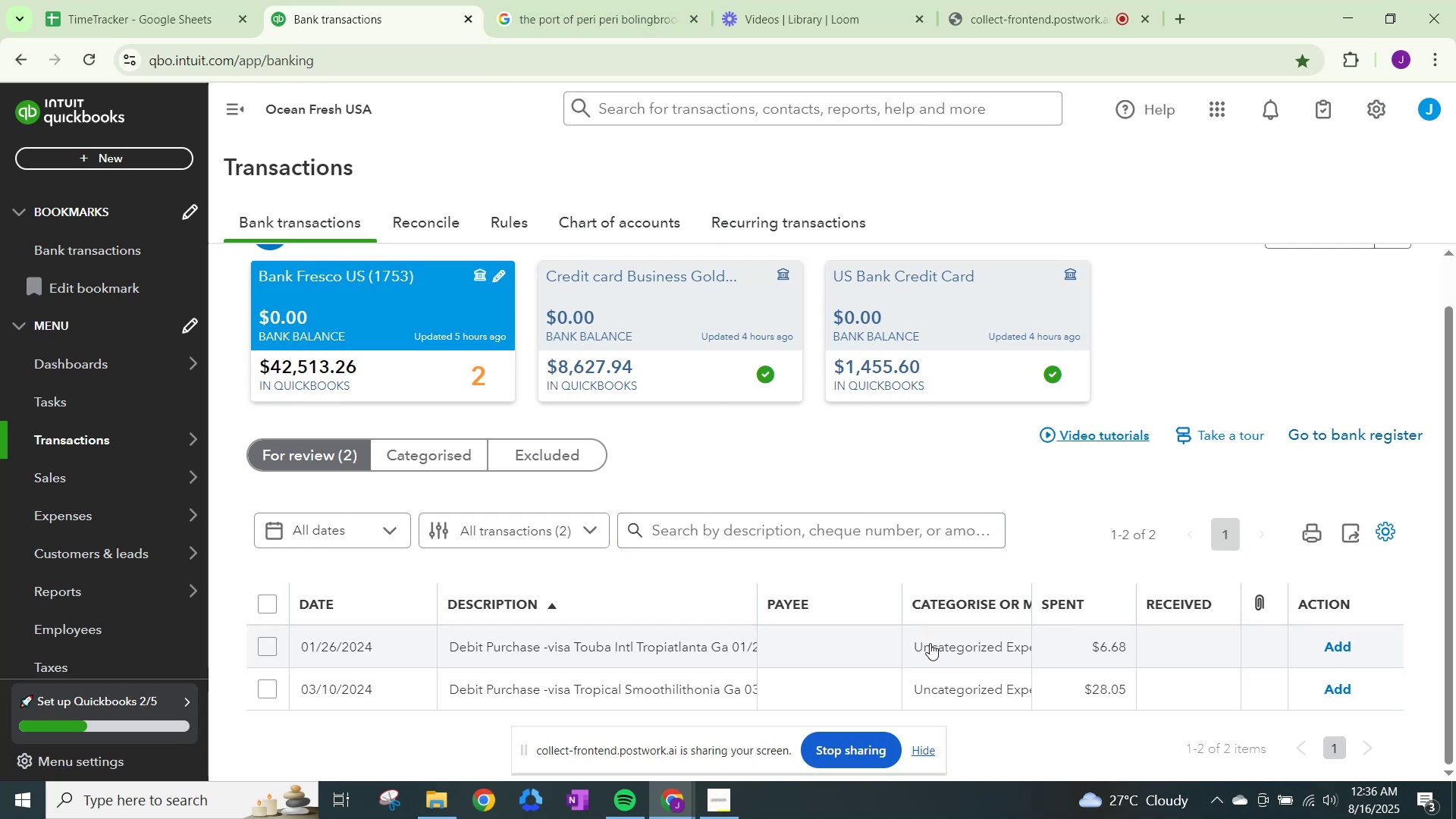 
wait(7.66)
 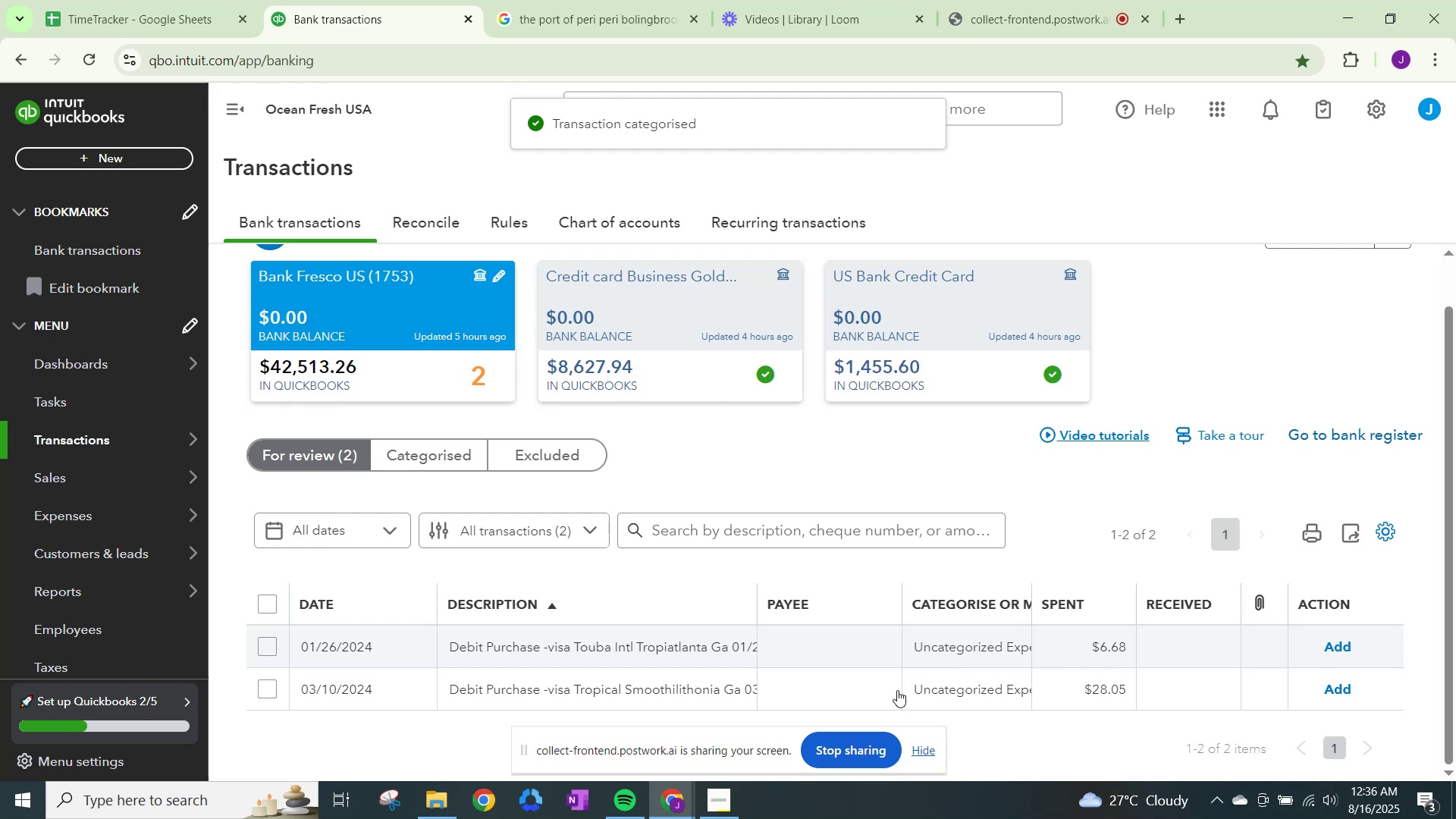 
left_click([574, 12])
 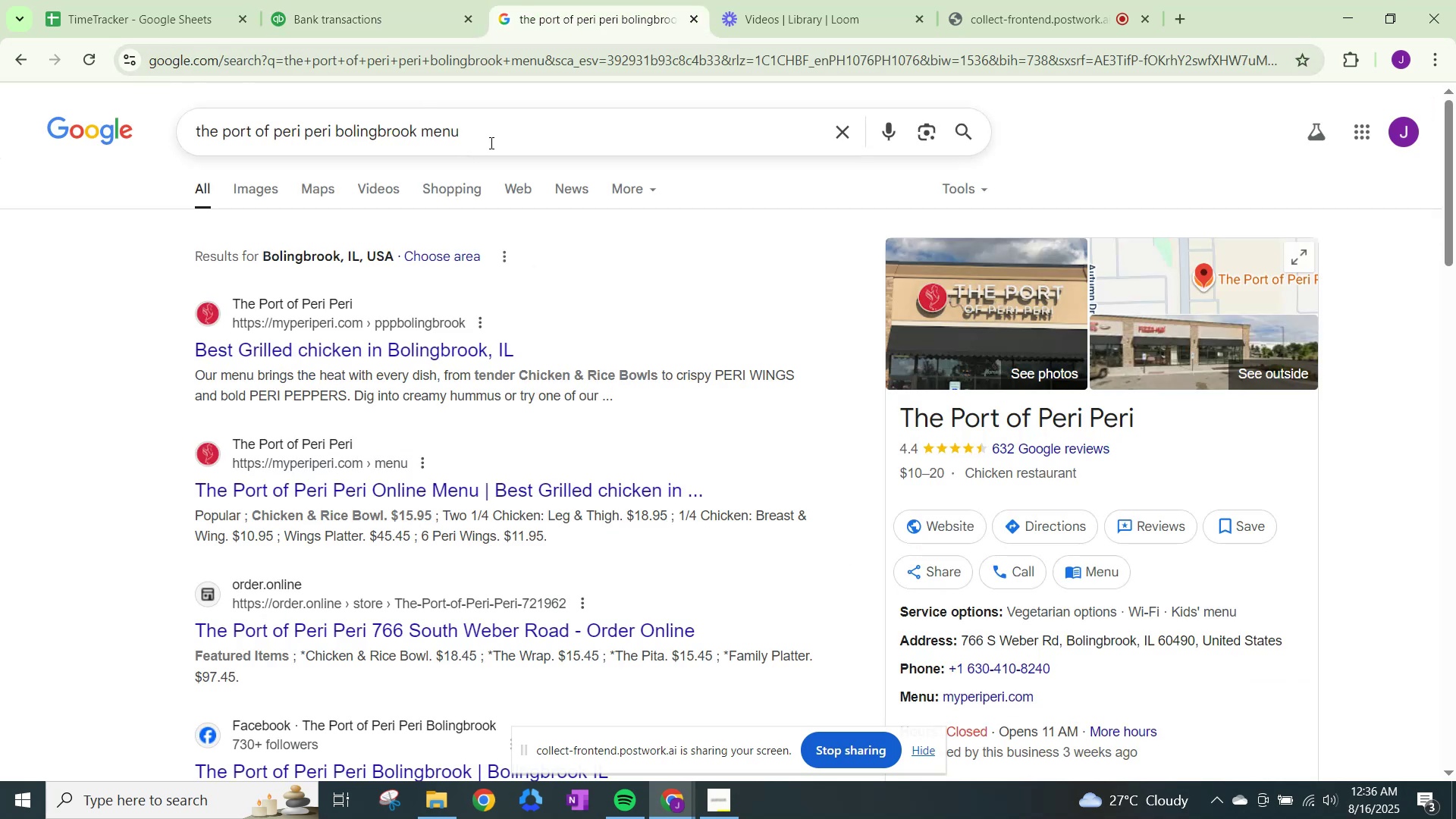 
left_click_drag(start_coordinate=[491, 142], to_coordinate=[0, 115])
 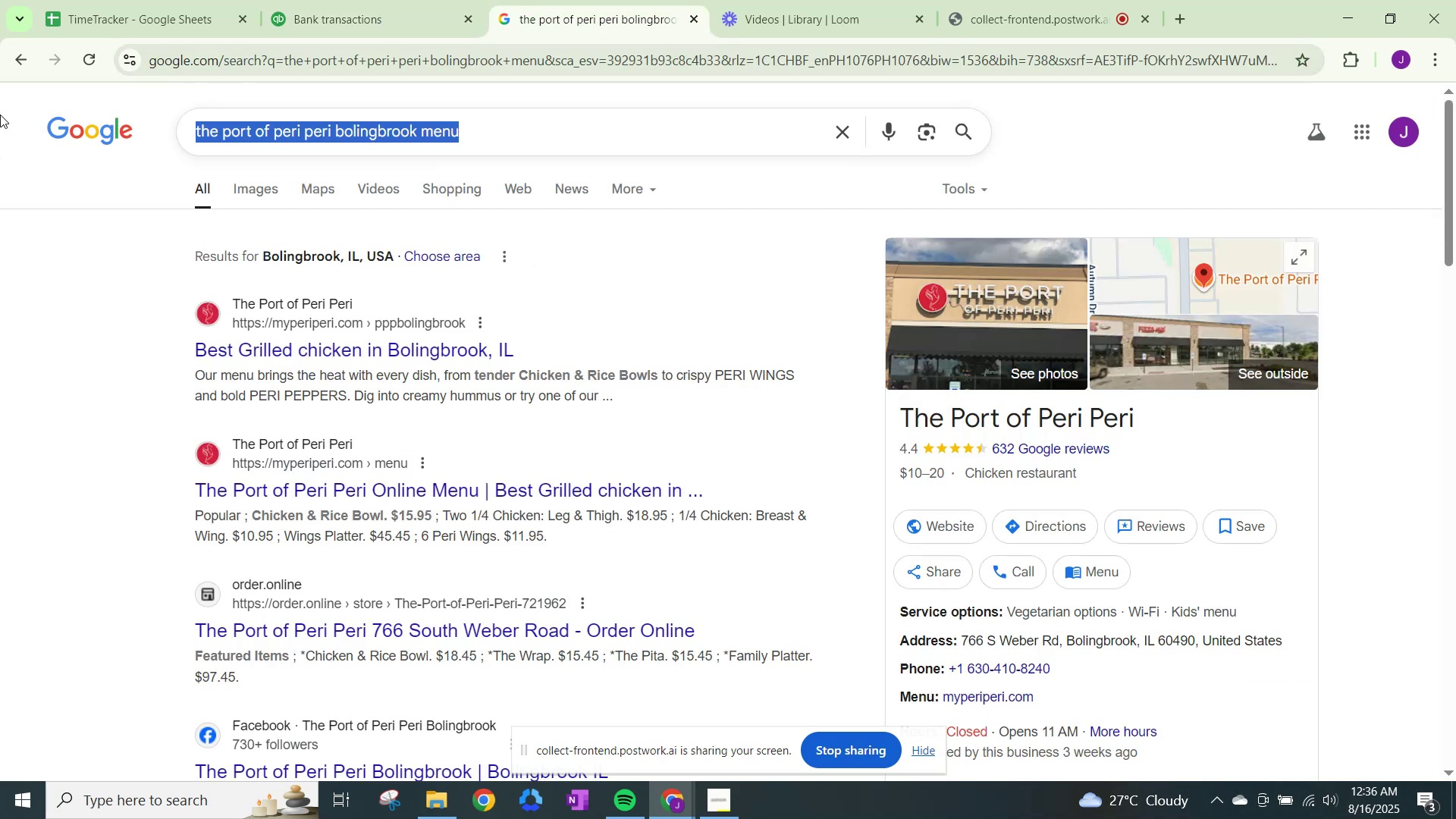 
type(toaba)
 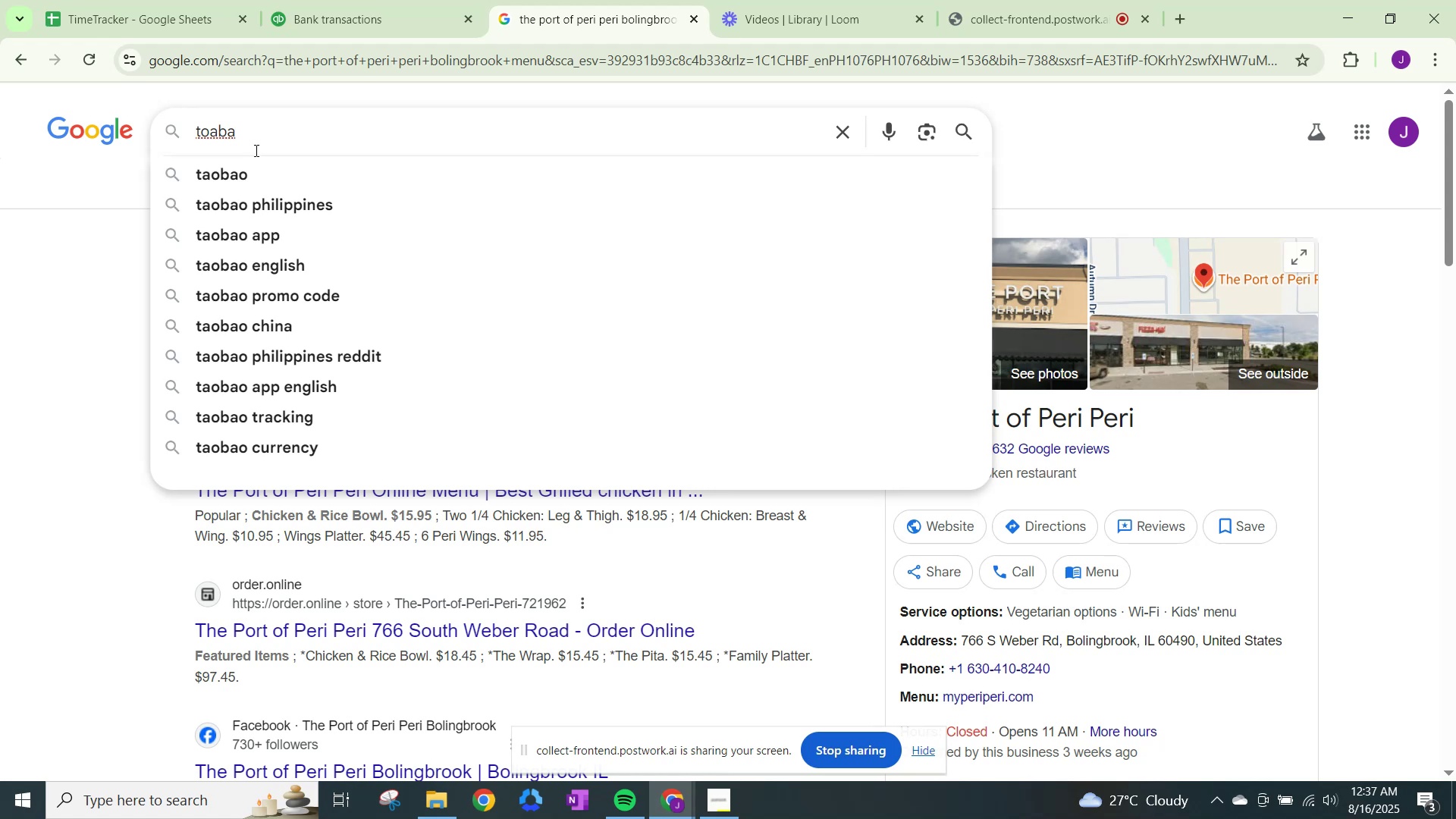 
key(Enter)
 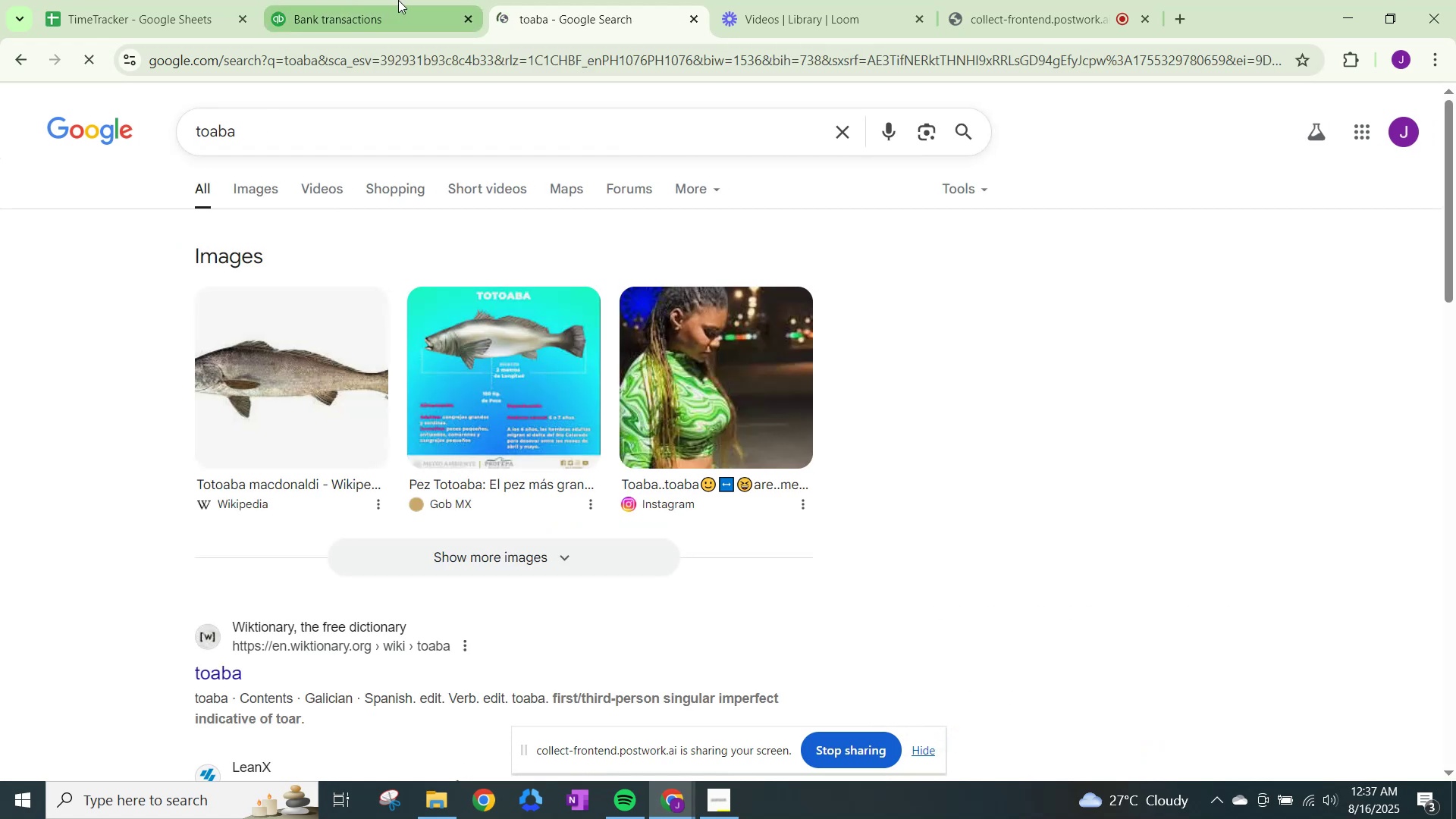 
left_click([398, 0])
 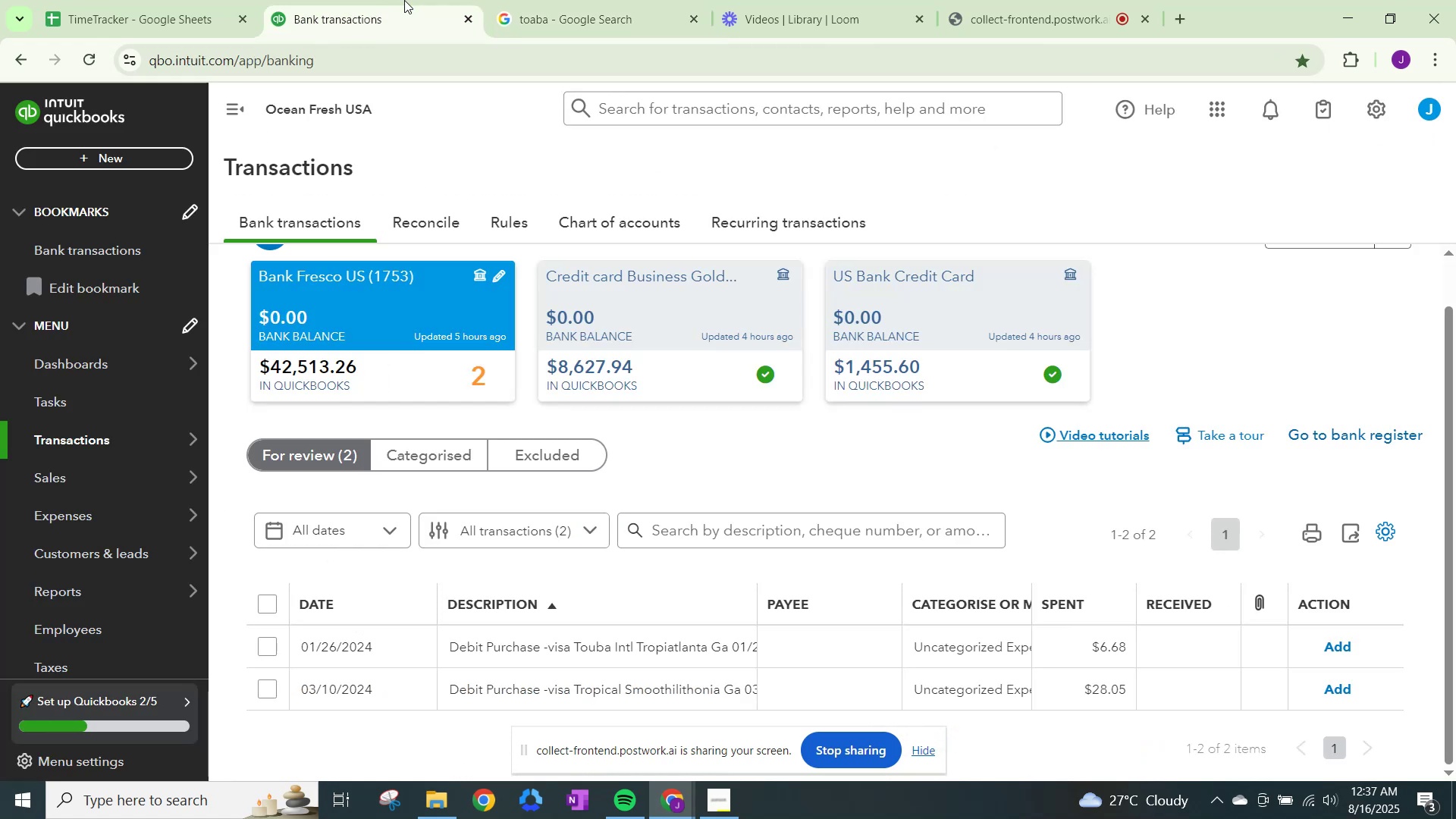 
left_click([576, 0])
 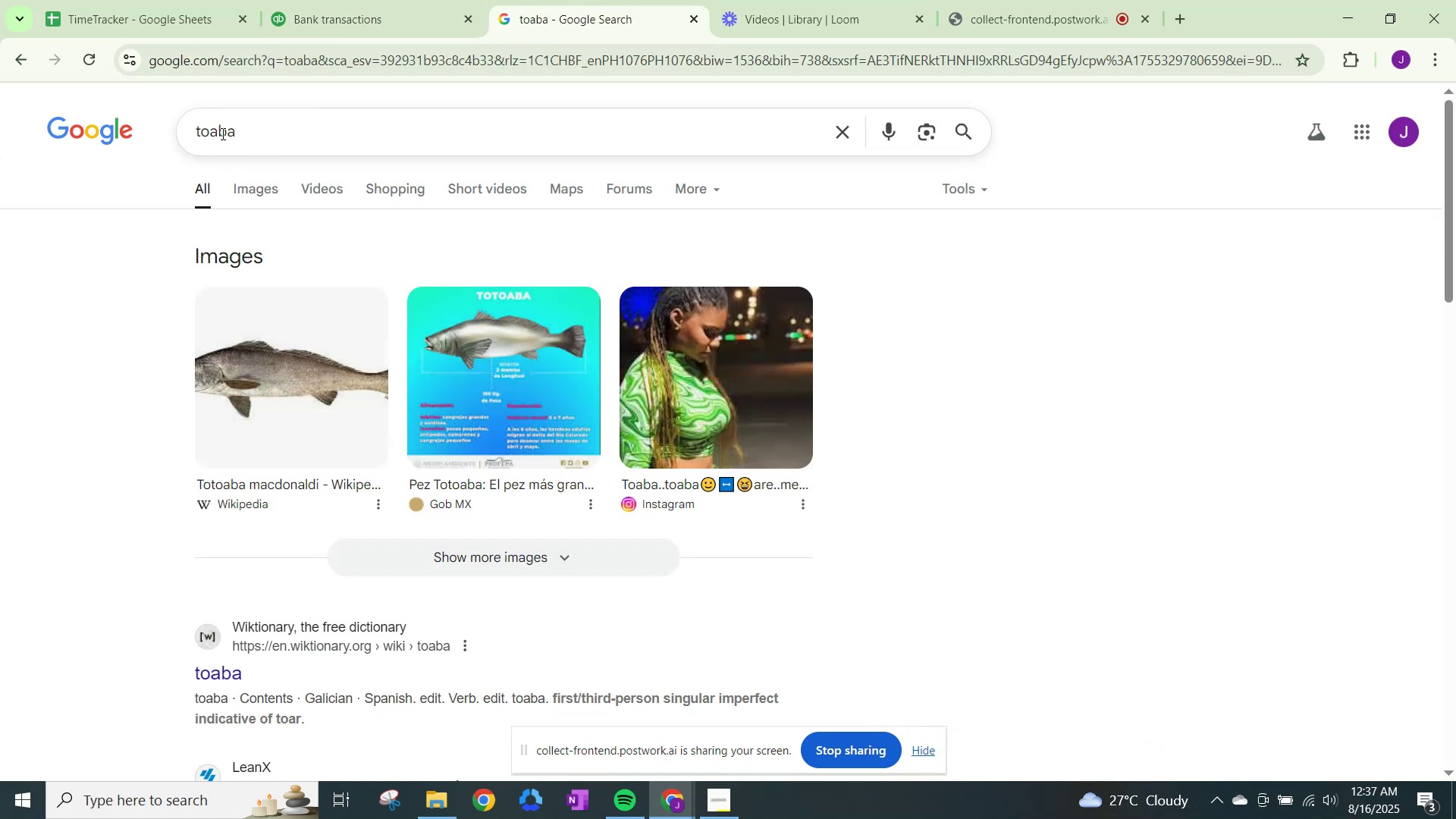 
left_click_drag(start_coordinate=[284, 130], to_coordinate=[143, 127])
 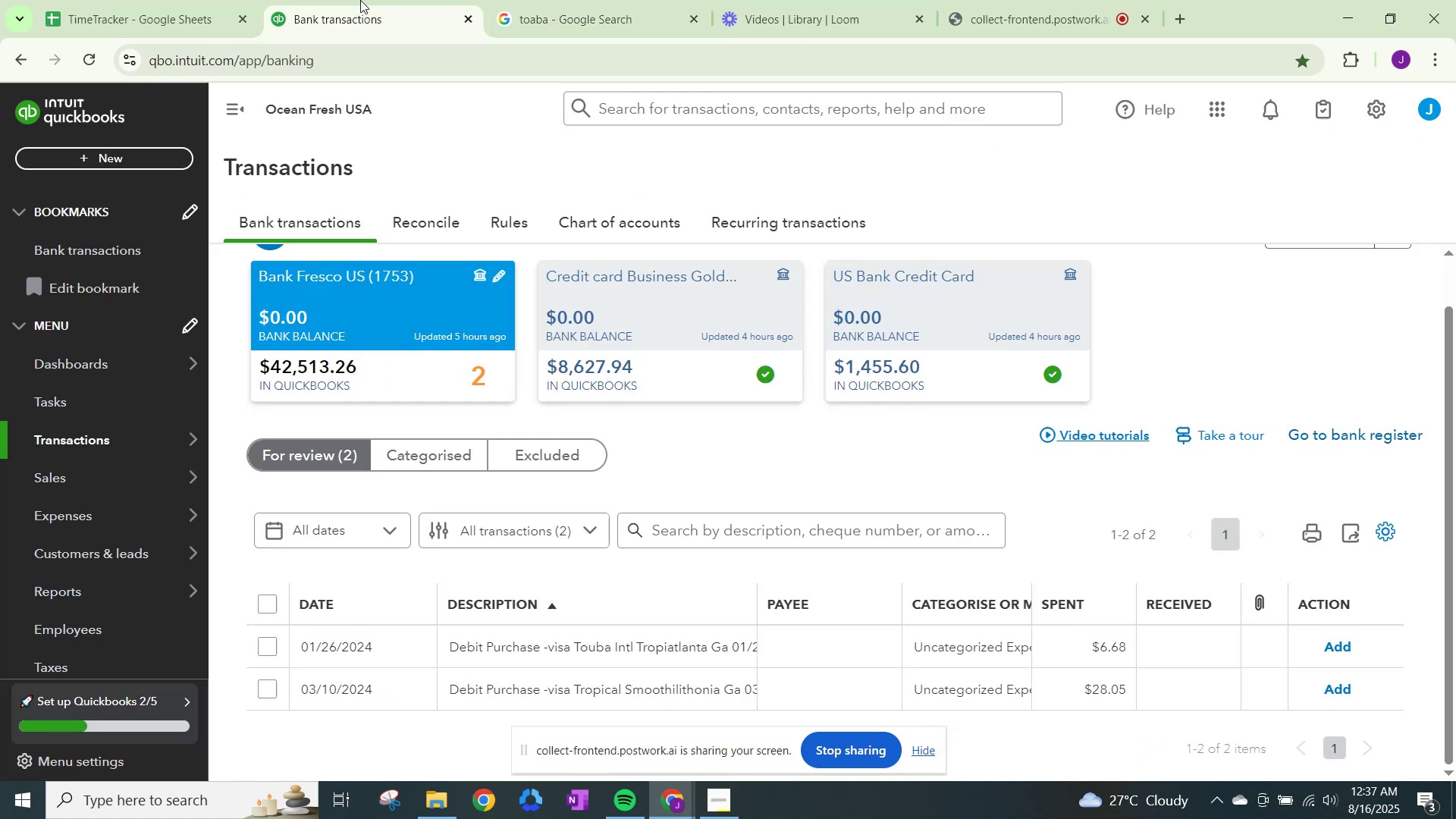 
left_click([360, 0])
 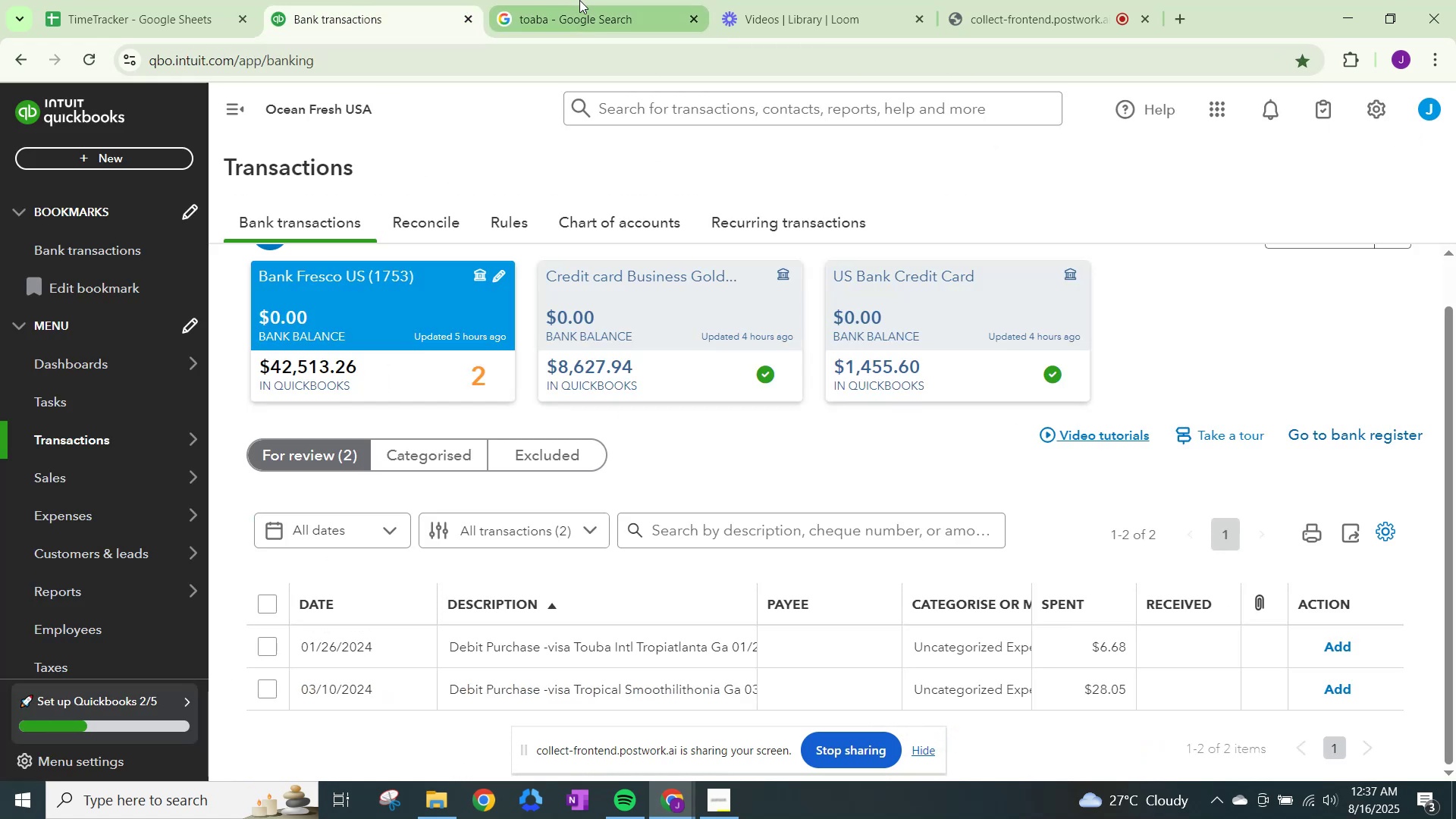 
left_click([579, 0])
 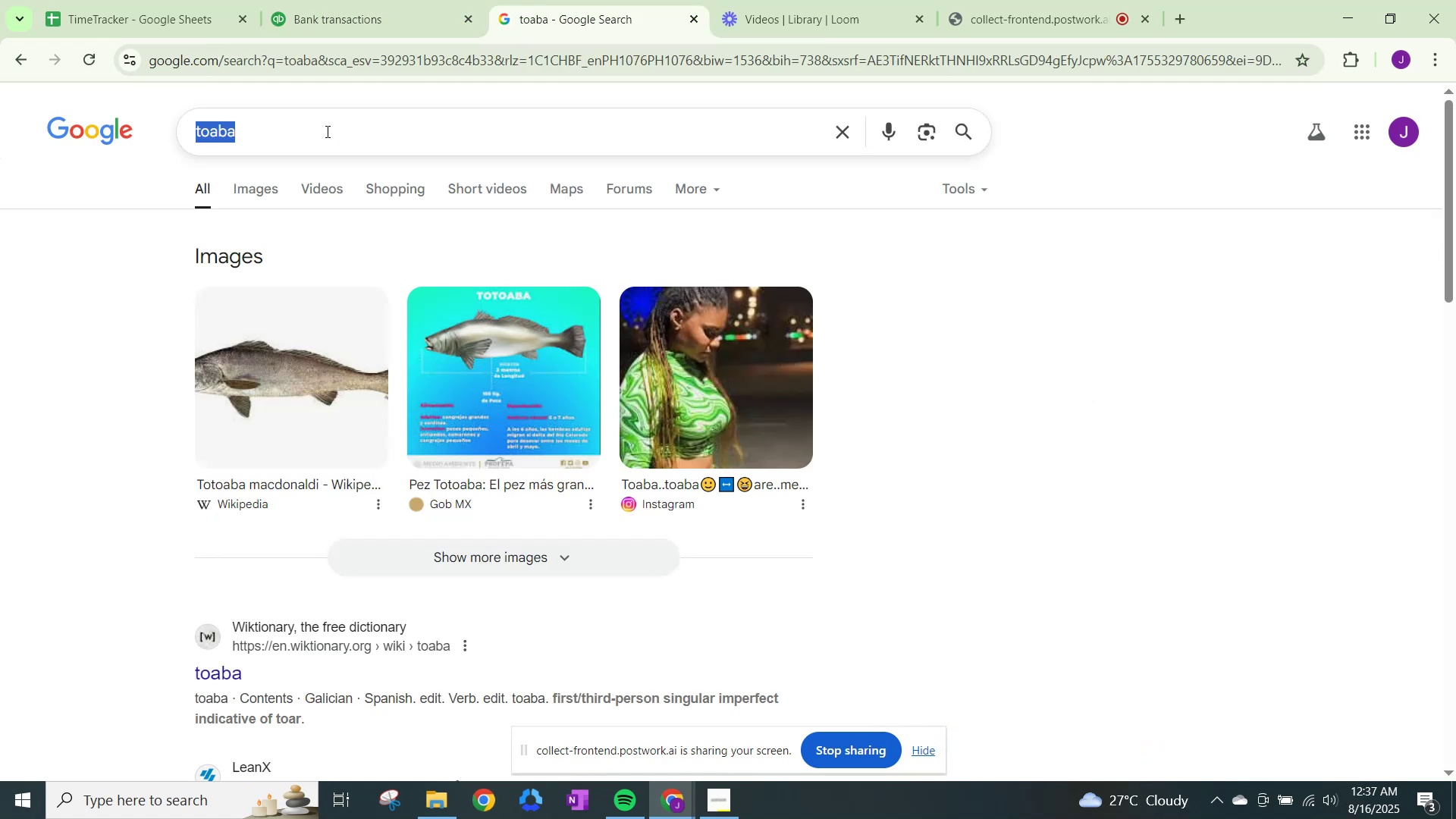 
type(touba)
 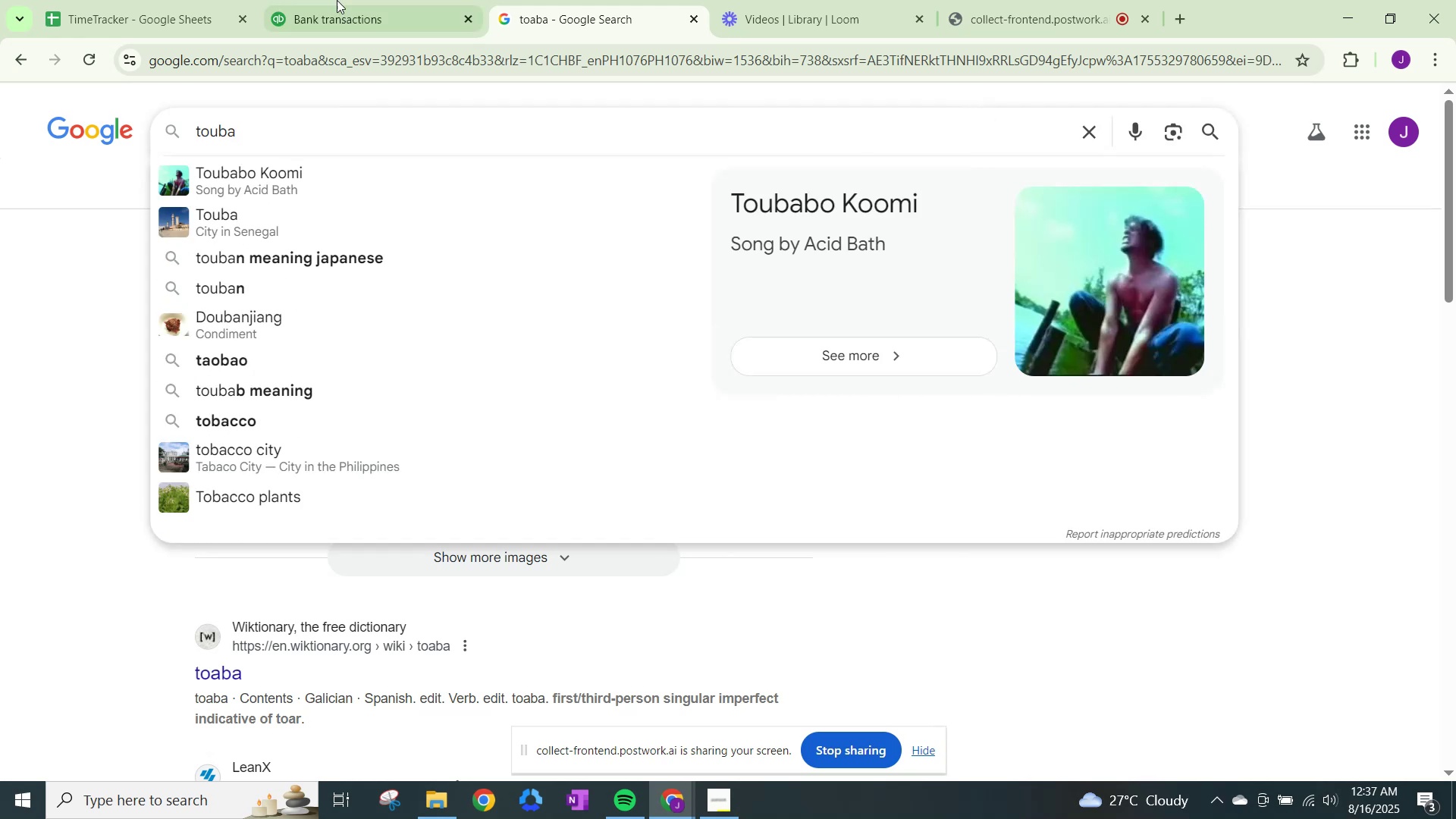 
left_click([365, 0])
 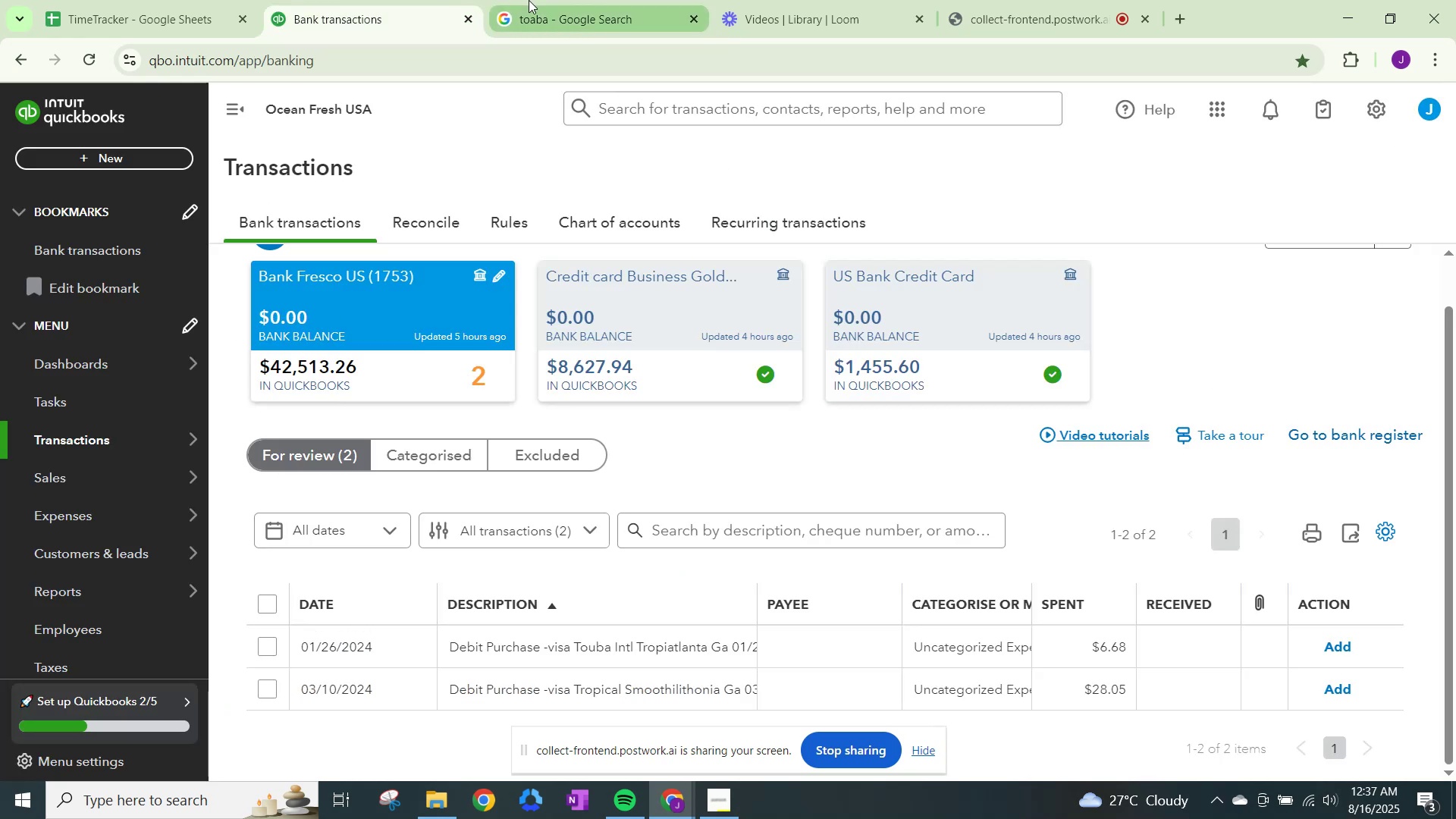 
left_click([529, 0])
 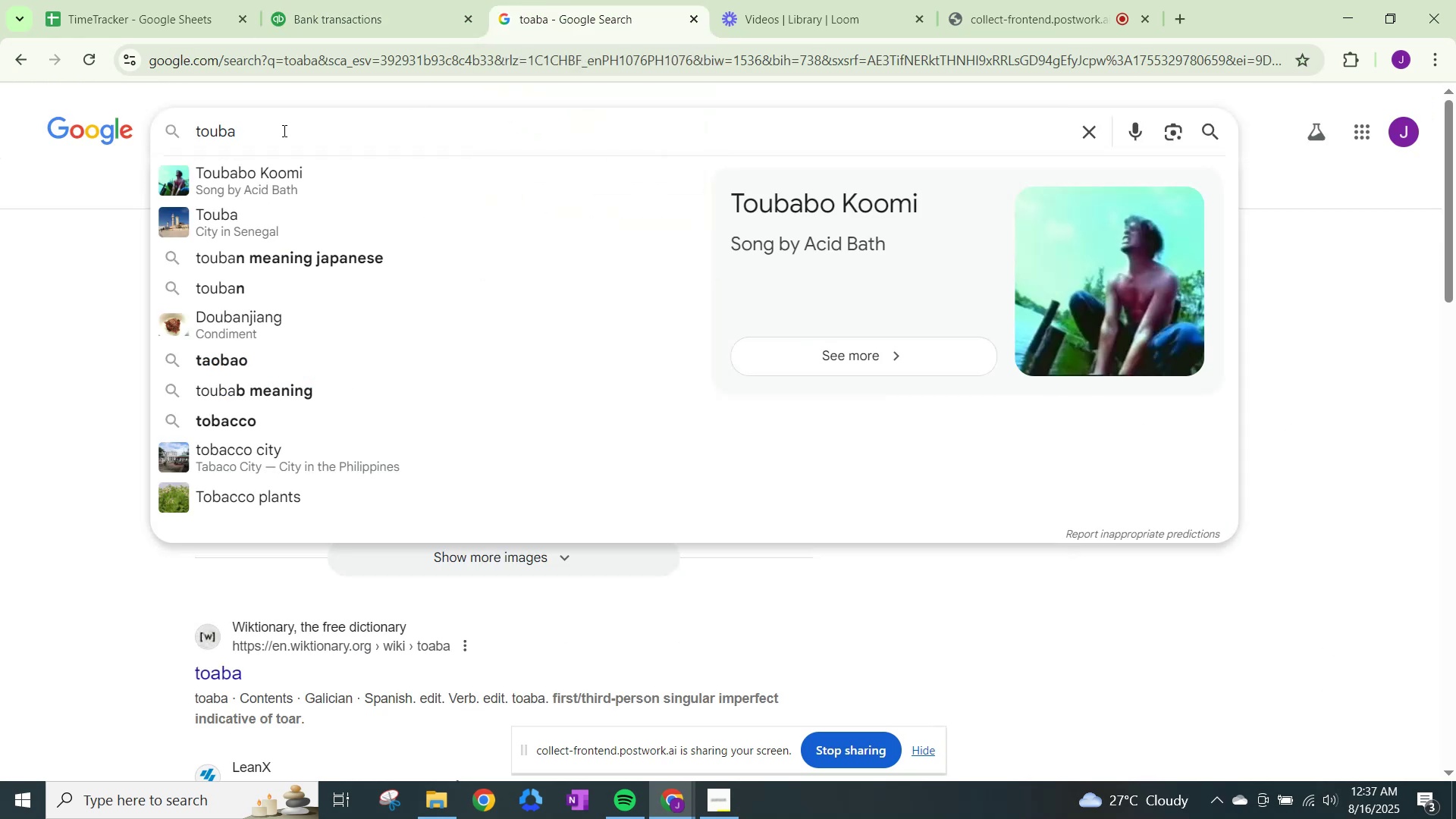 
left_click([283, 130])
 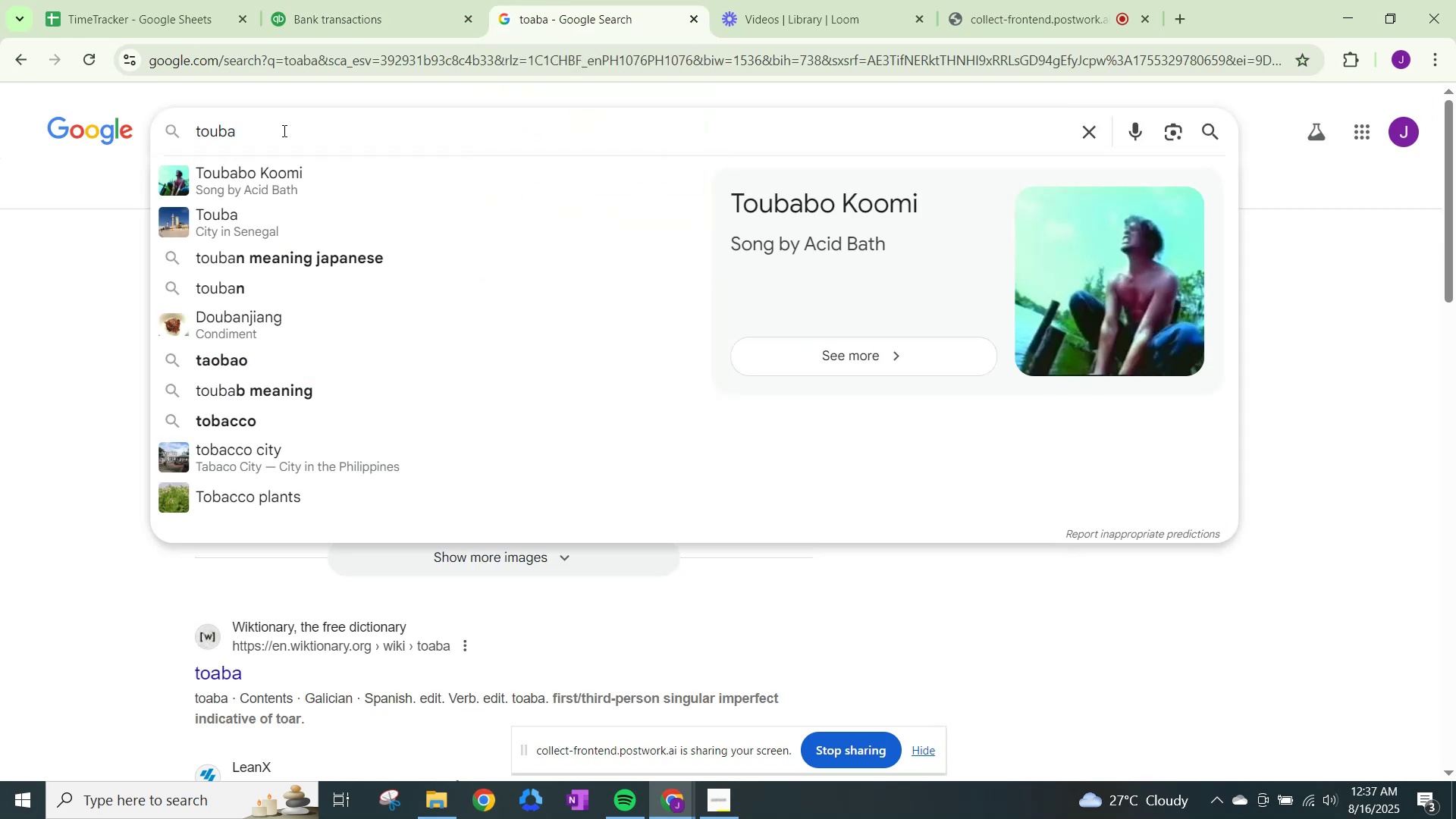 
type( inte)
 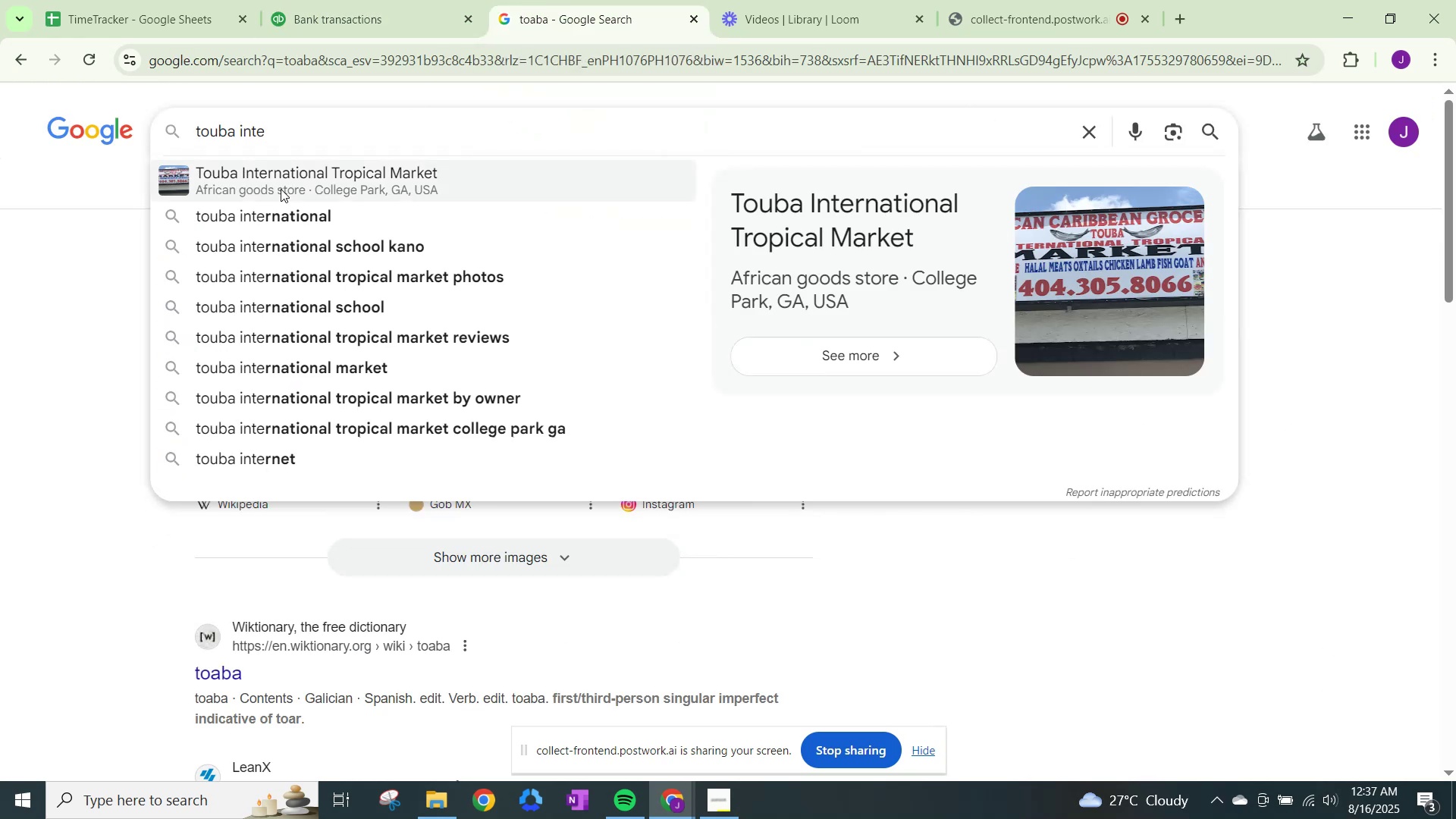 
left_click([281, 189])
 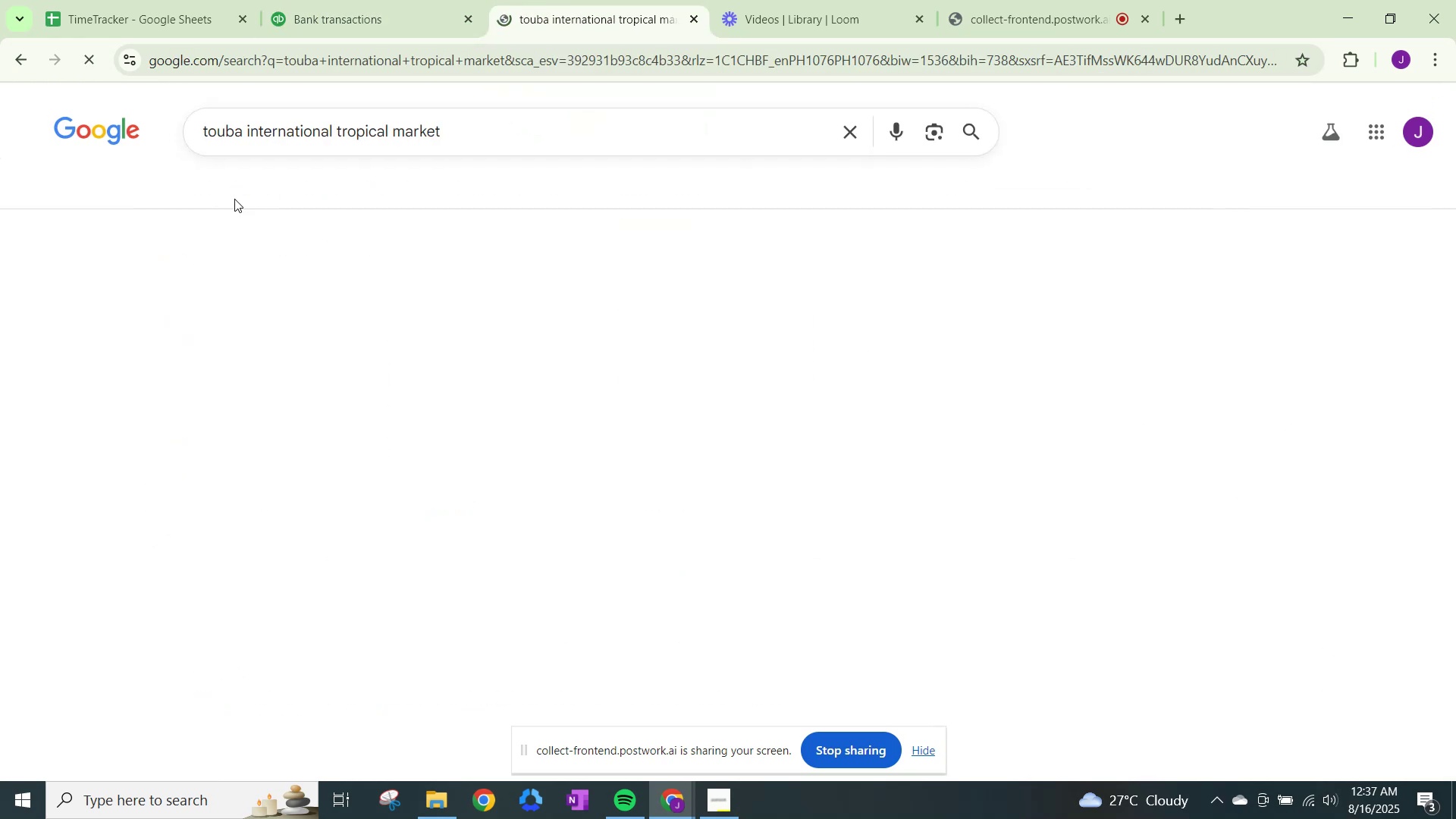 
mouse_move([221, 154])
 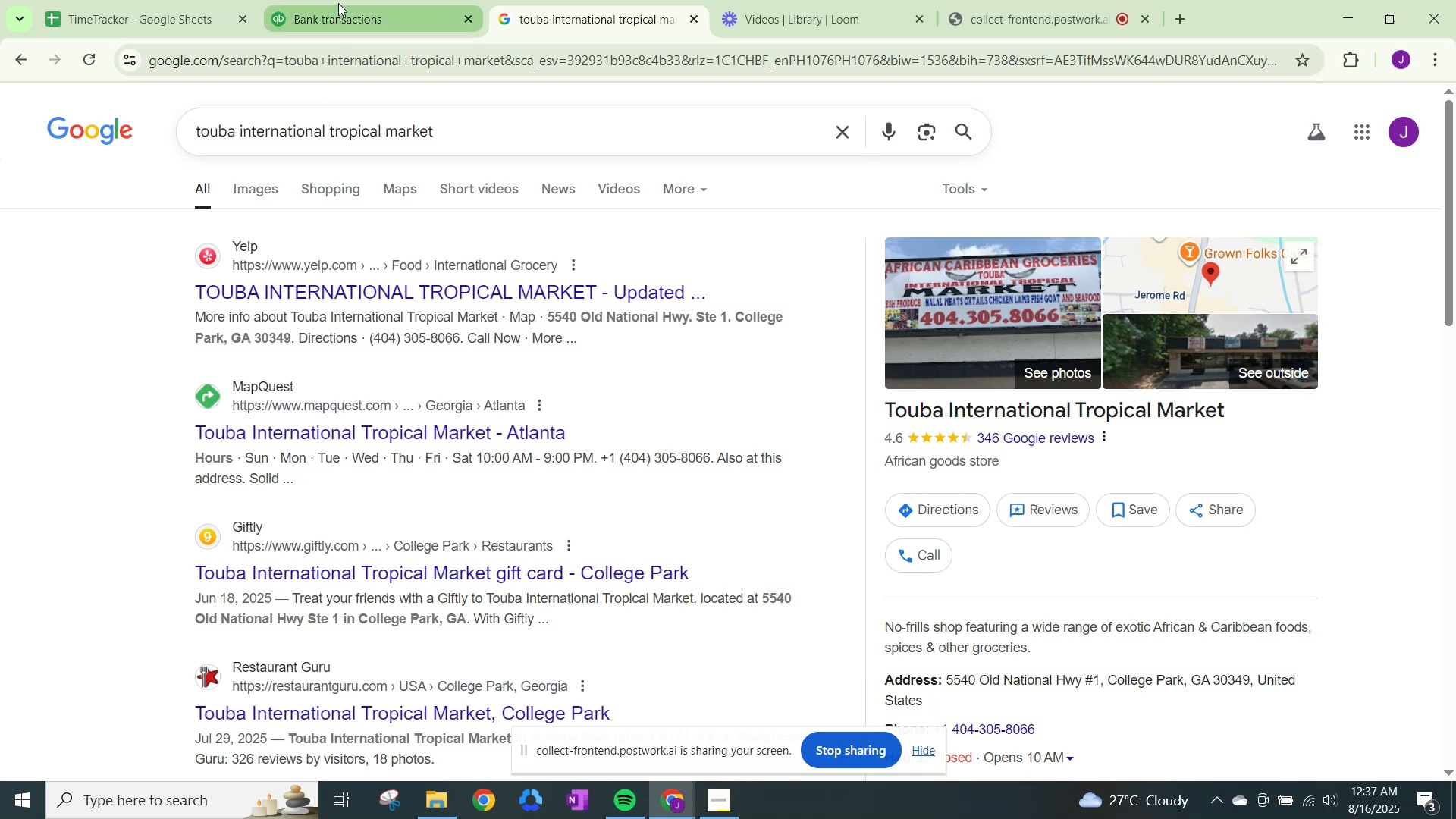 
left_click([338, 3])
 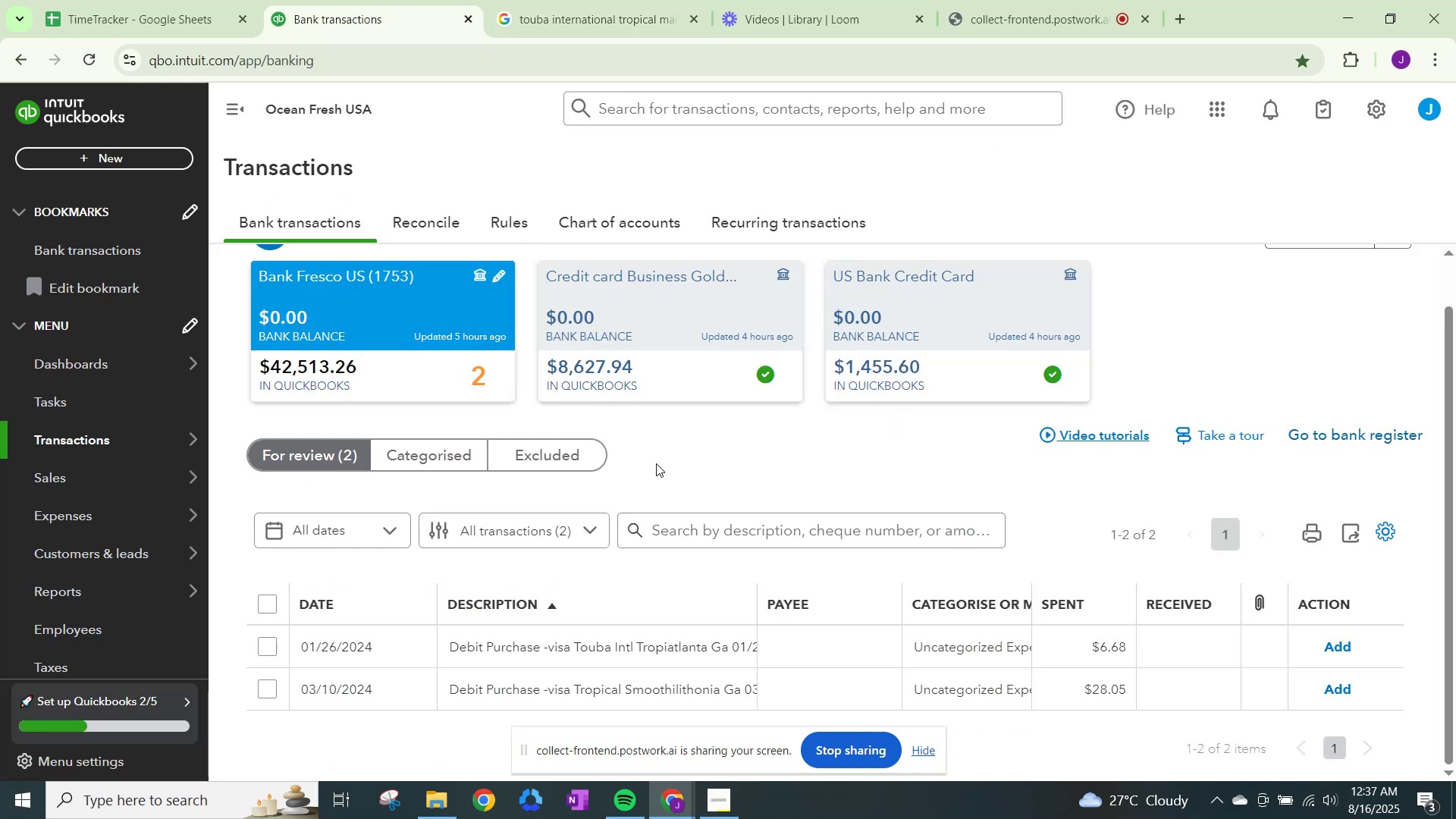 
scroll: coordinate [656, 463], scroll_direction: down, amount: 1.0
 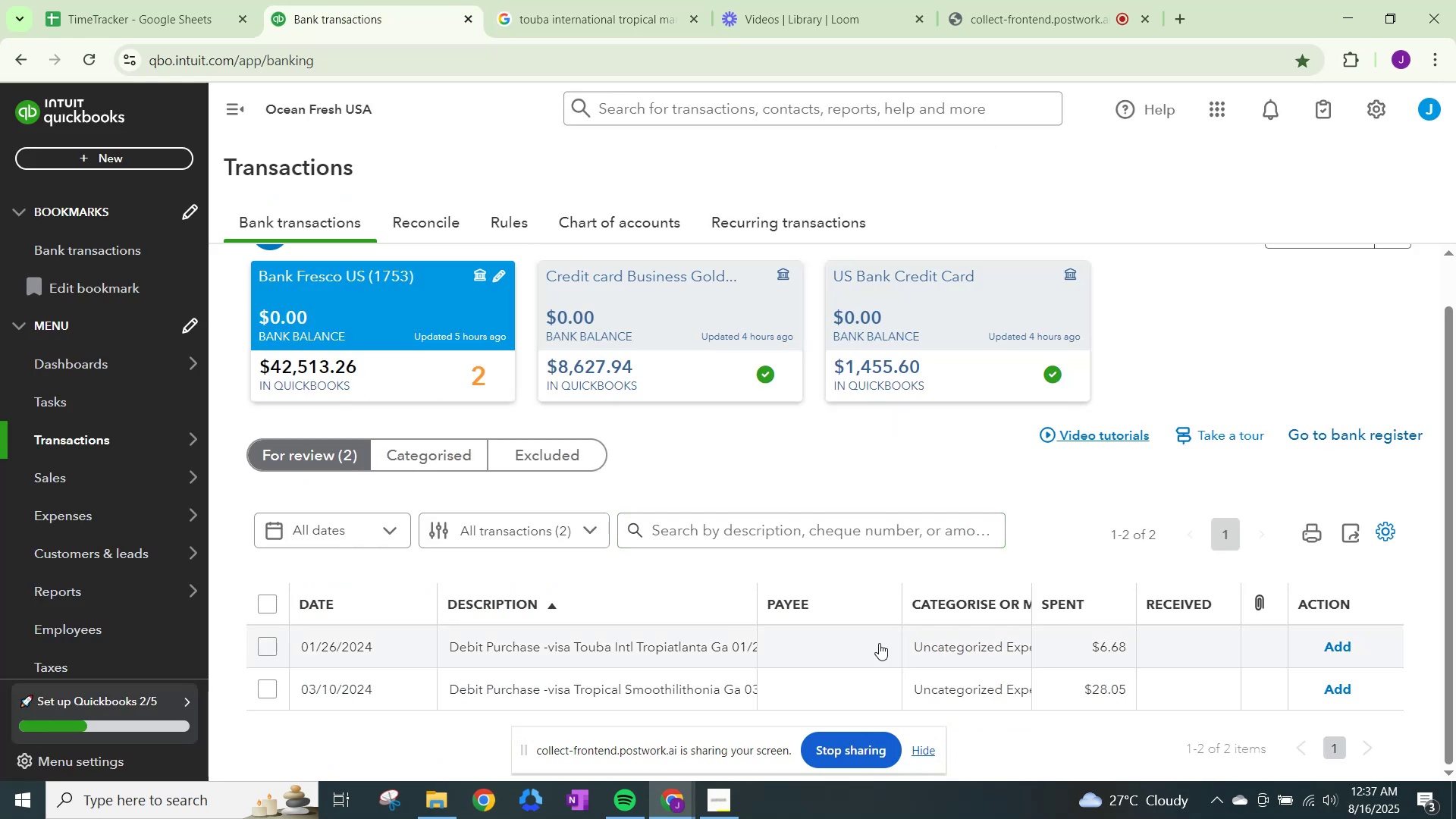 
left_click([934, 649])
 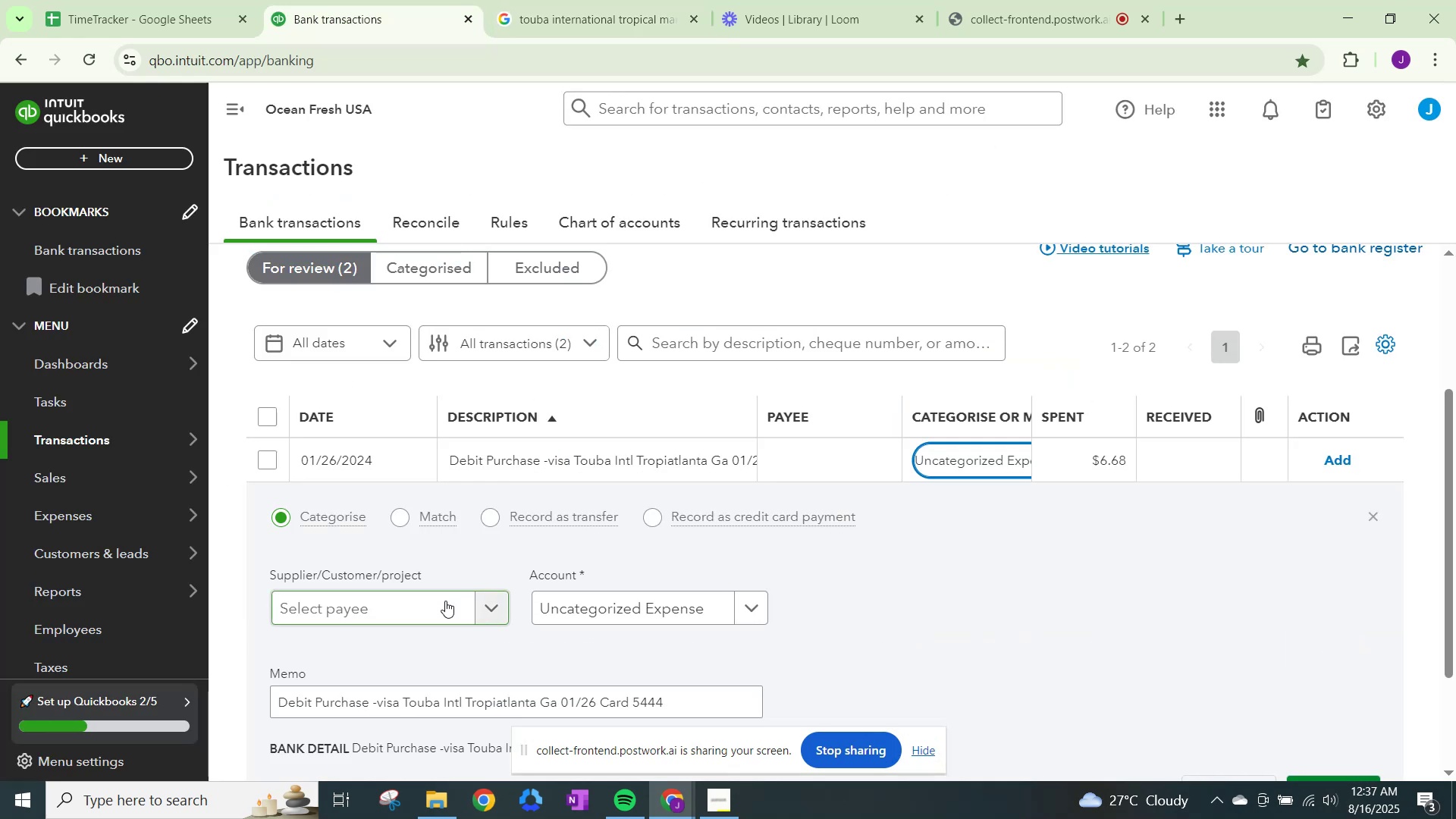 
left_click([445, 601])
 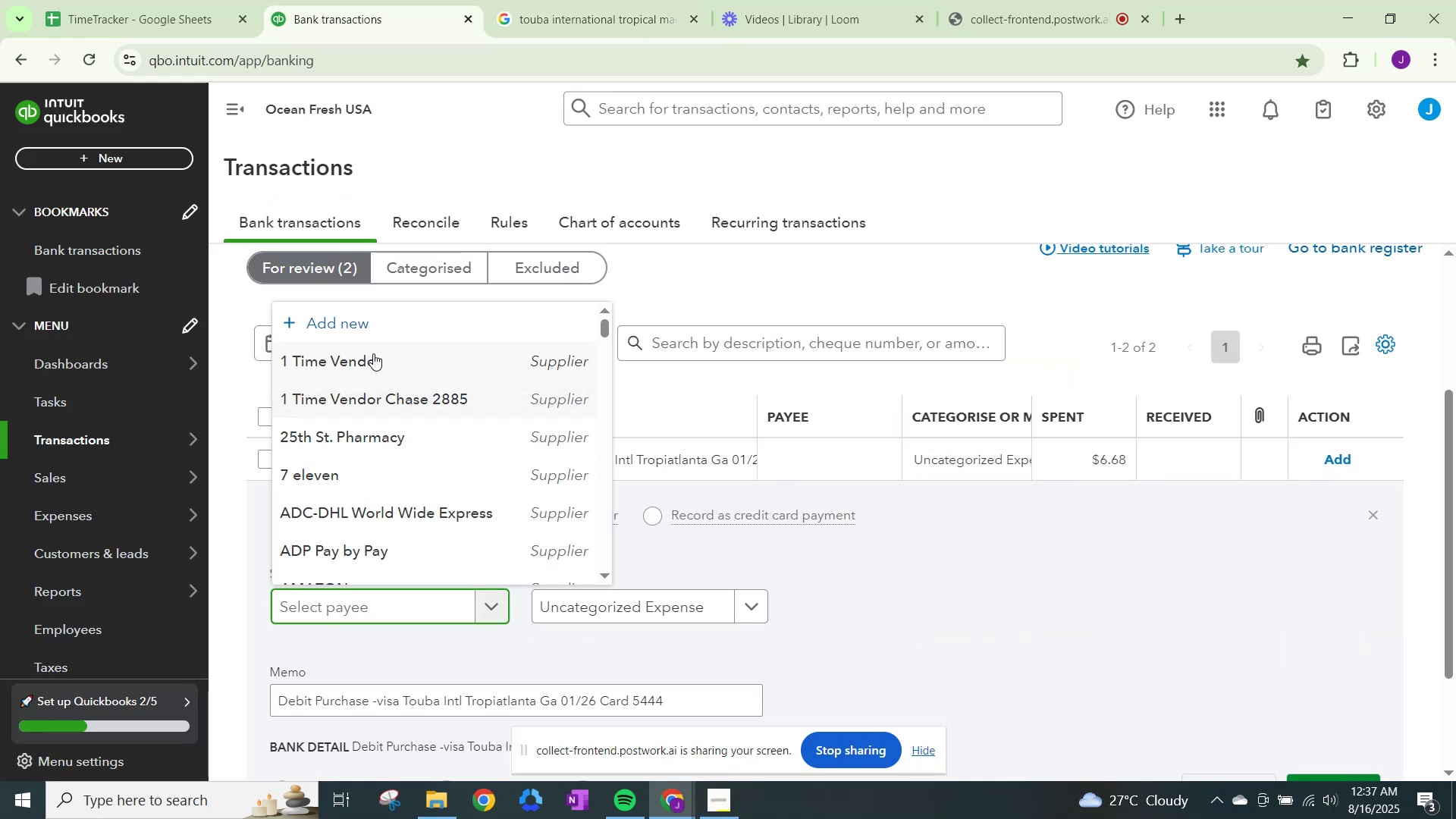 
left_click([373, 351])
 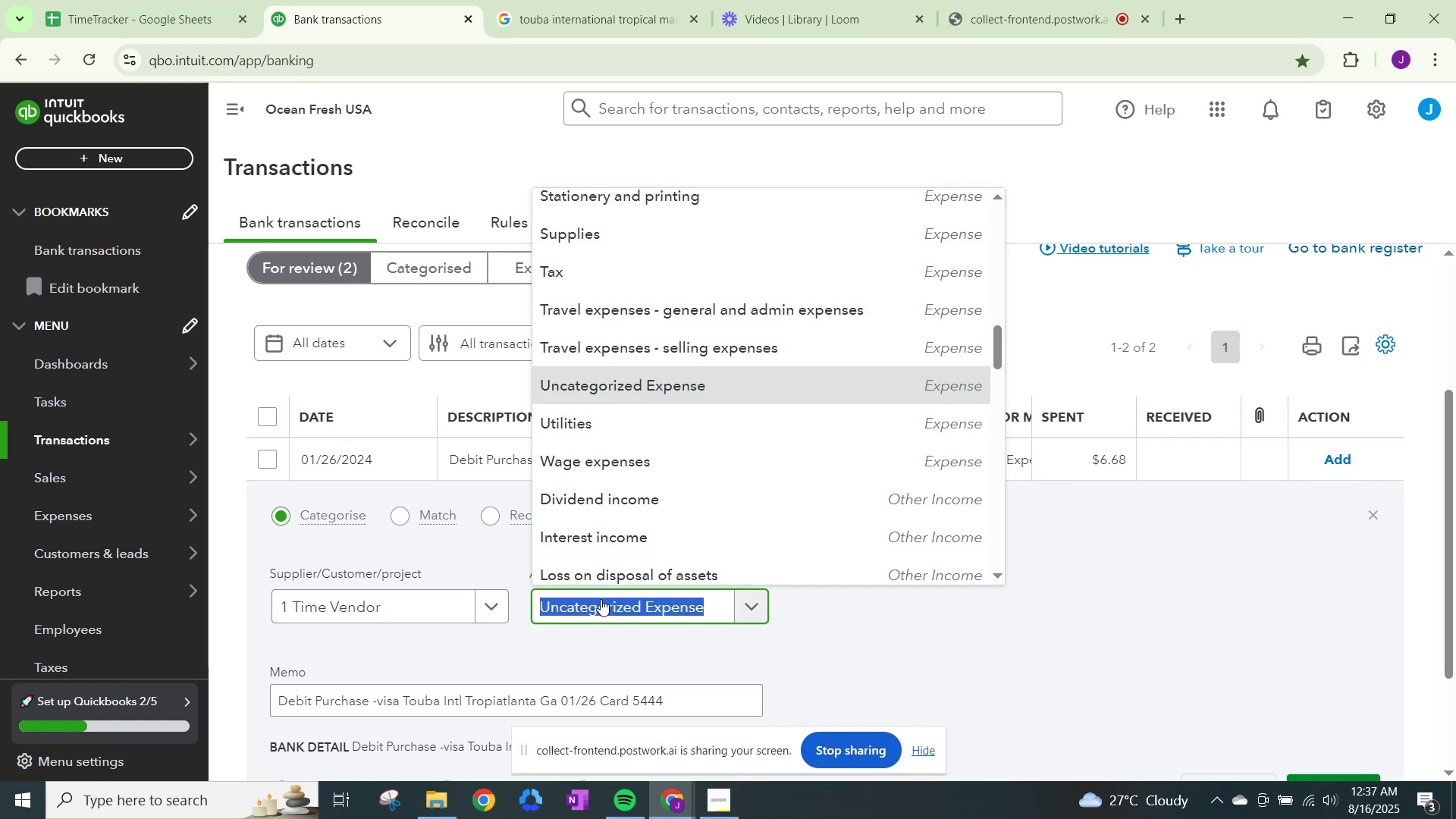 
type(other)
 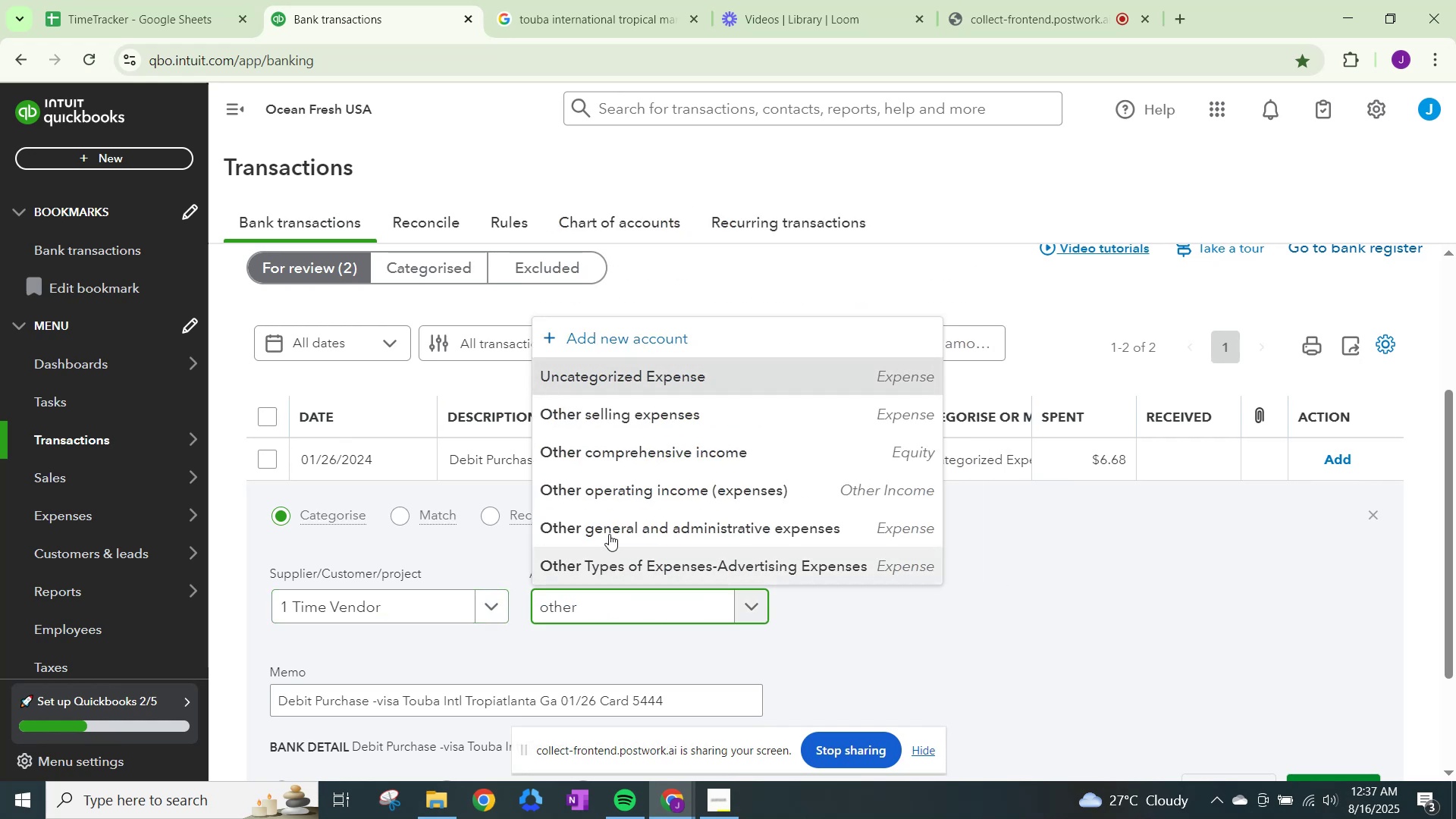 
left_click([610, 523])
 